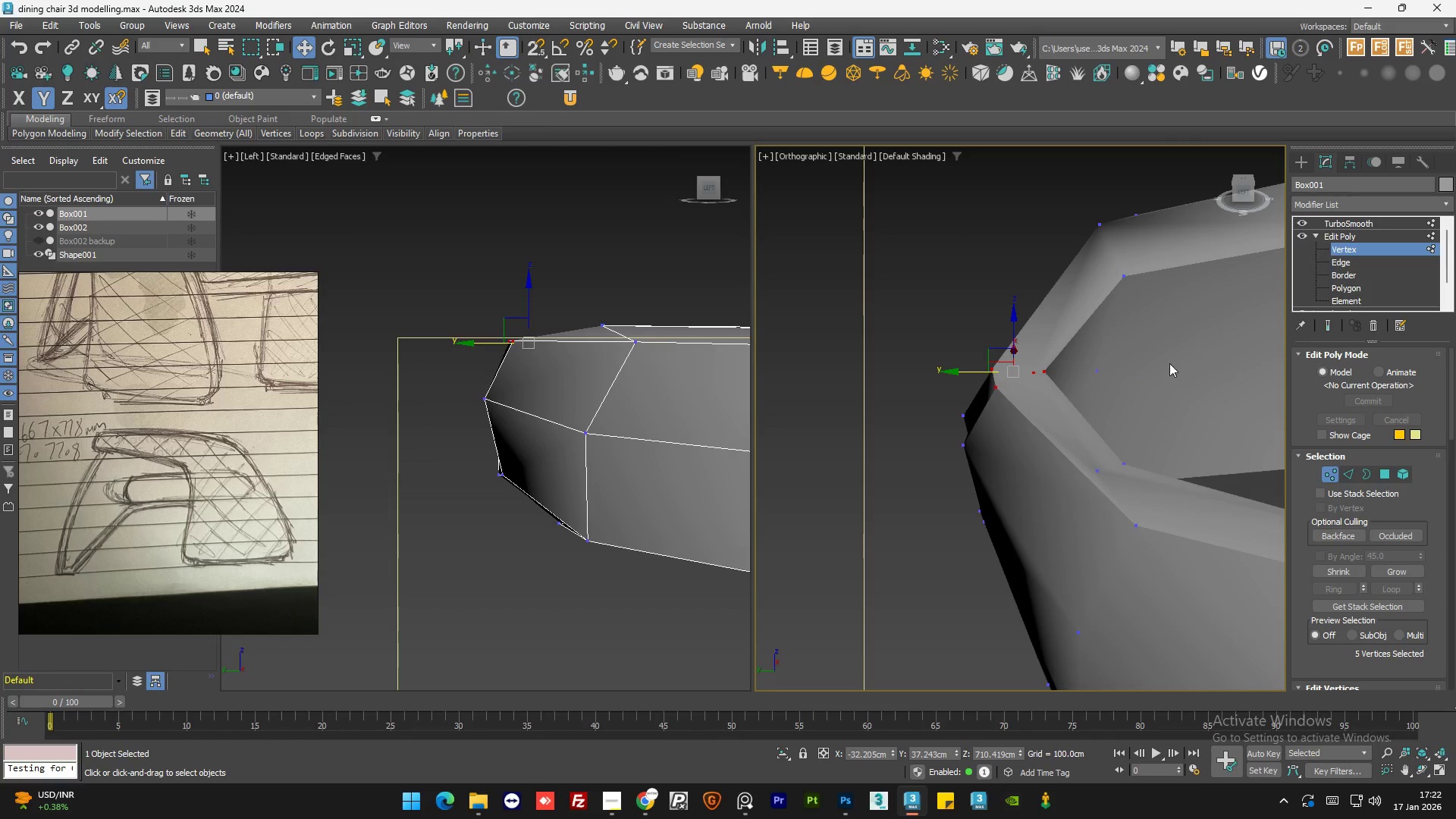 
hold_key(key=AltLeft, duration=0.47)
 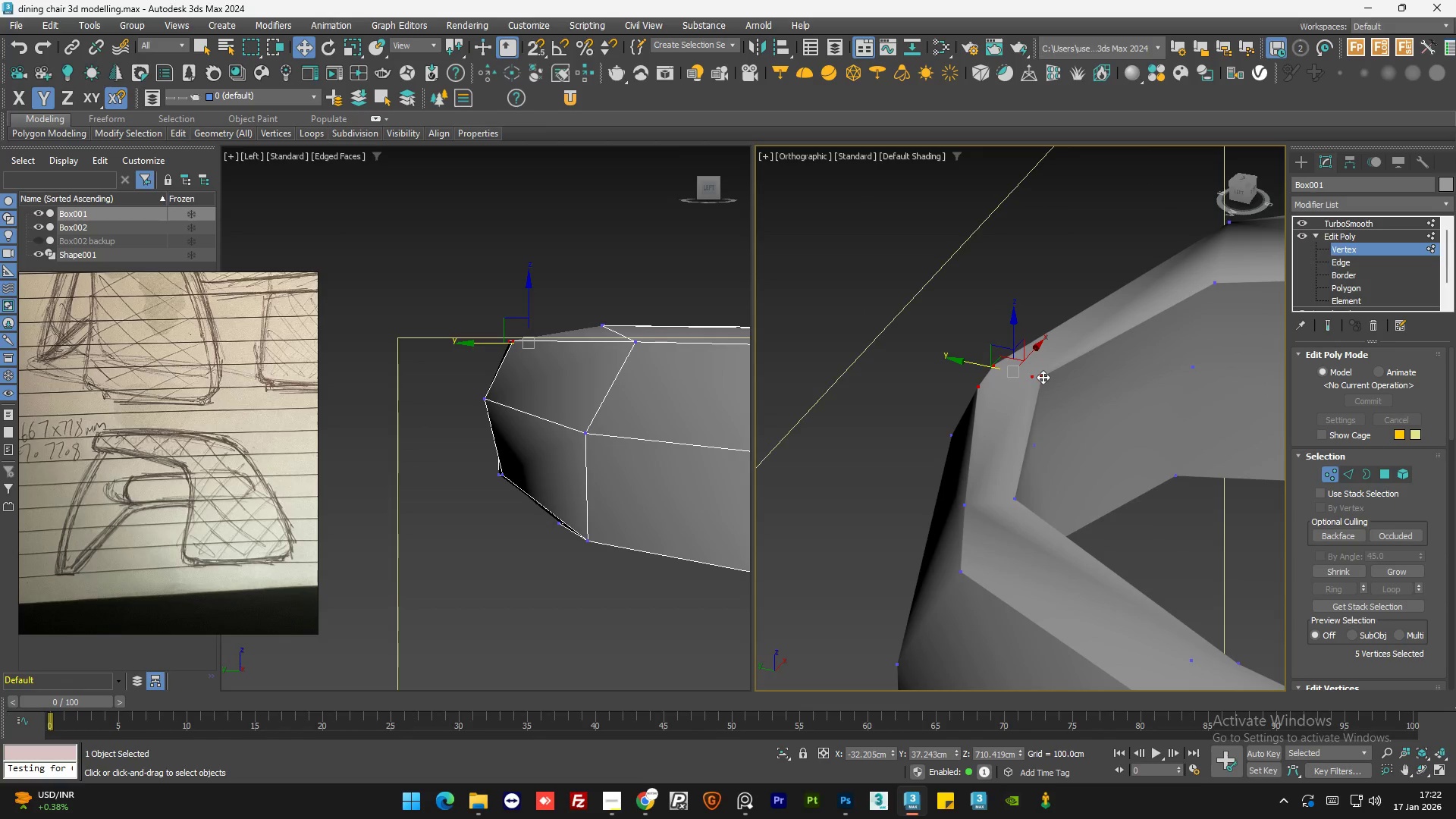 
hold_key(key=AltLeft, duration=0.91)
left_click([1041, 375])
 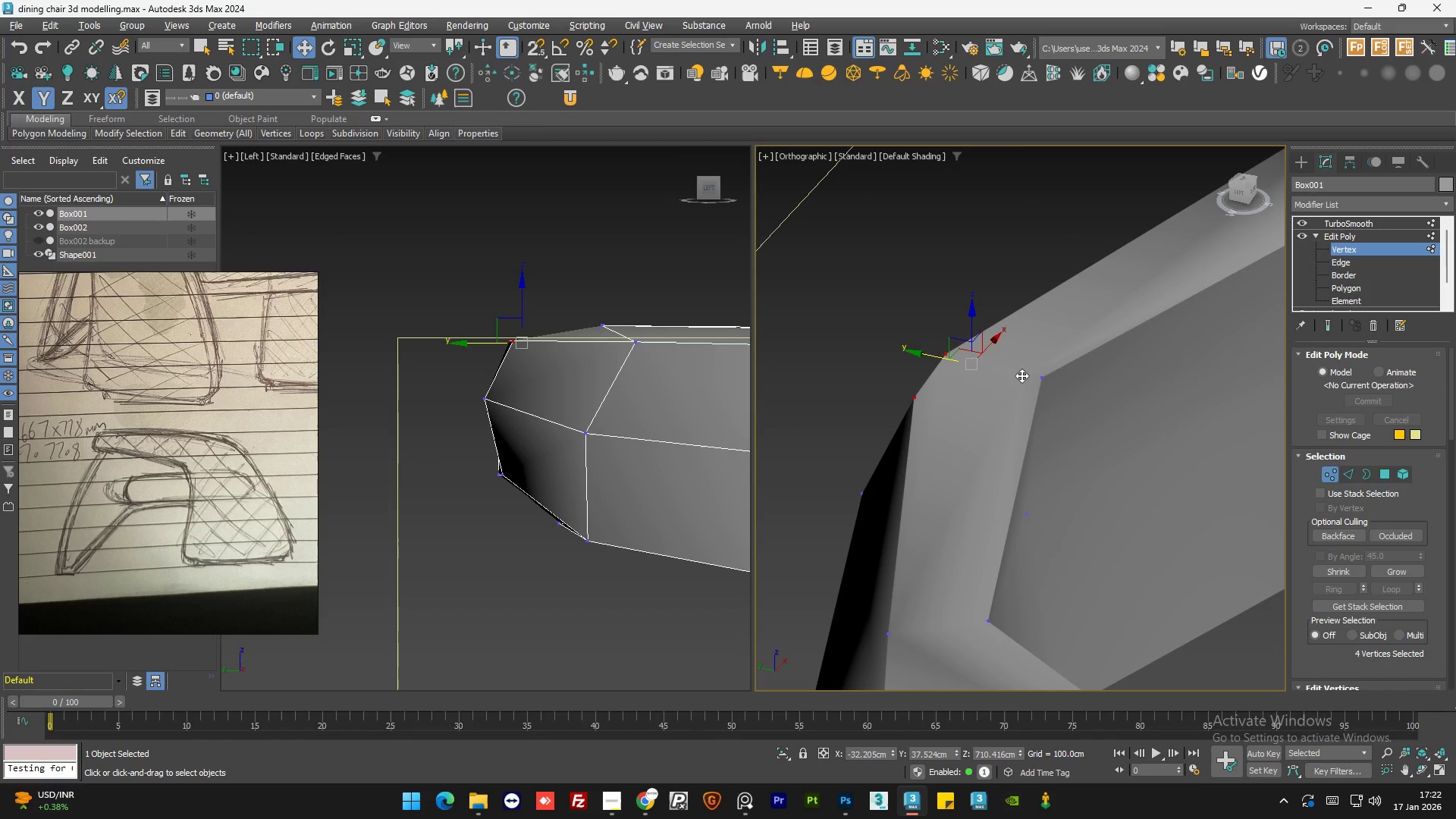 
scroll: coordinate [1041, 376], scroll_direction: up, amount: 2.0
 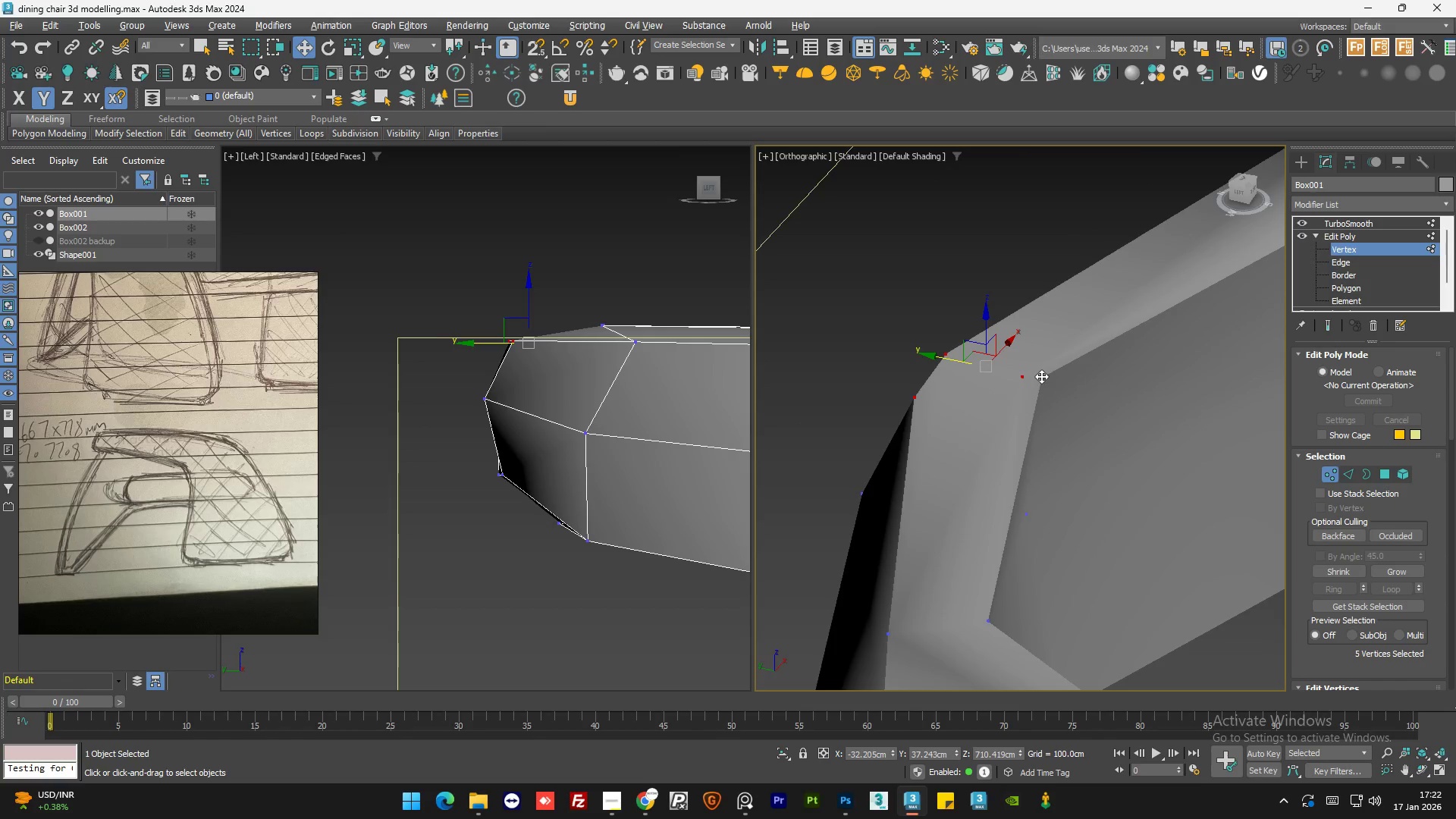 
left_click([1021, 375])
 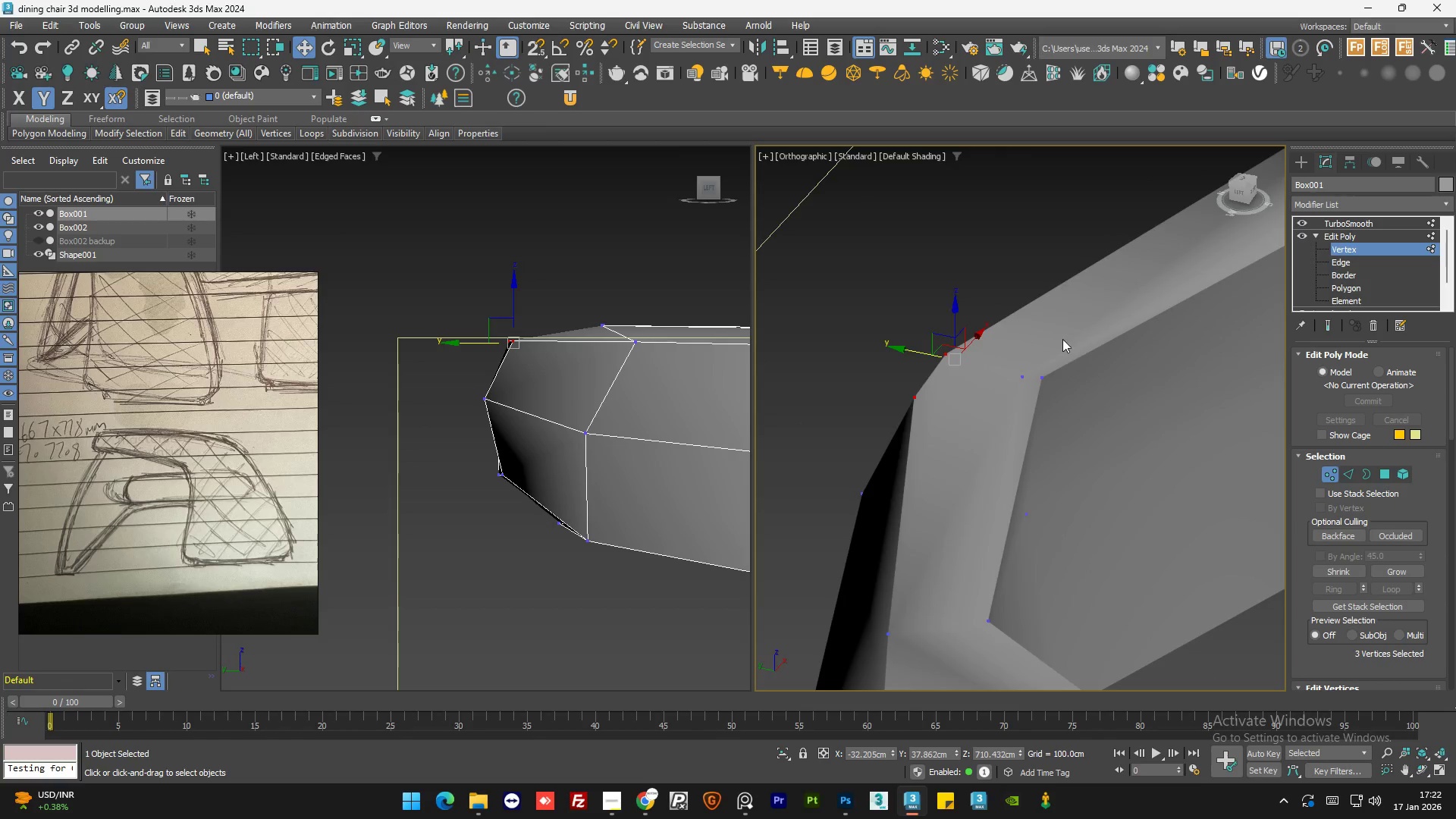 
hold_key(key=AltLeft, duration=0.81)
 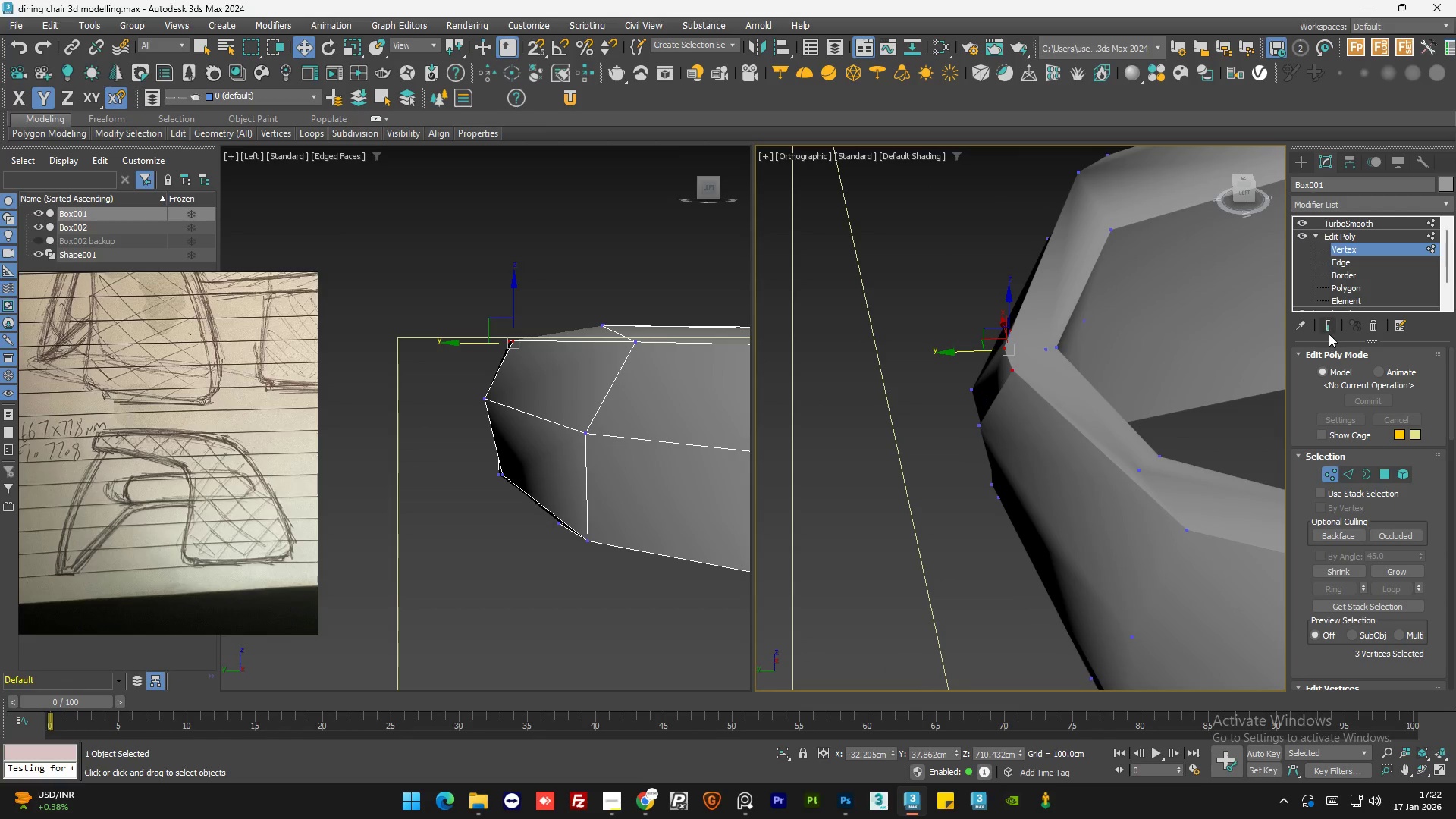 
scroll: coordinate [1062, 339], scroll_direction: down, amount: 2.0
 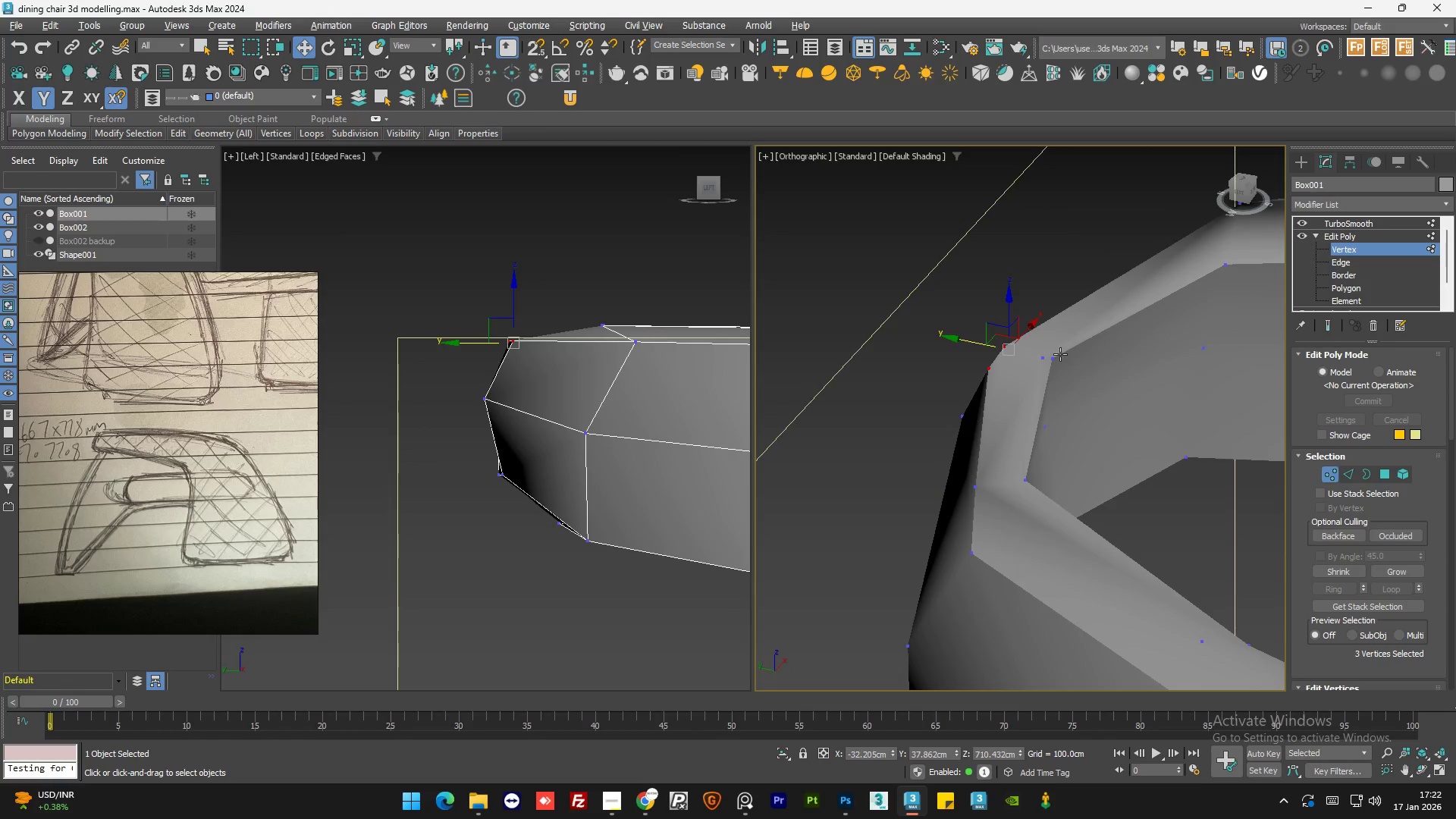 
left_click([1329, 332])
 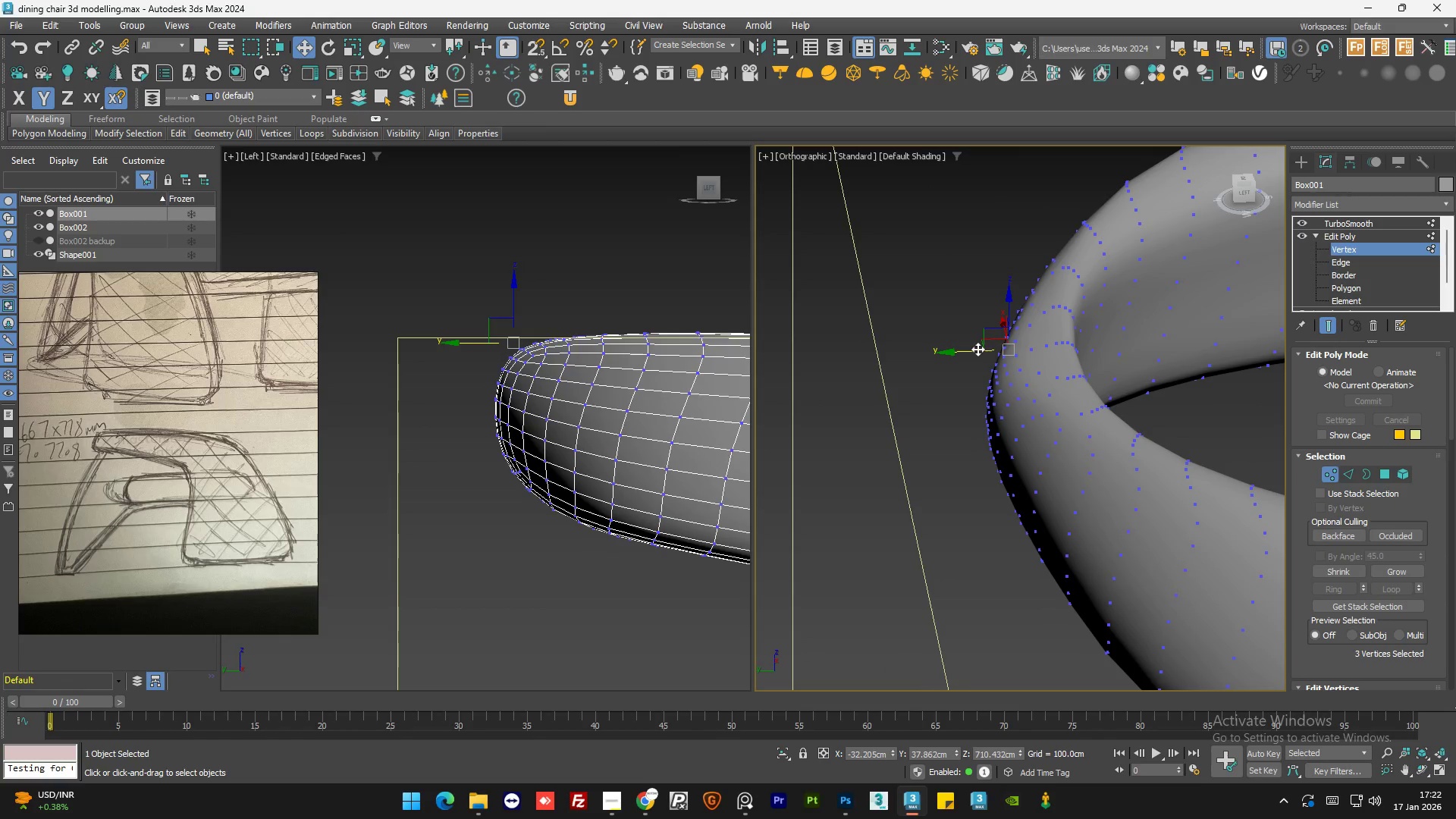 
left_click_drag(start_coordinate=[976, 349], to_coordinate=[984, 348])
 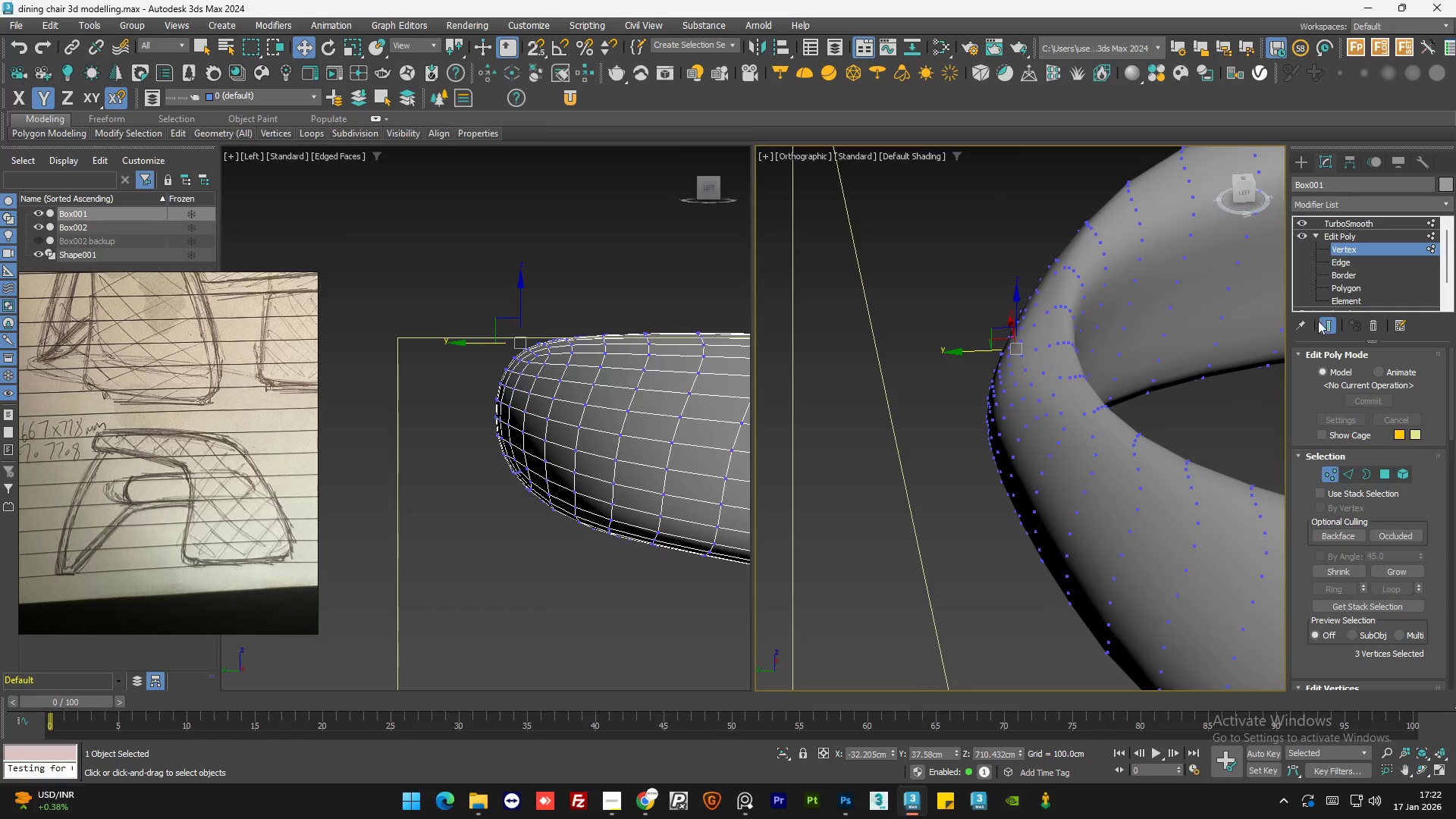 
left_click([1327, 322])
 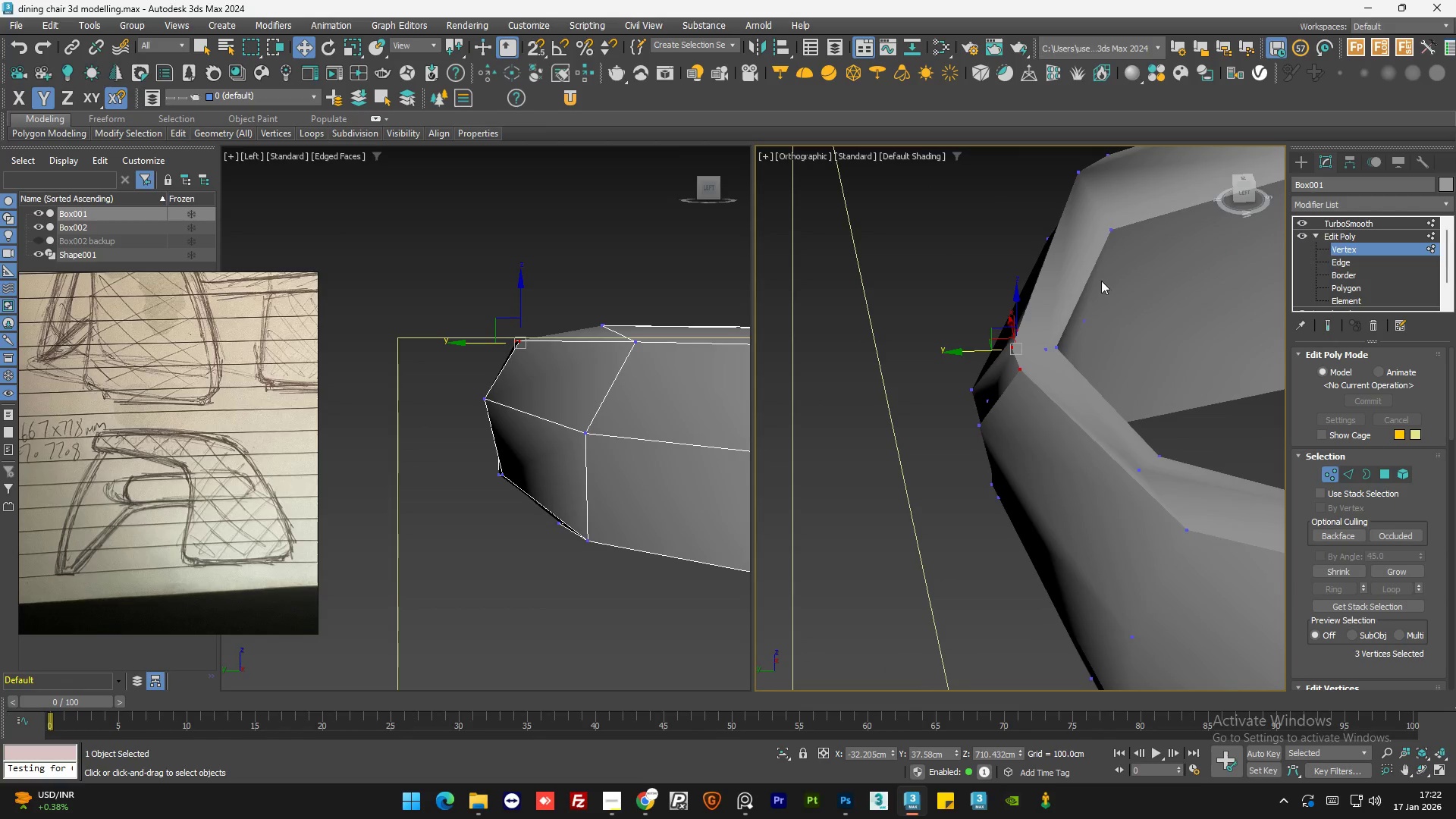 
hold_key(key=AltLeft, duration=1.34)
 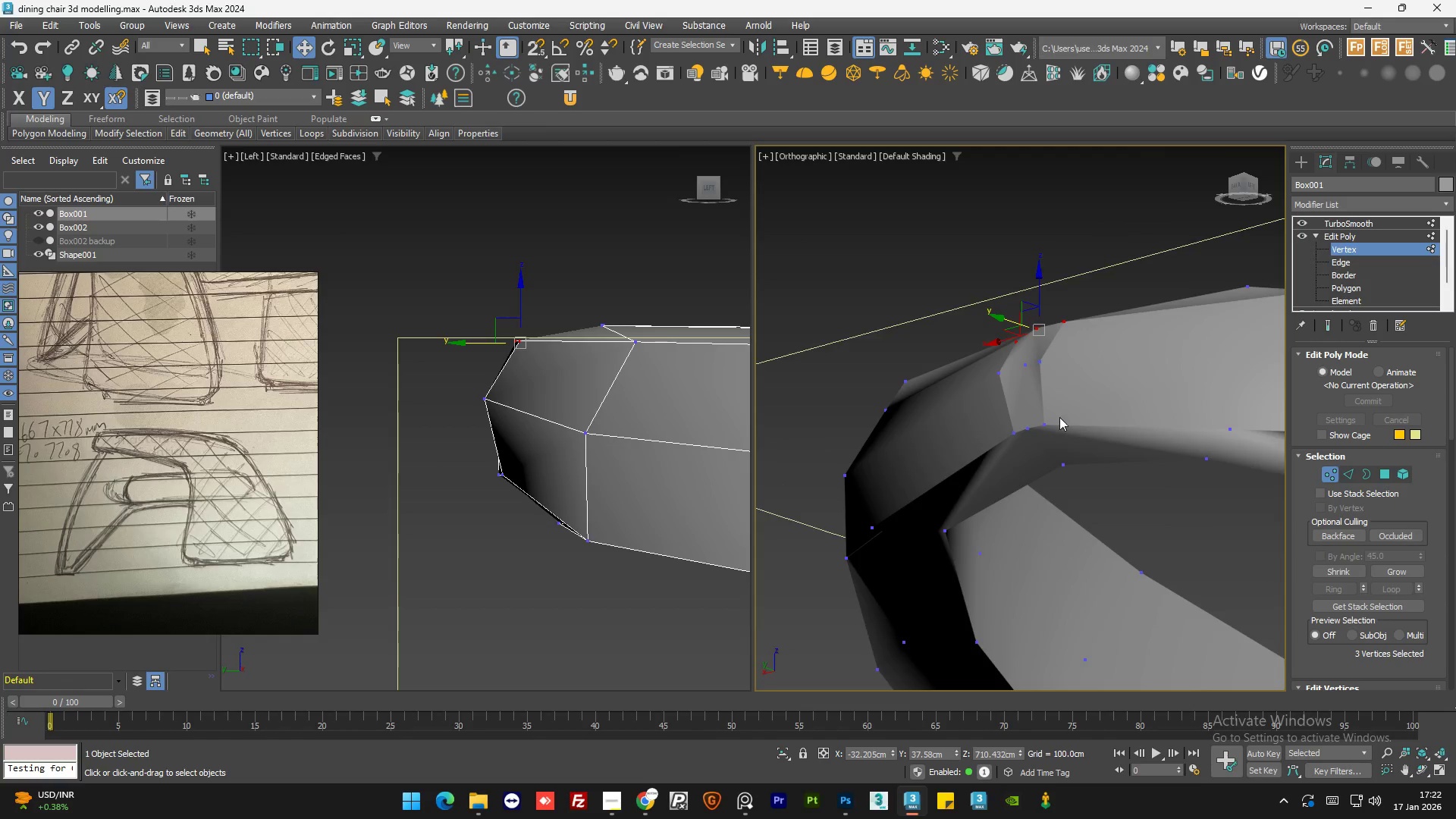 
scroll: coordinate [1093, 285], scroll_direction: down, amount: 1.0
 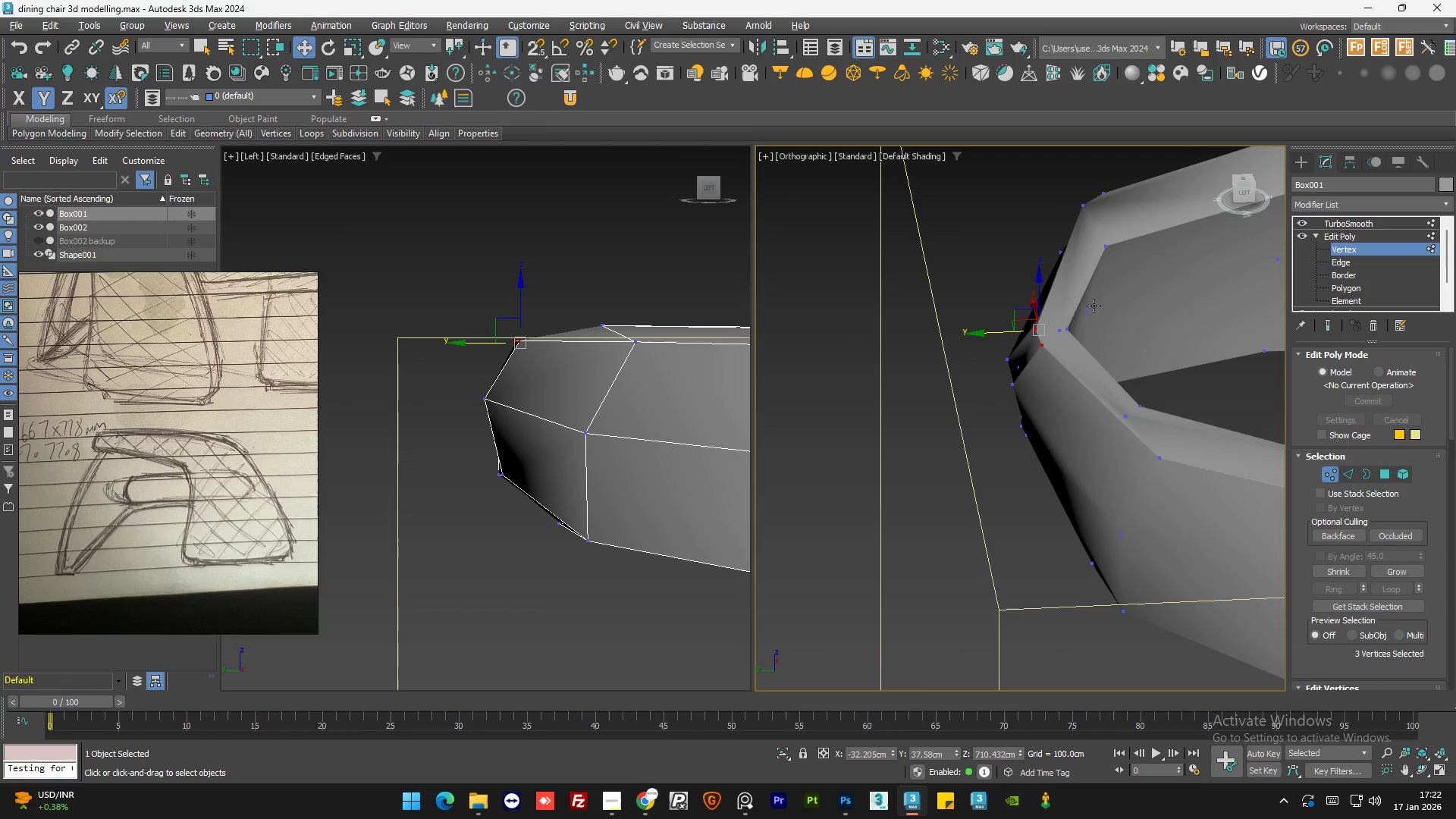 
left_click([1037, 426])
 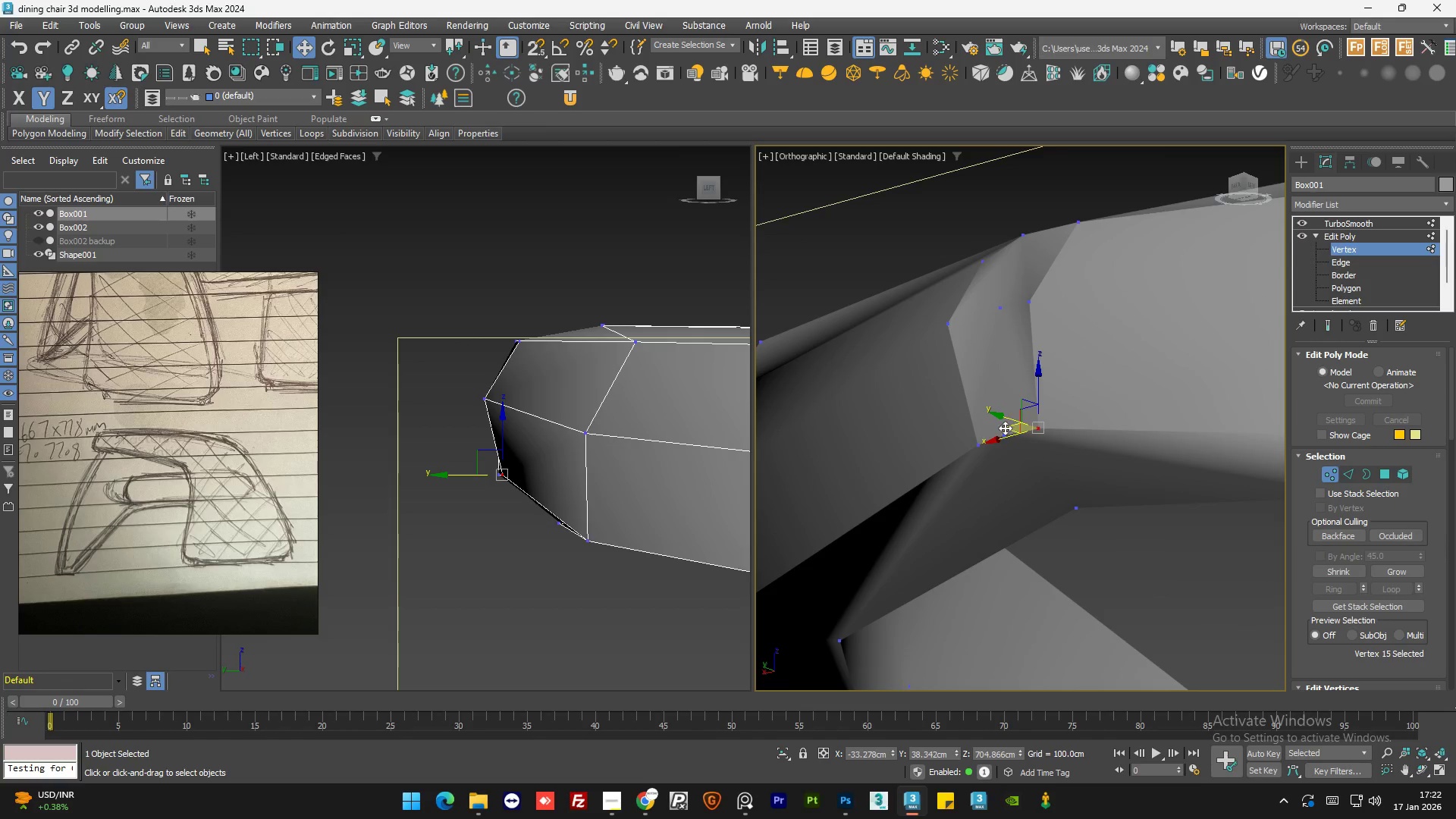 
scroll: coordinate [1040, 425], scroll_direction: up, amount: 2.0
 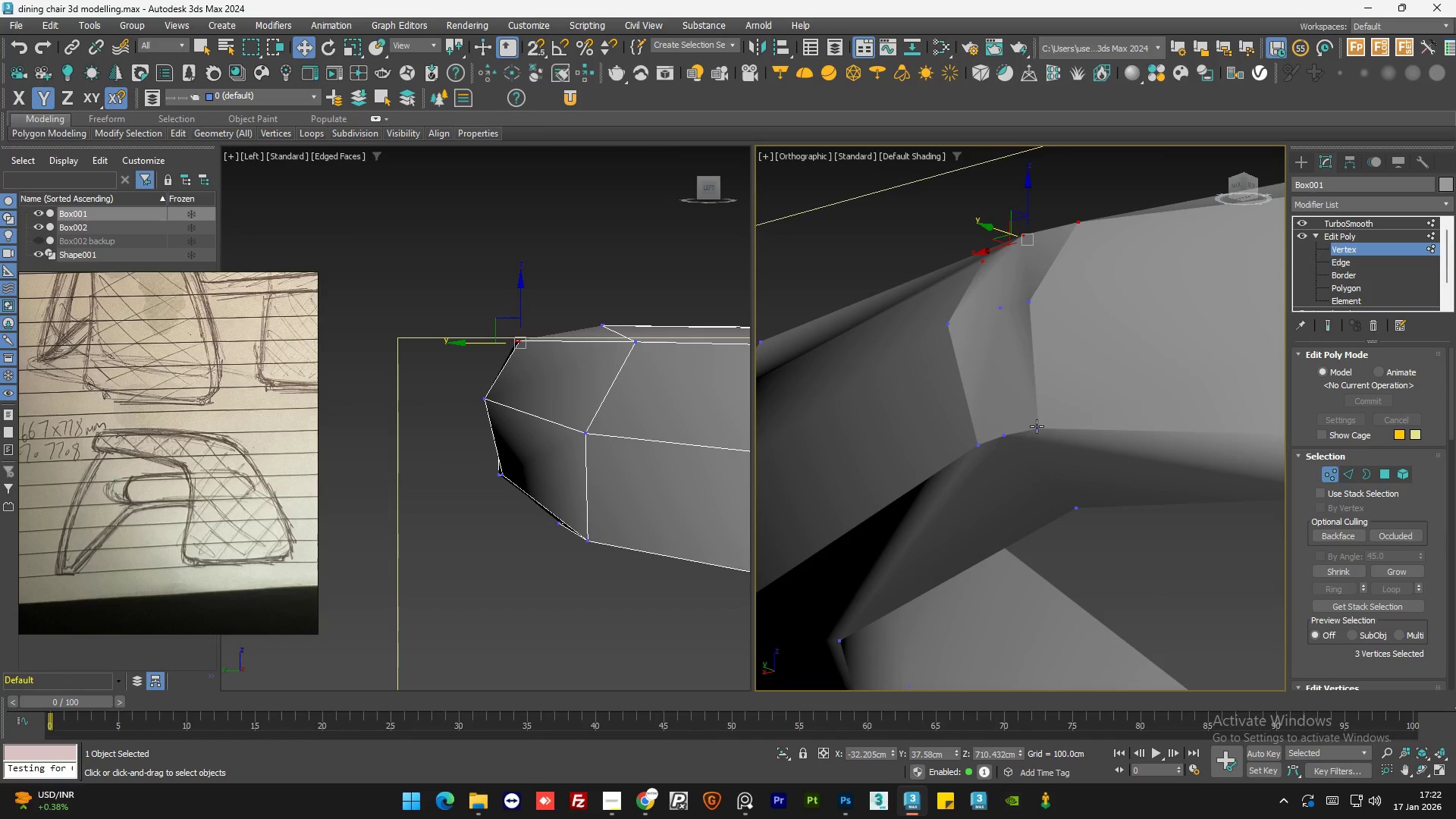 
hold_key(key=ControlLeft, duration=1.19)
left_click([1006, 433])
 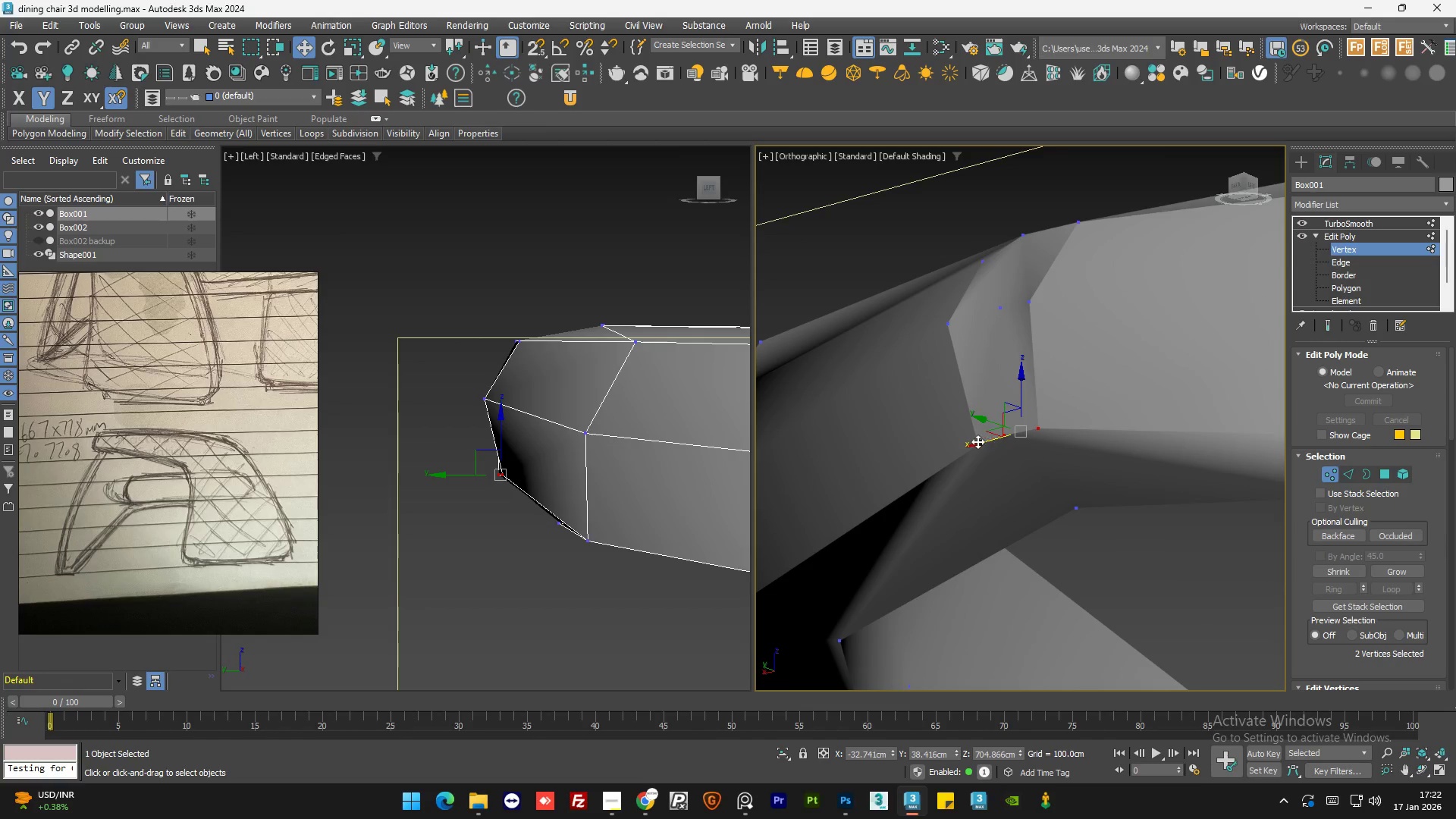 
left_click([976, 441])
 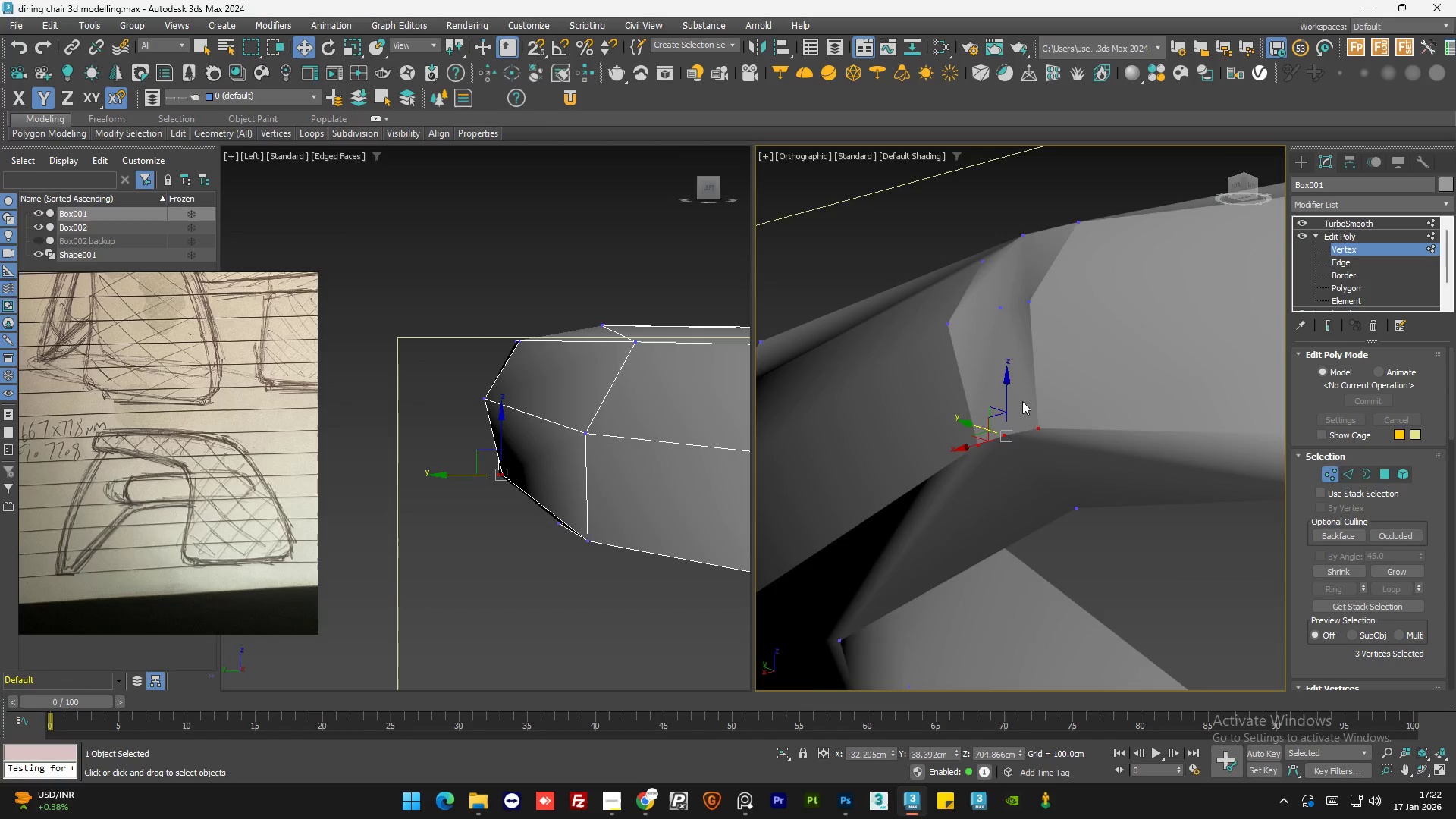 
hold_key(key=AltLeft, duration=1.5)
 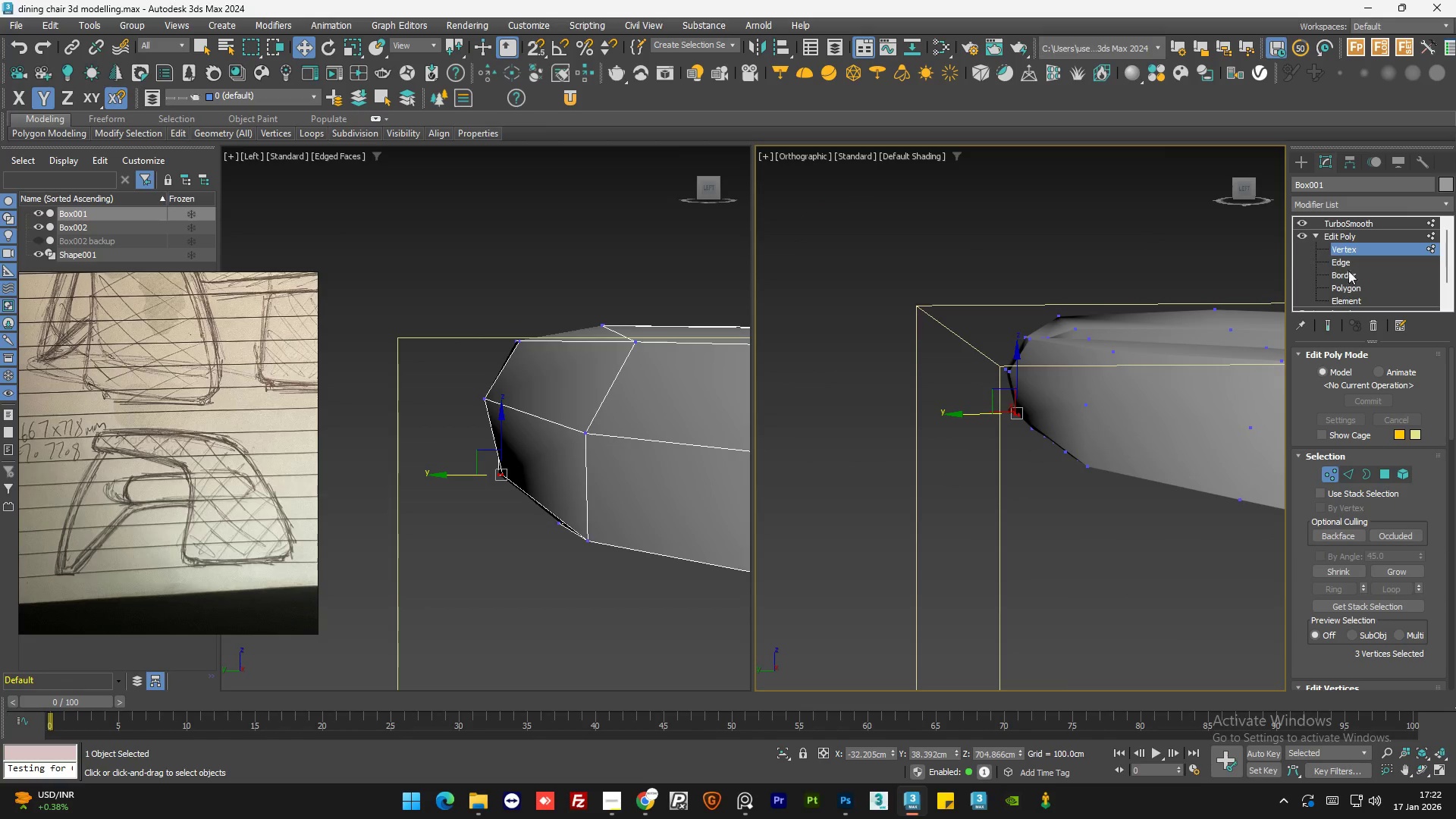 
scroll: coordinate [1022, 401], scroll_direction: down, amount: 3.0
 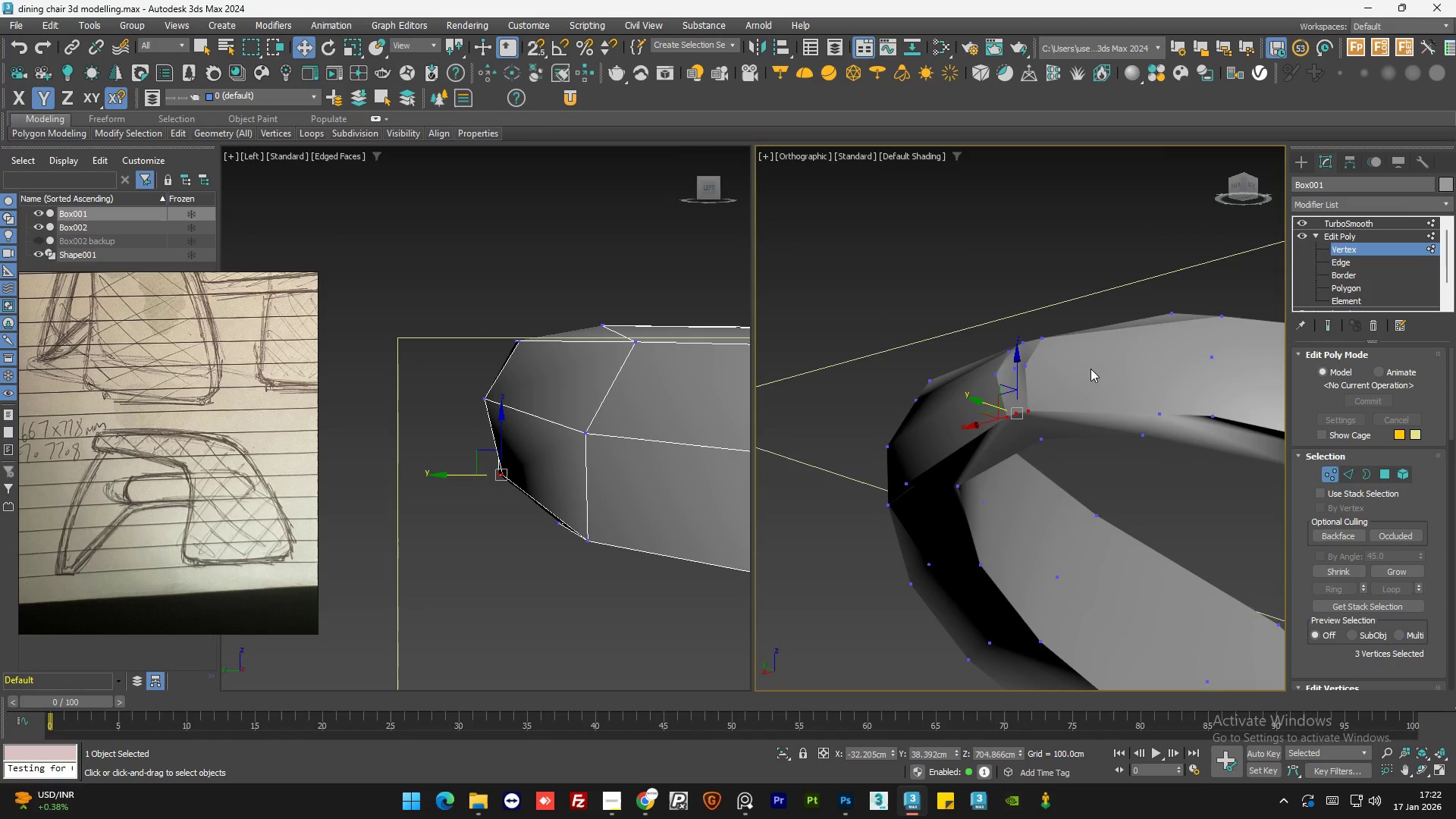 
key(Alt+AltLeft)
 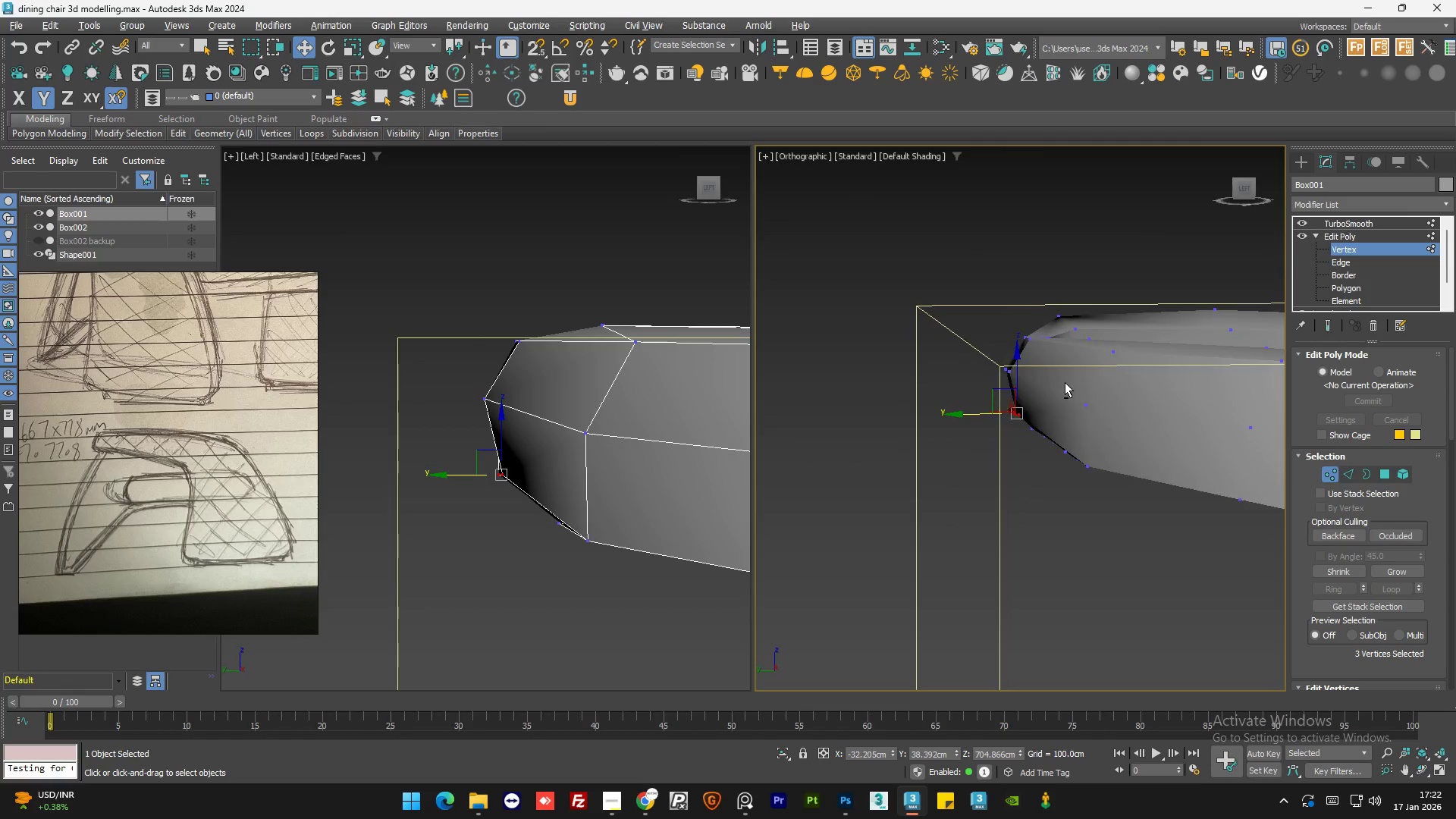 
key(Alt+AltLeft)
 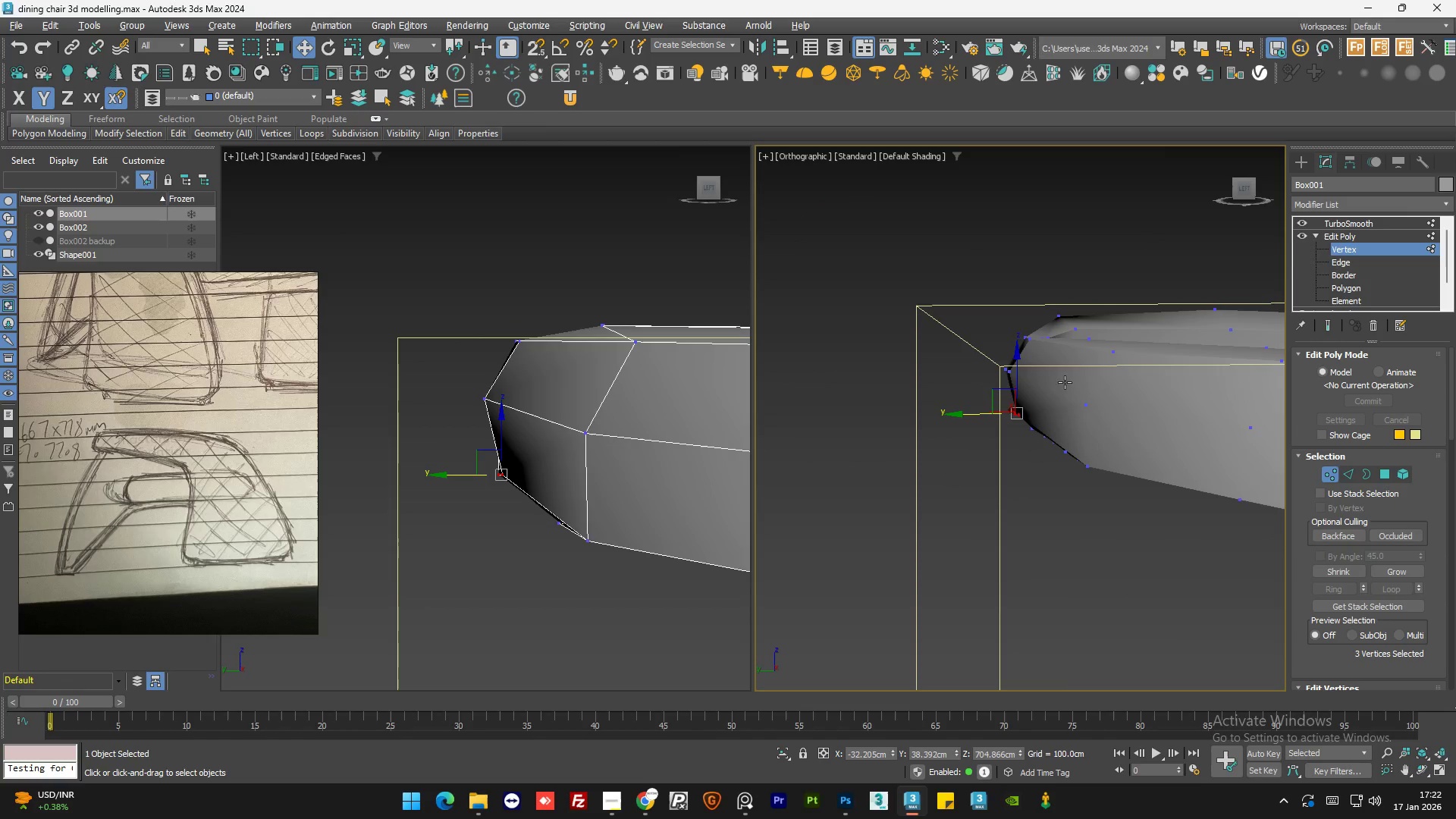 
key(Alt+AltLeft)
 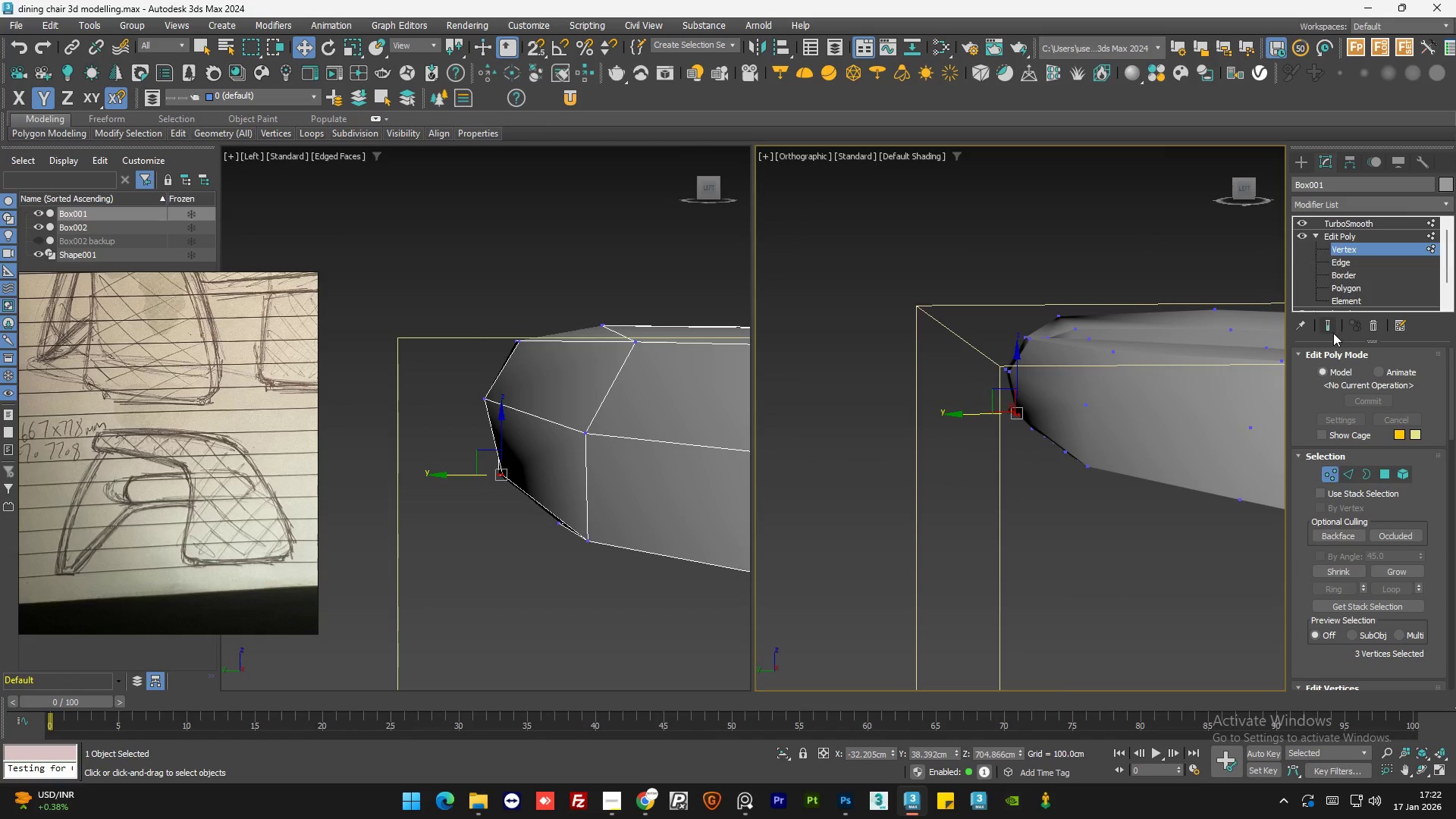 
left_click([1328, 325])
 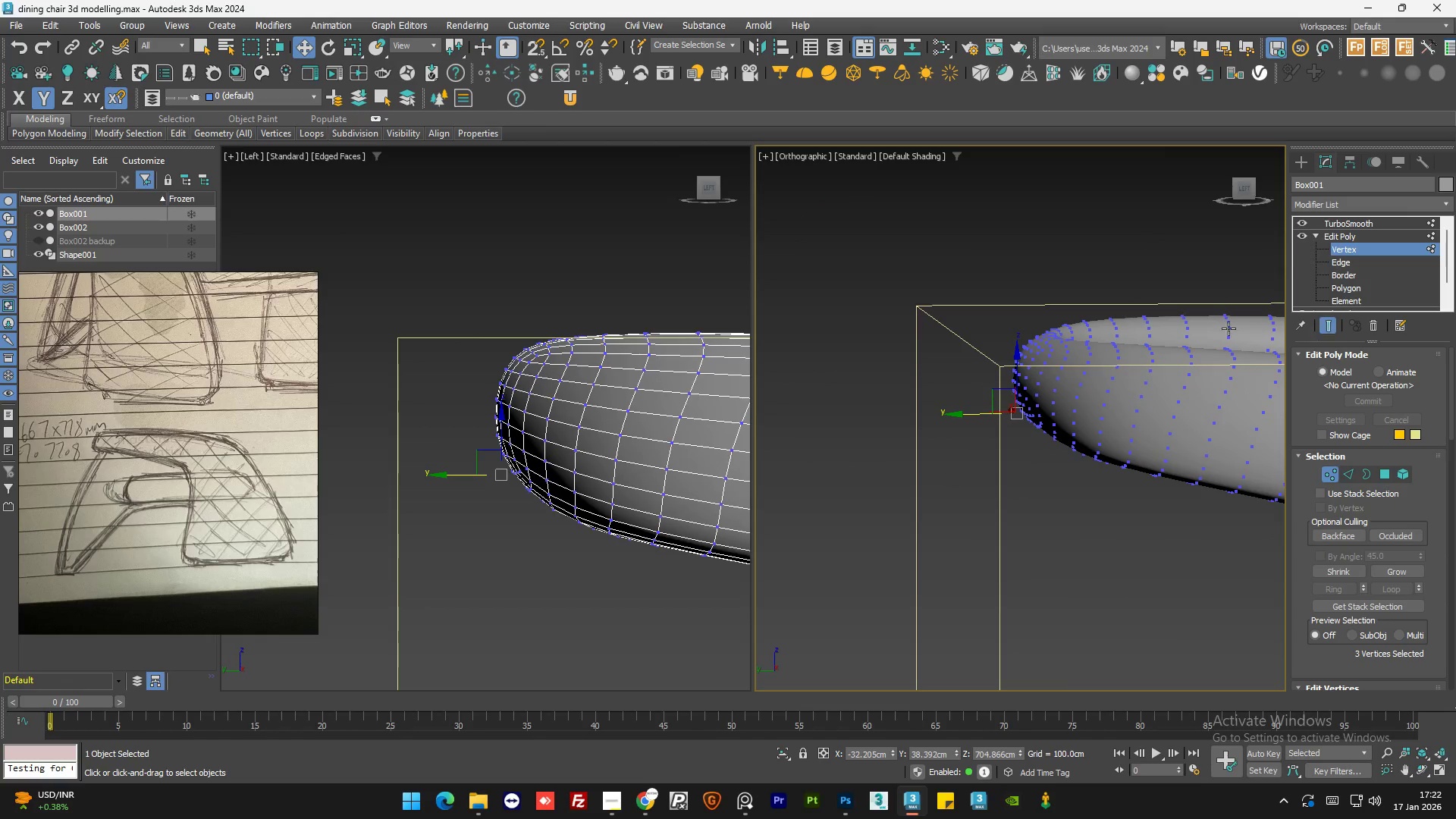 
hold_key(key=AltLeft, duration=1.02)
 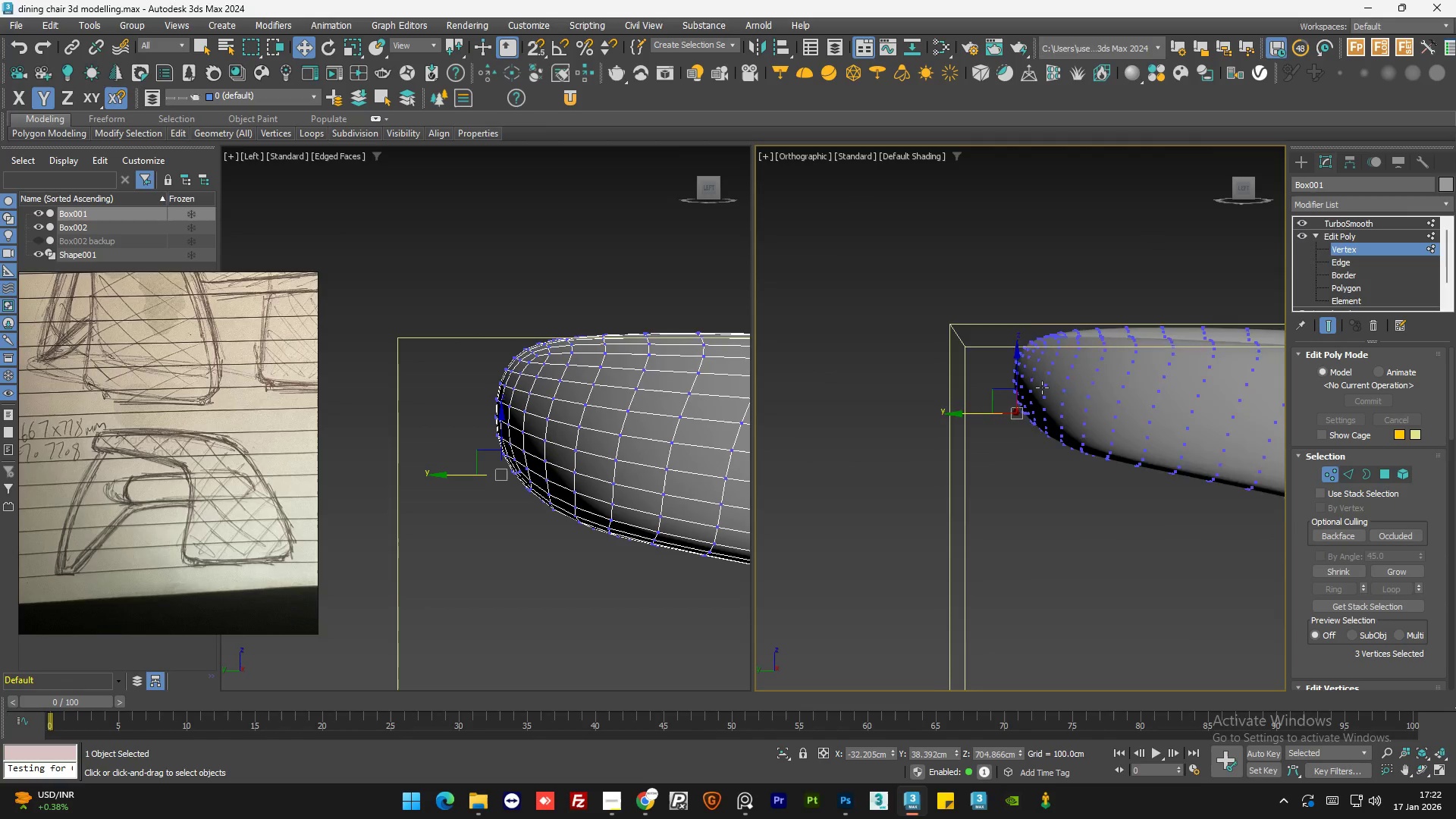 
scroll: coordinate [1008, 403], scroll_direction: up, amount: 3.0
 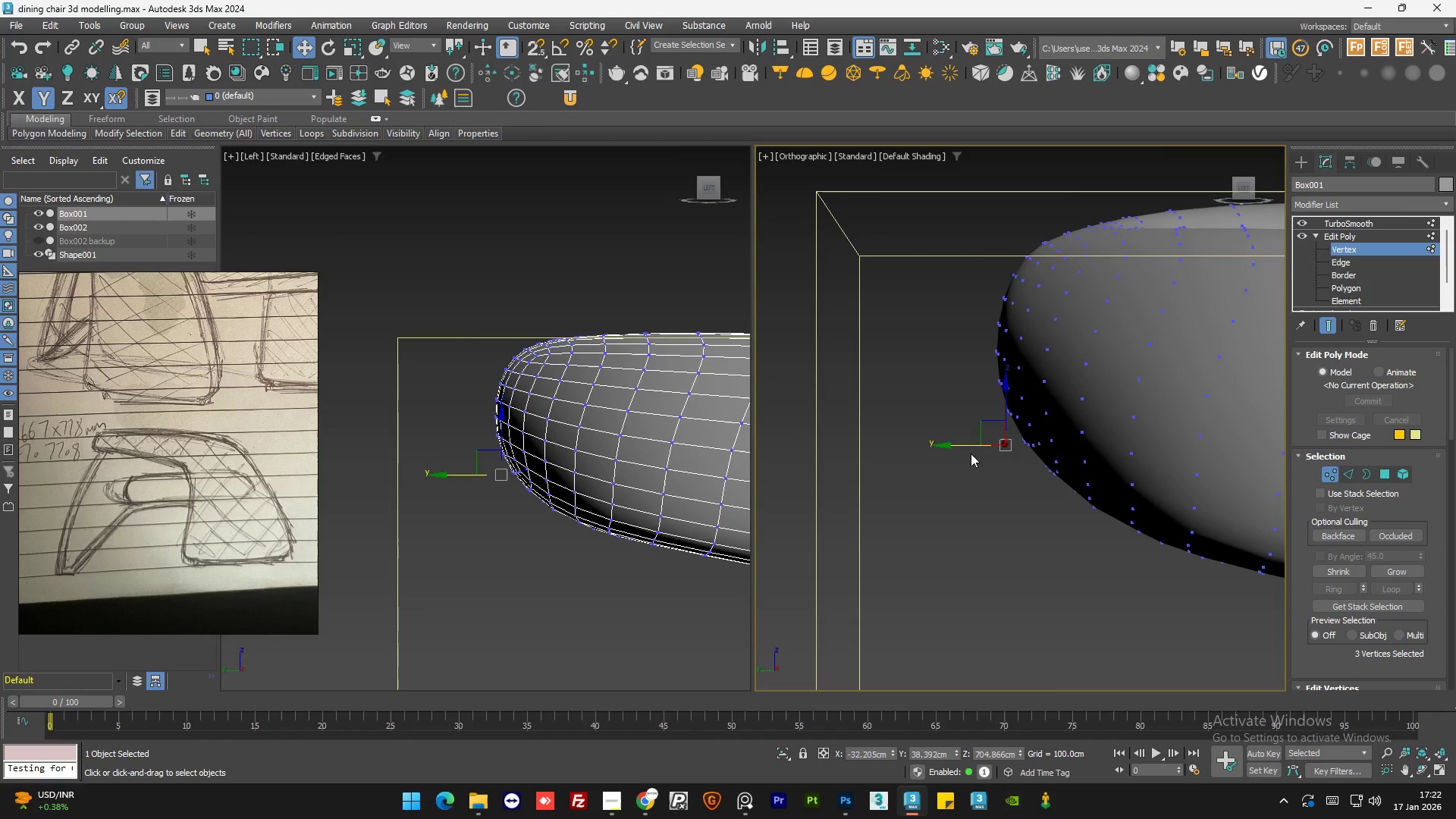 
hold_key(key=AltLeft, duration=1.5)
 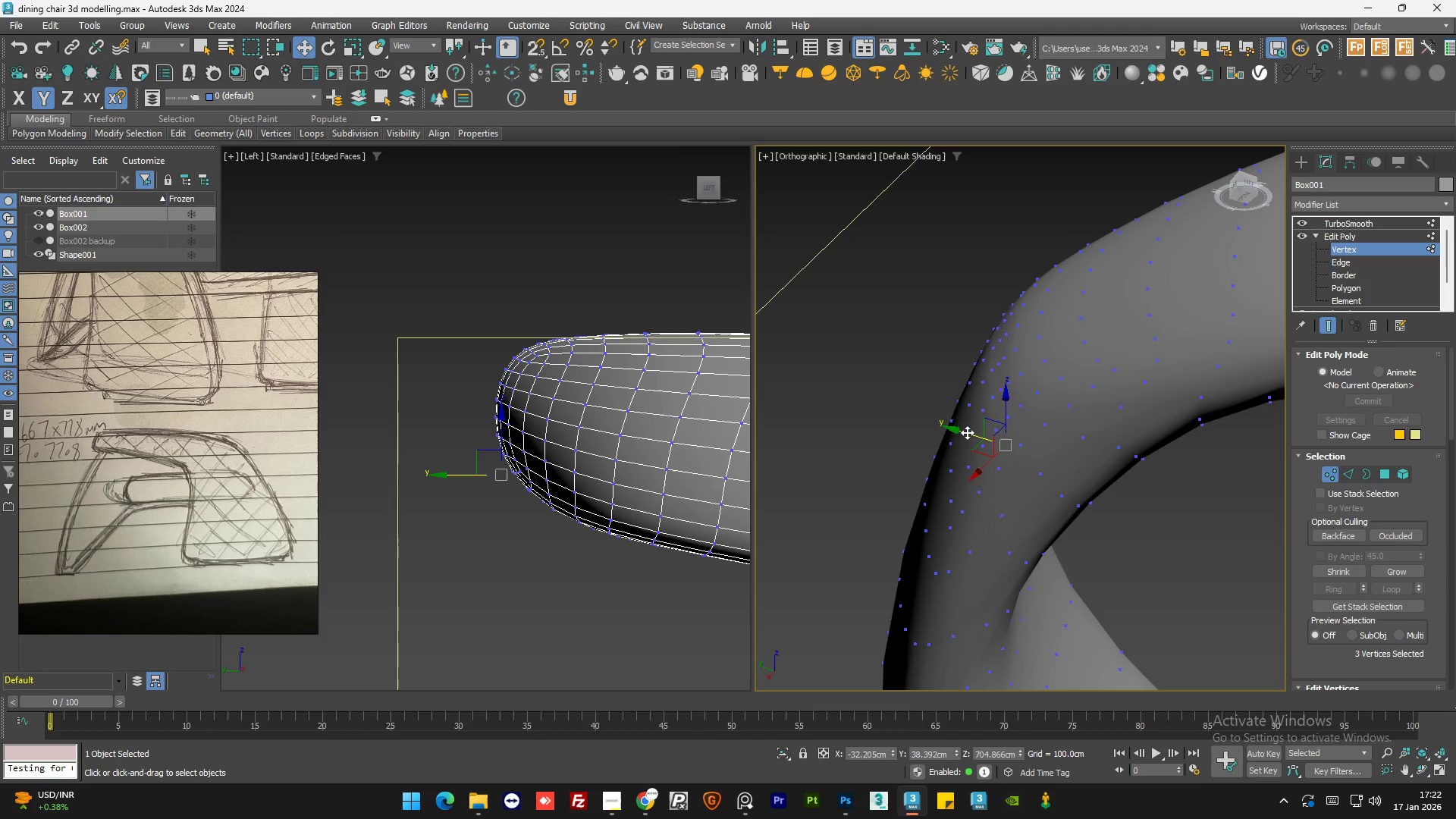 
key(Alt+AltLeft)
 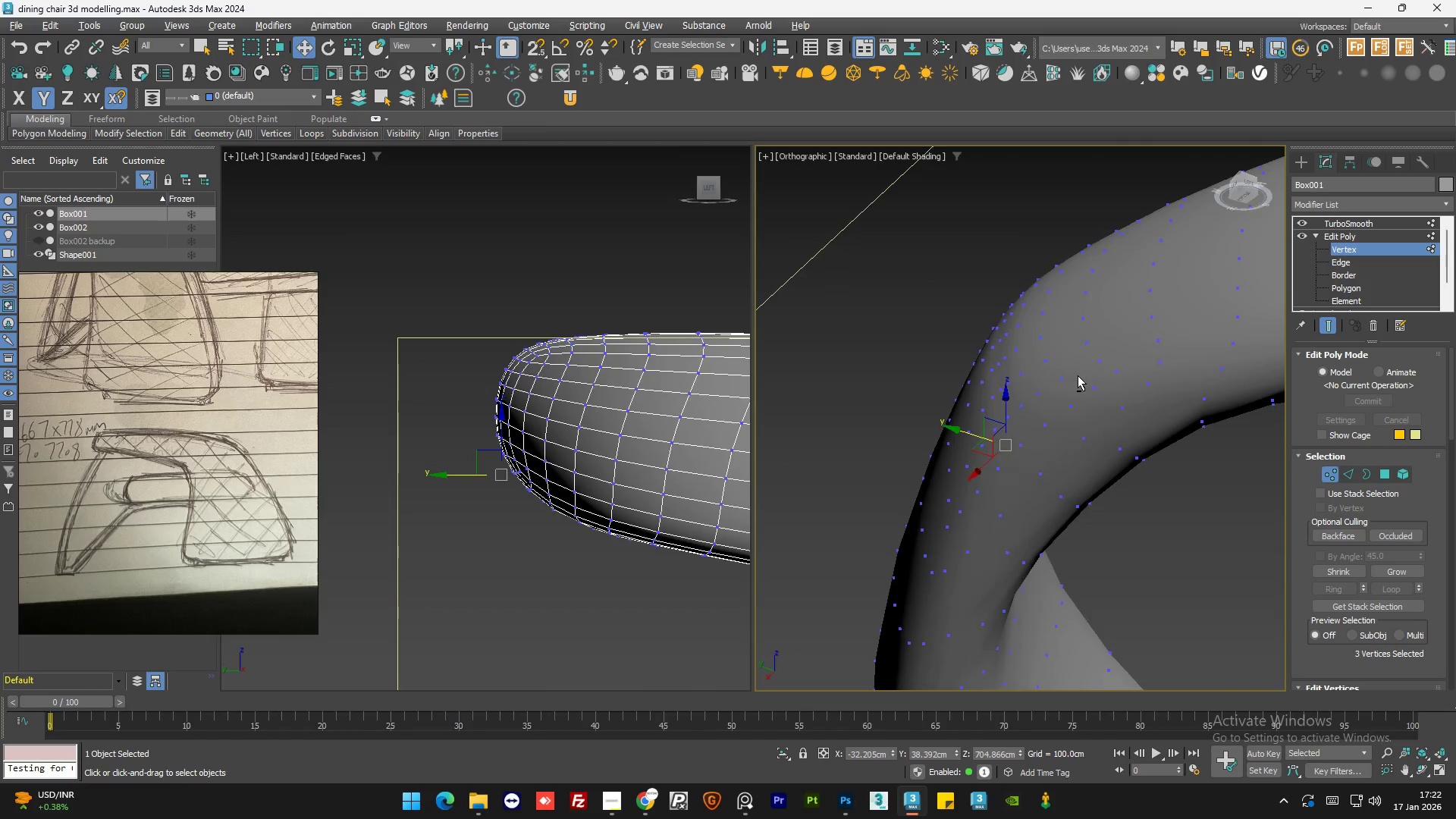 
key(Alt+AltLeft)
 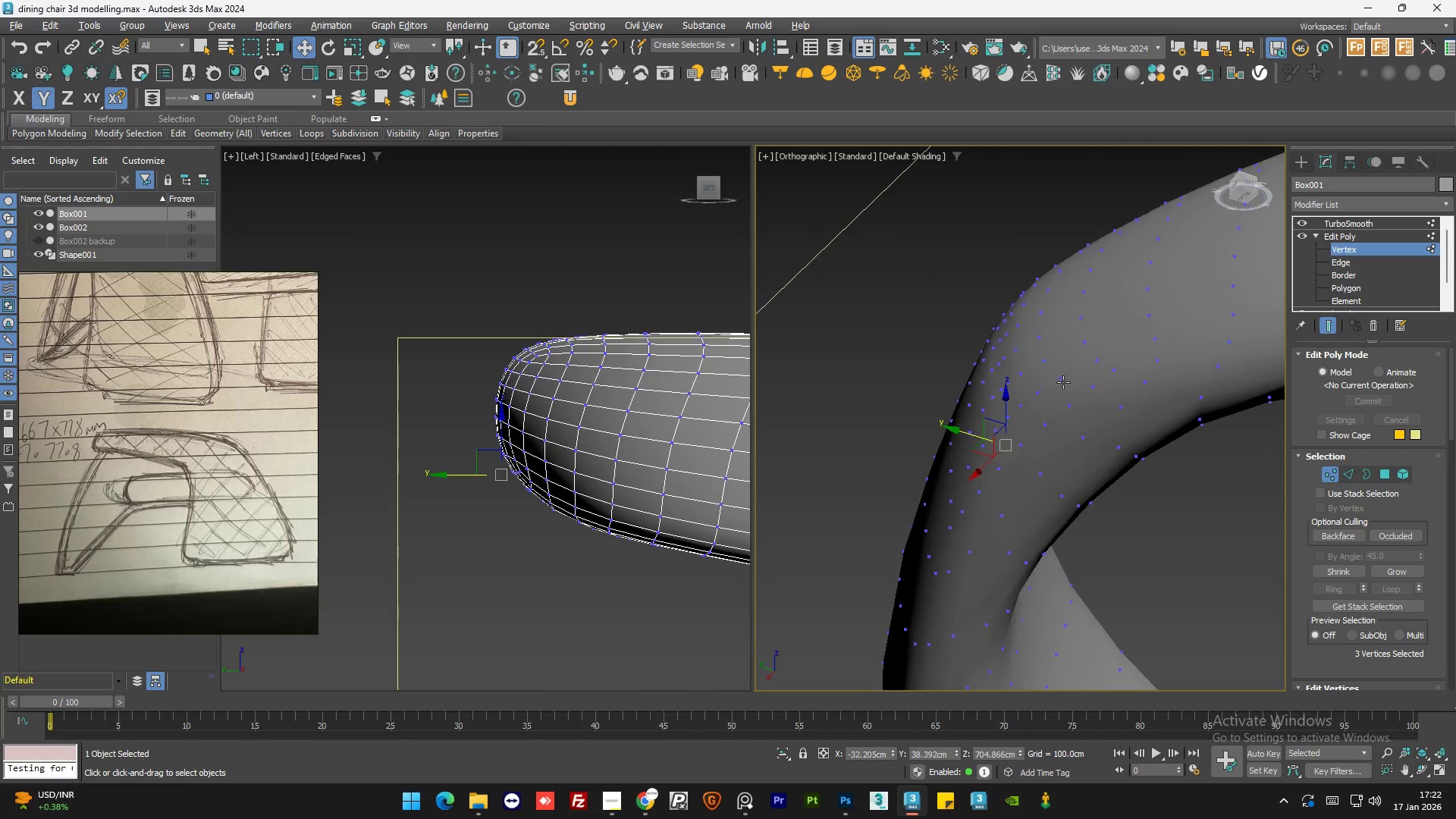 
hold_key(key=AltLeft, duration=5.59)
left_click_drag(start_coordinate=[967, 432], to_coordinate=[931, 420])
 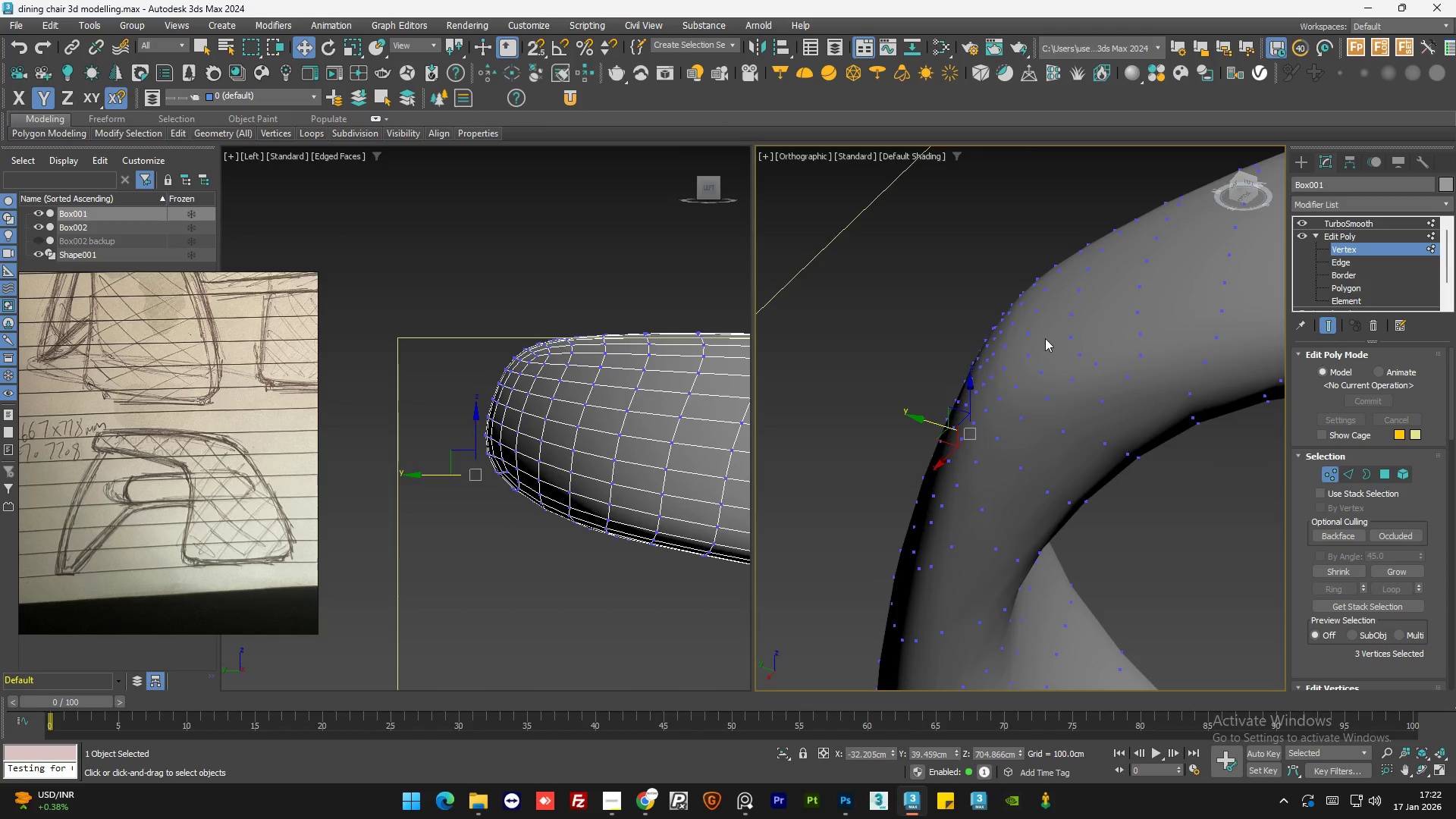 
hold_key(key=AltLeft, duration=1.39)
 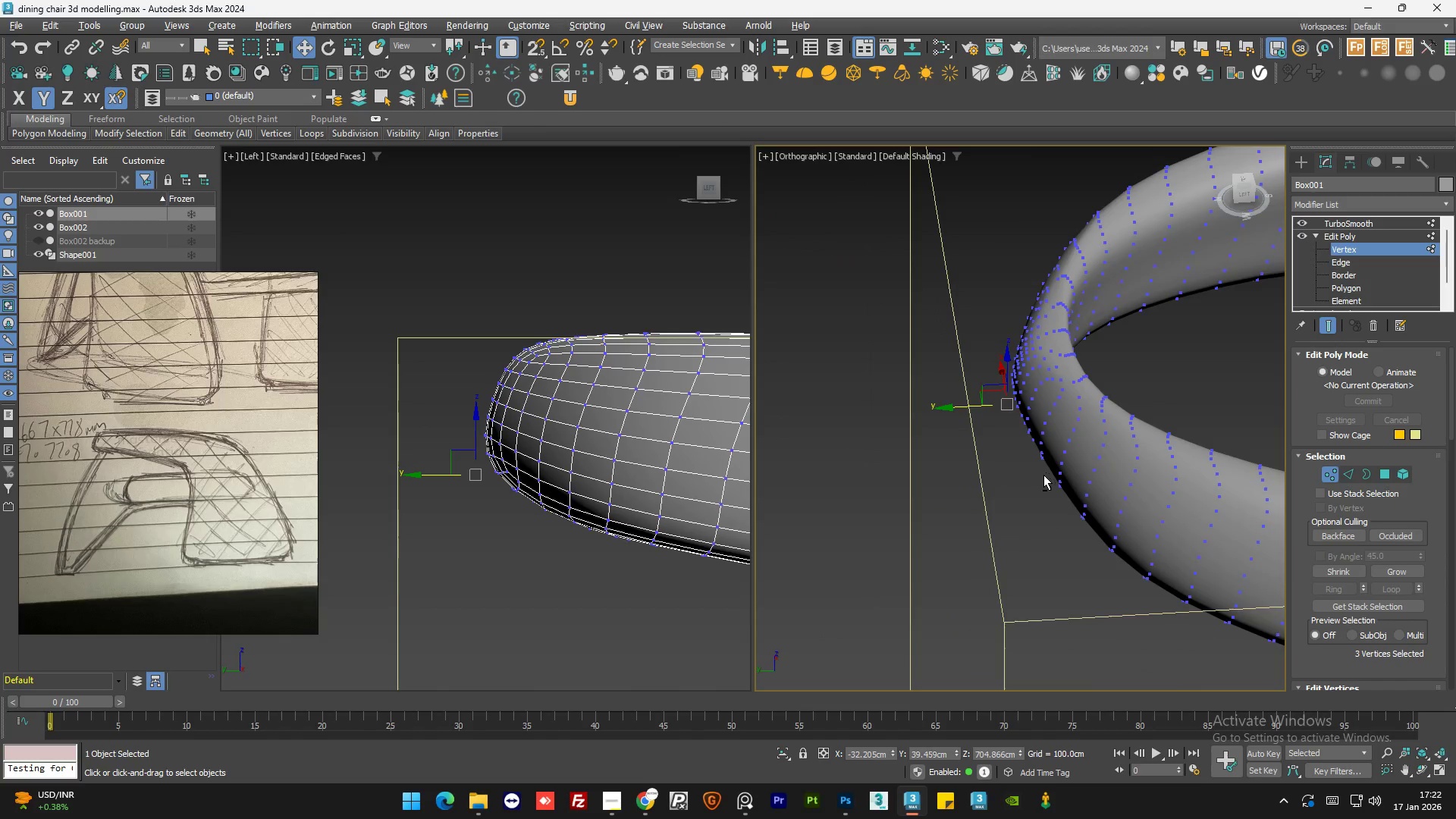 
scroll: coordinate [1046, 338], scroll_direction: down, amount: 2.0
 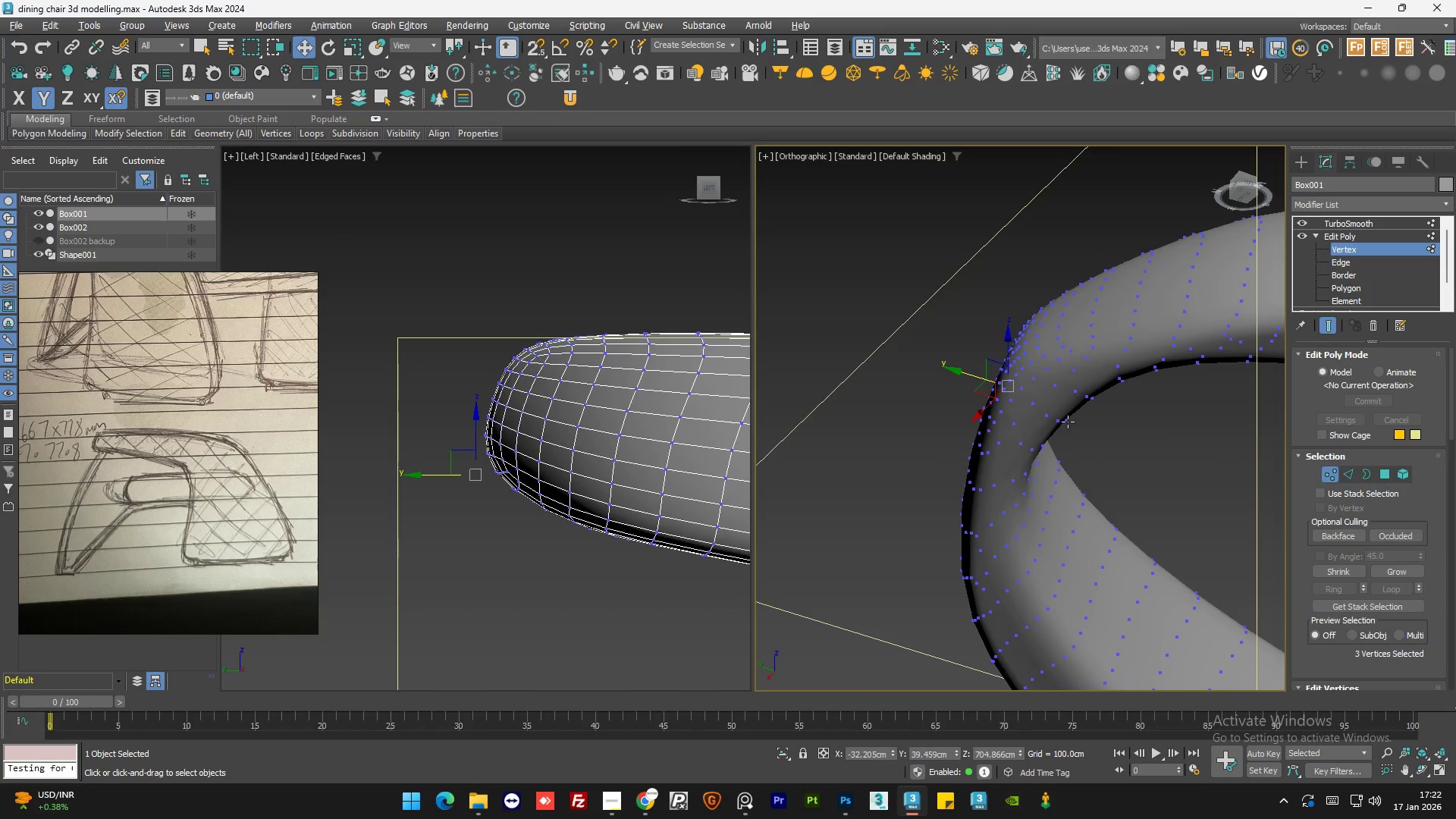 
hold_key(key=AltLeft, duration=0.39)
 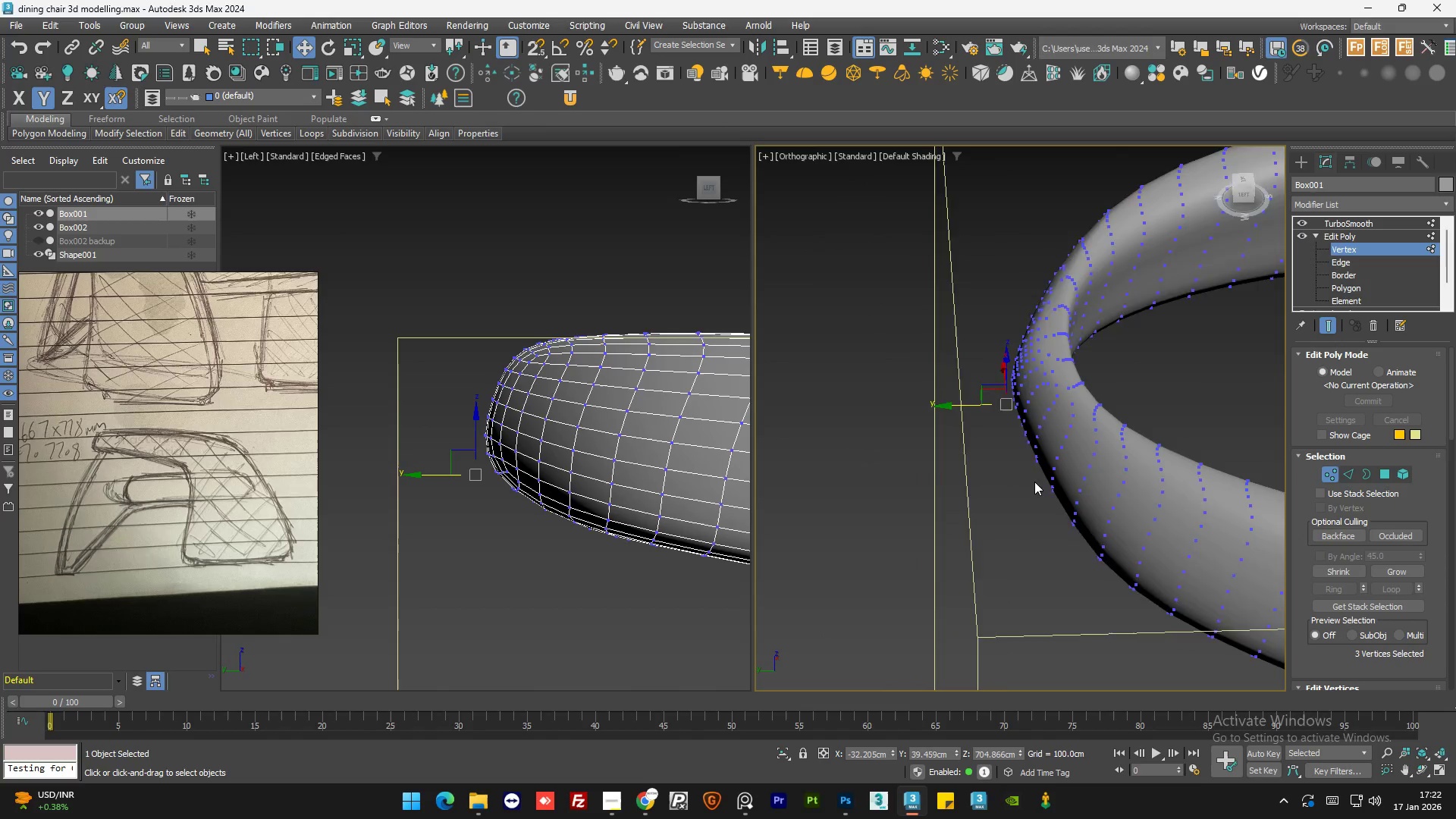 
scroll: coordinate [1013, 491], scroll_direction: none, amount: 0.0
 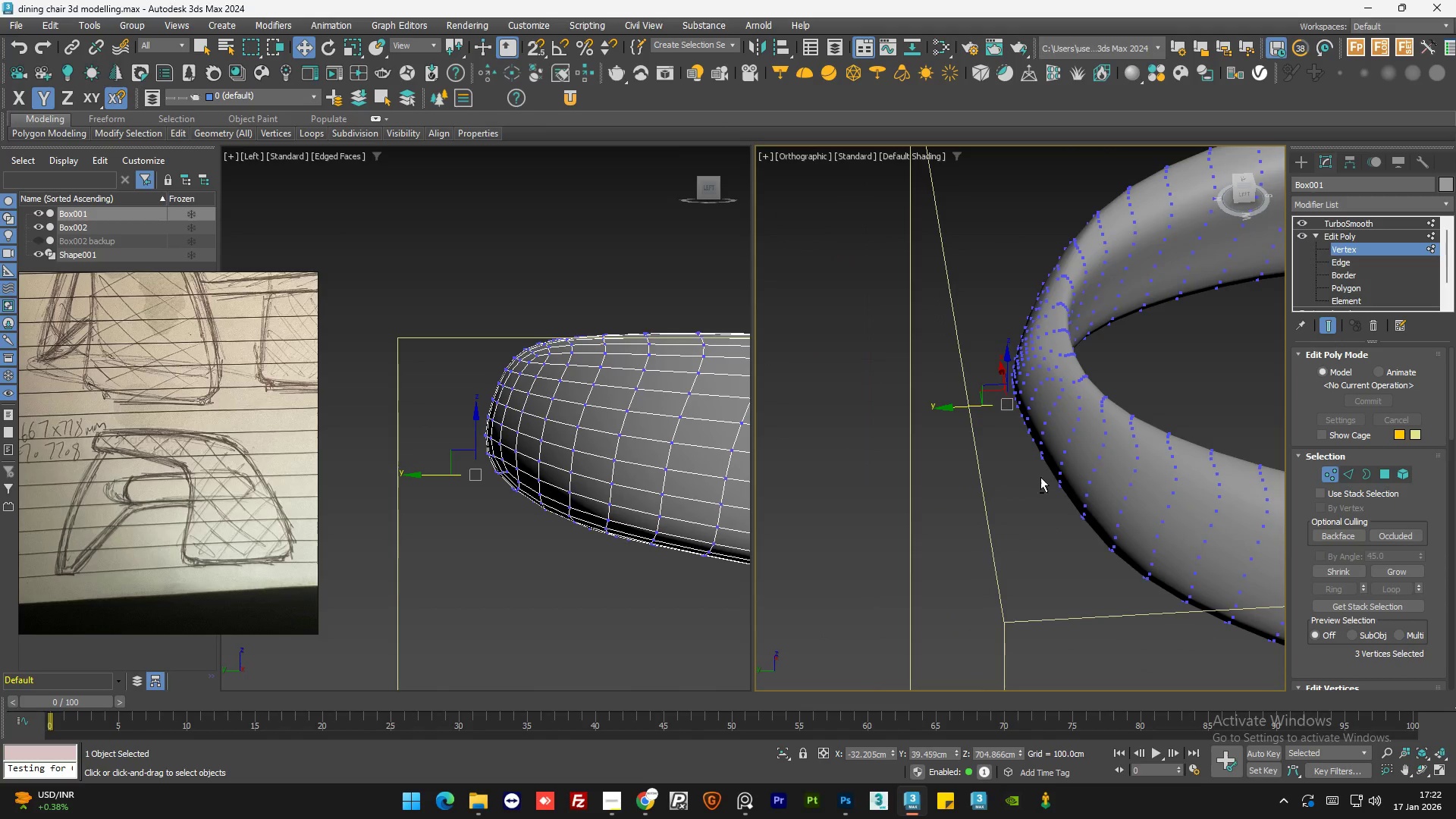 
hold_key(key=AltLeft, duration=1.25)
 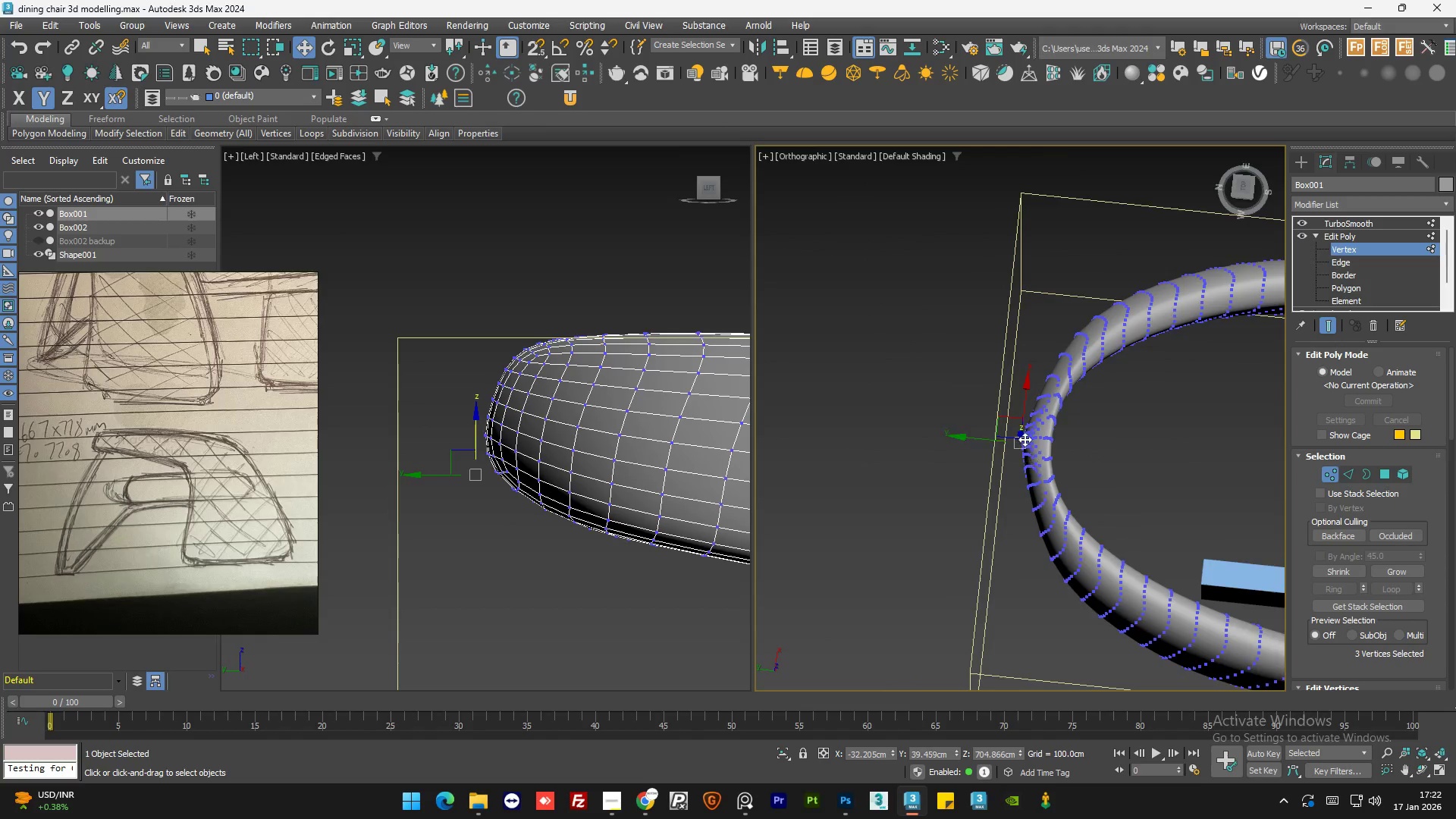 
scroll: coordinate [1034, 482], scroll_direction: down, amount: 2.0
 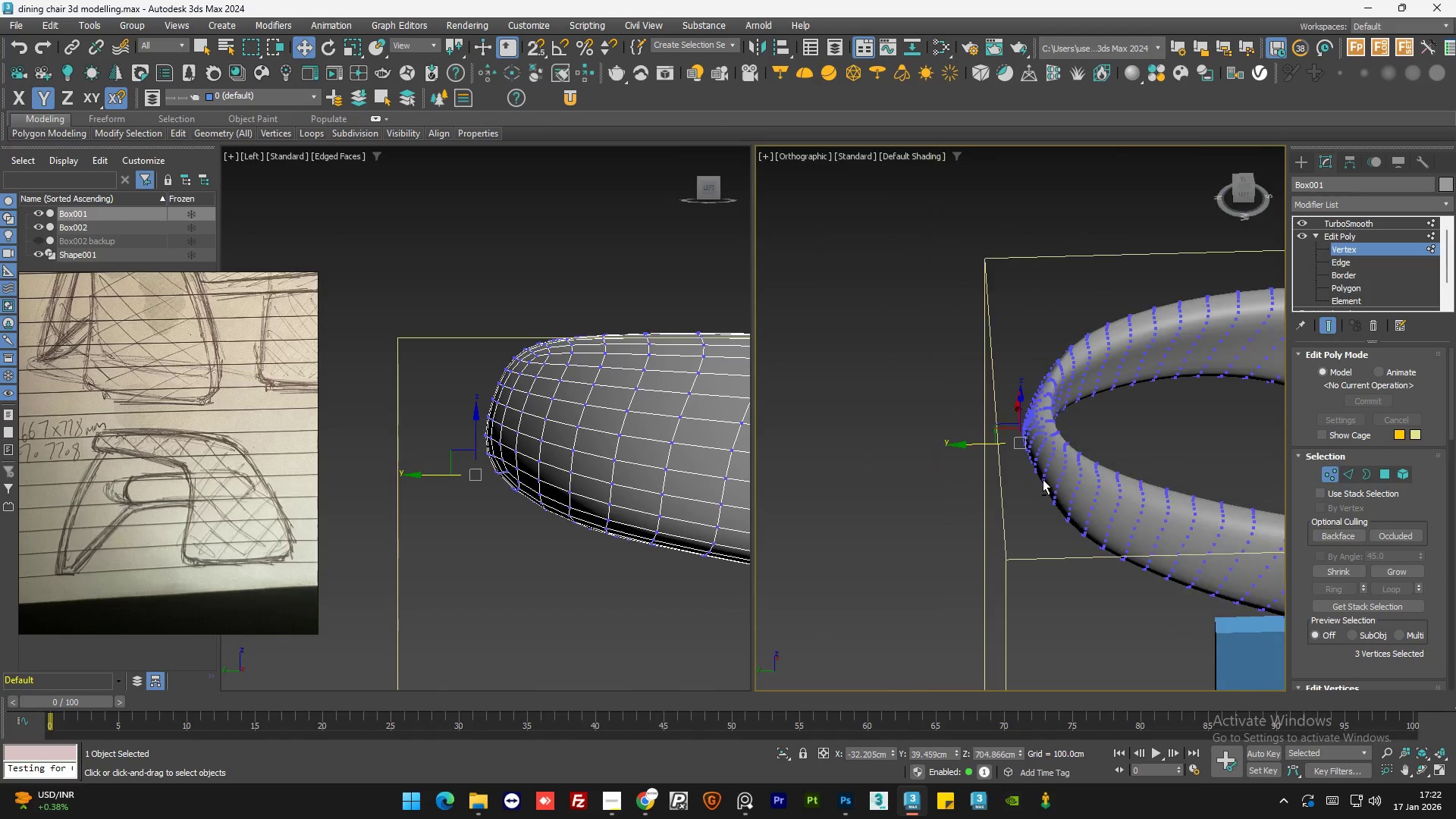 
scroll: coordinate [1024, 438], scroll_direction: up, amount: 5.0
 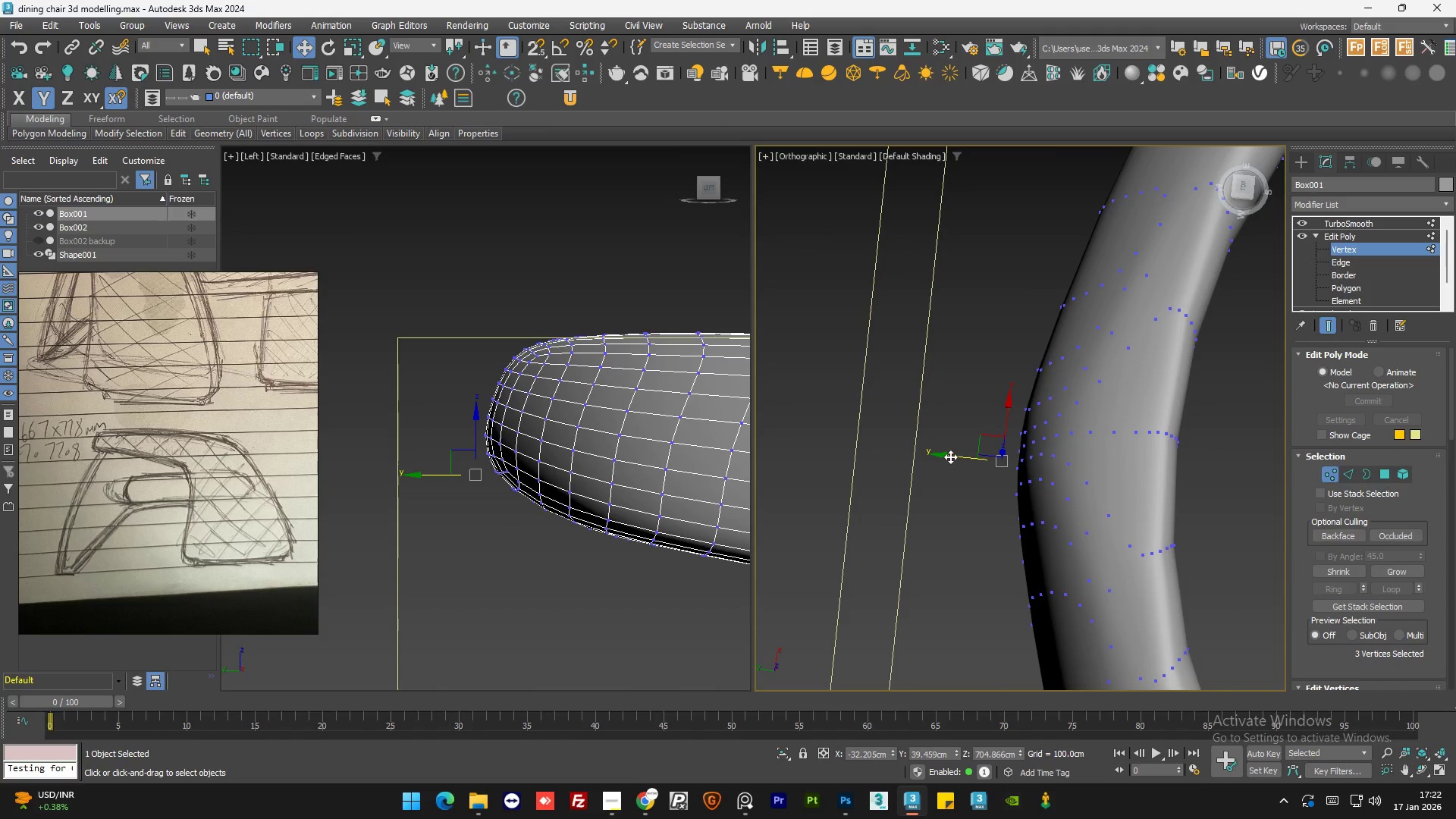 
left_click_drag(start_coordinate=[950, 457], to_coordinate=[955, 457])
 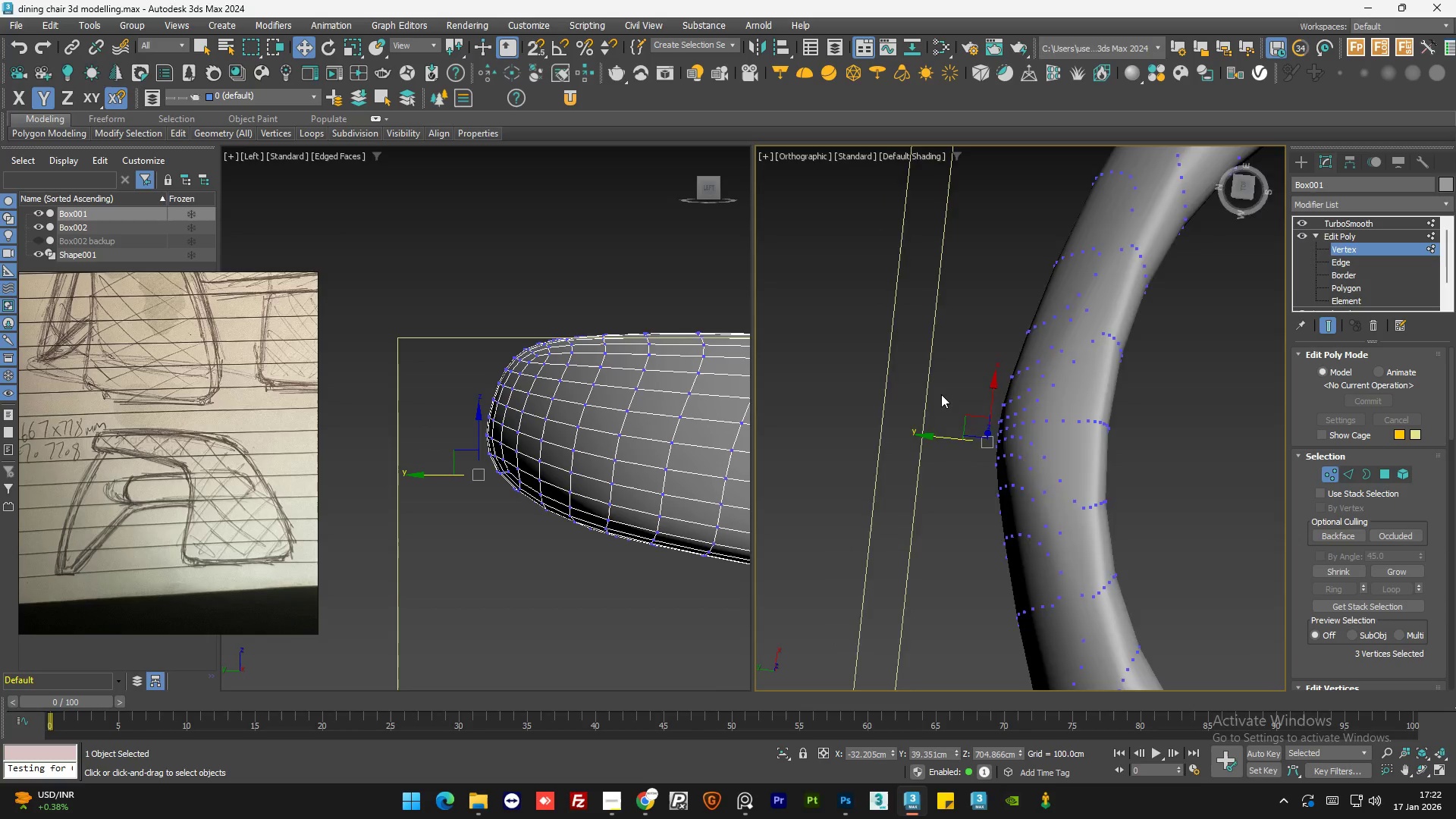 
hold_key(key=AltLeft, duration=1.47)
 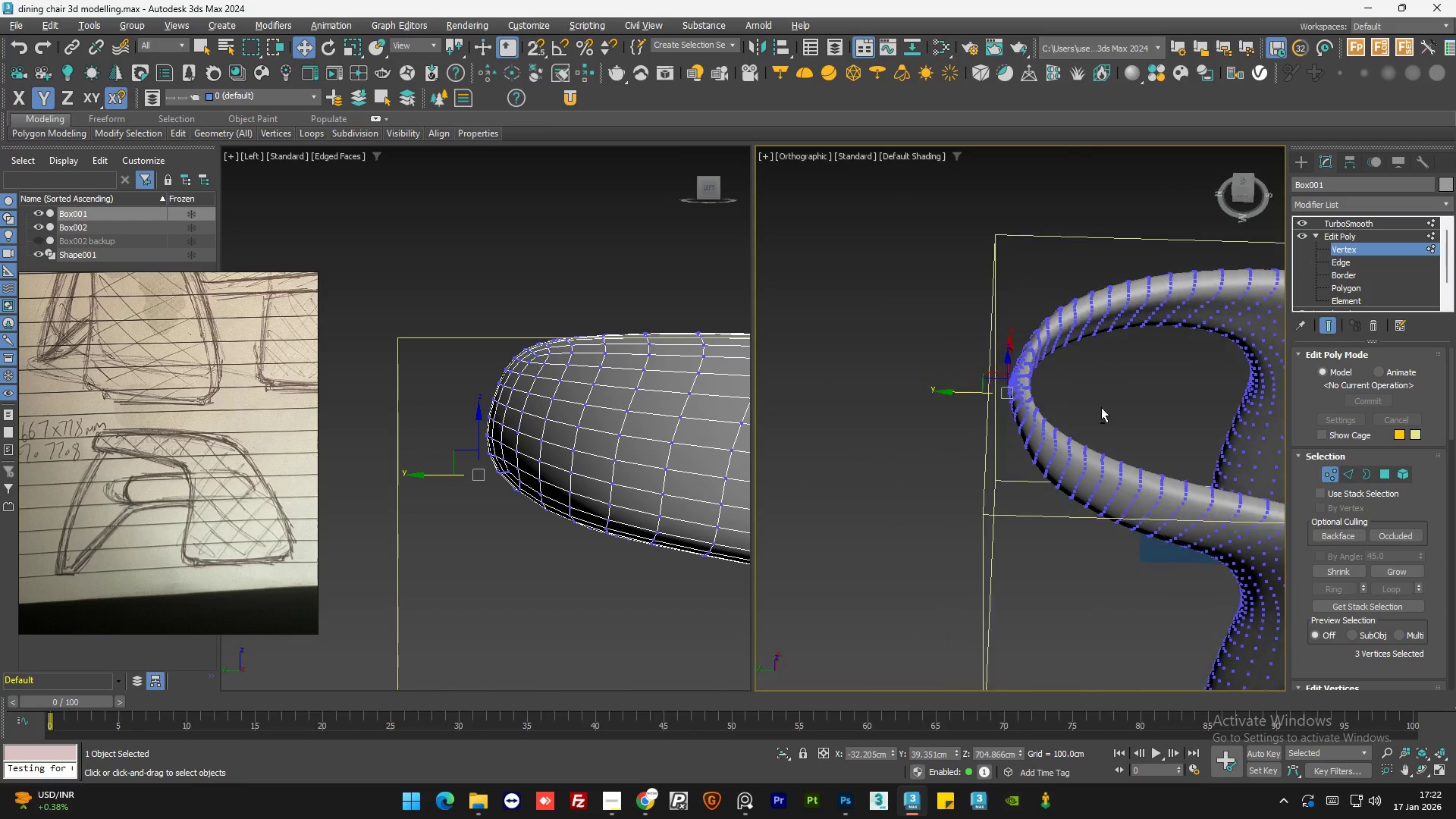 
scroll: coordinate [941, 394], scroll_direction: down, amount: 5.0
 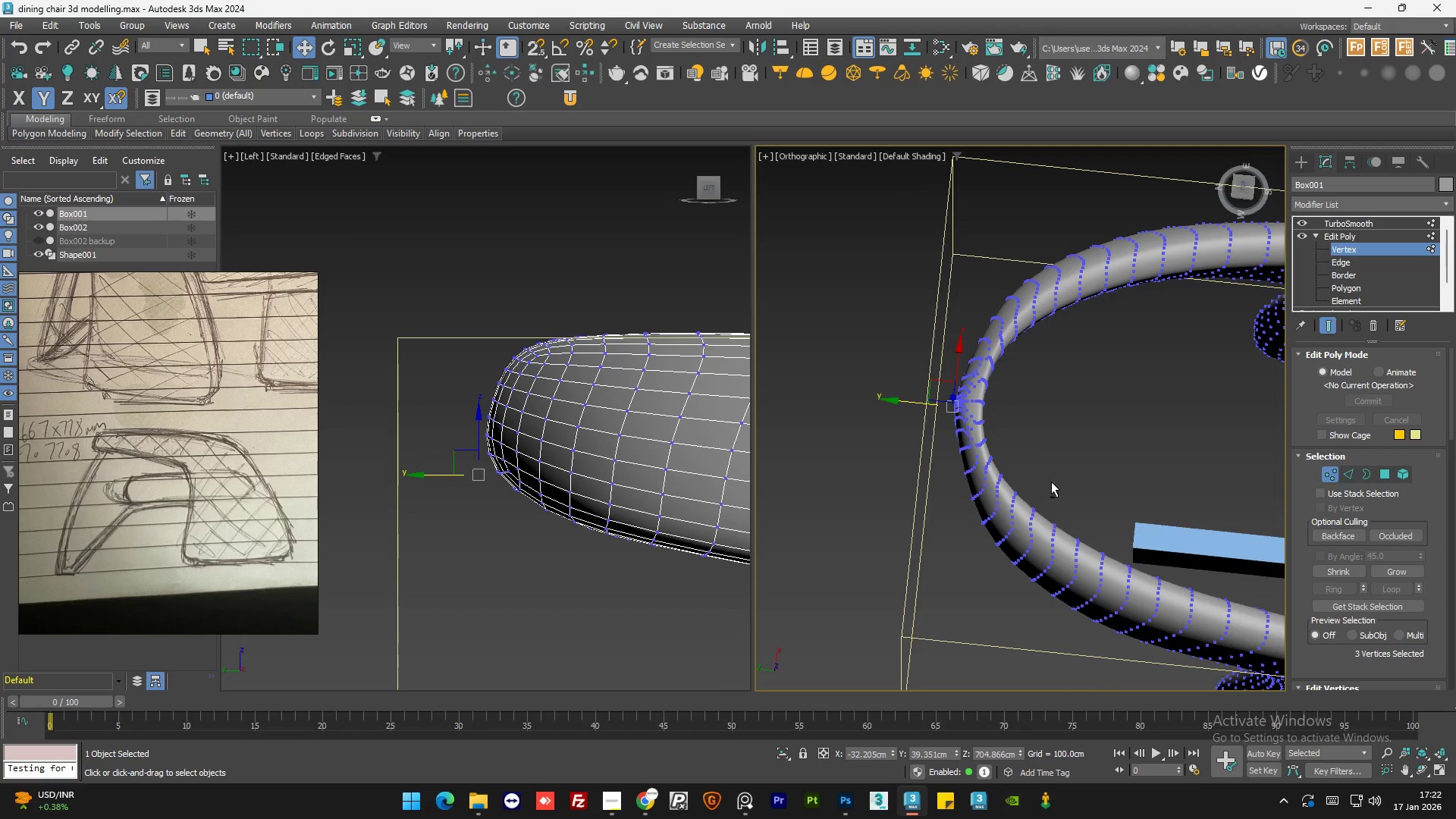 
hold_key(key=AltLeft, duration=1.5)
scroll: coordinate [1139, 362], scroll_direction: down, amount: 1.0
 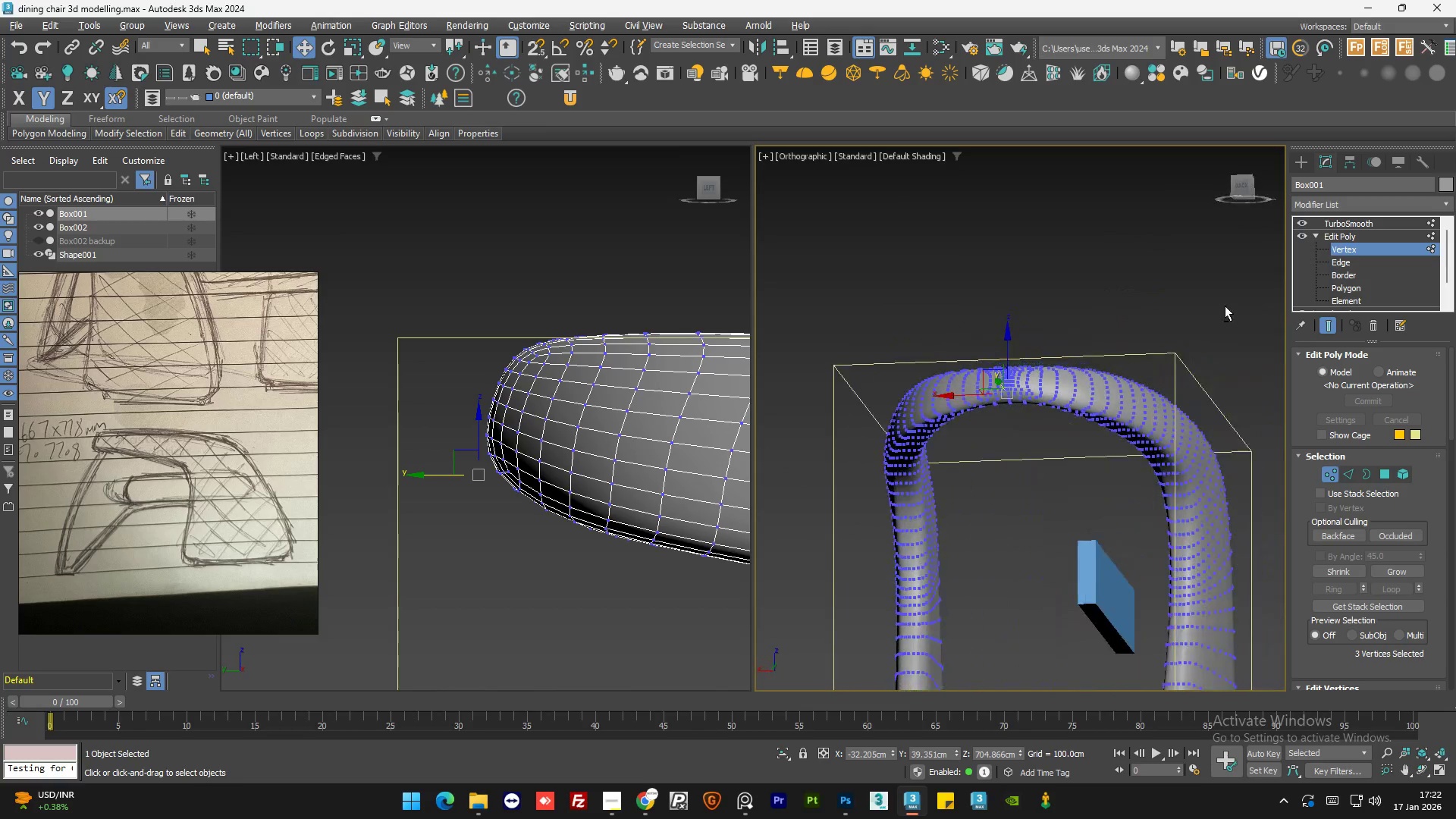 
hold_key(key=AltLeft, duration=0.84)
 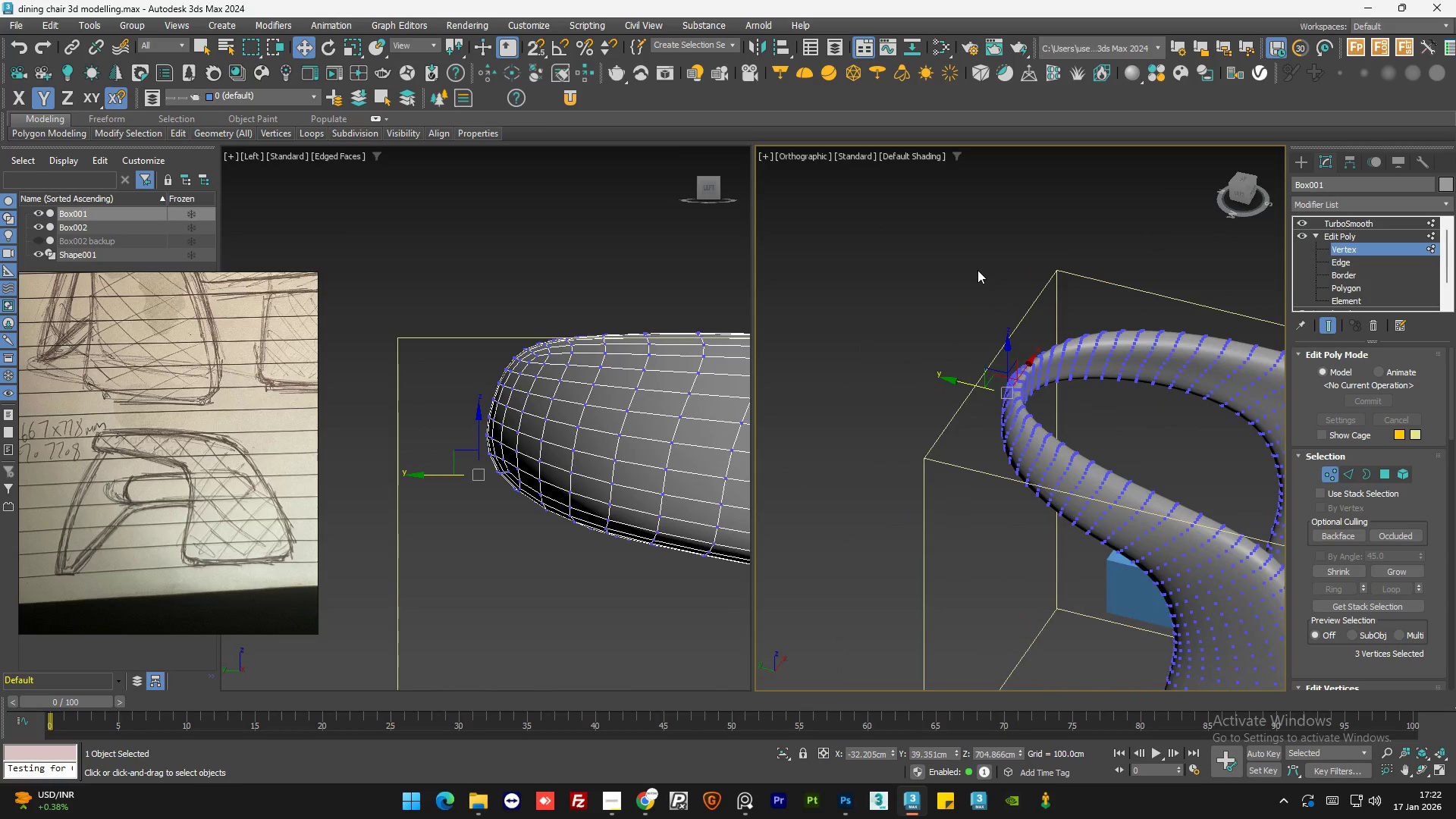 
hold_key(key=AltLeft, duration=0.72)
 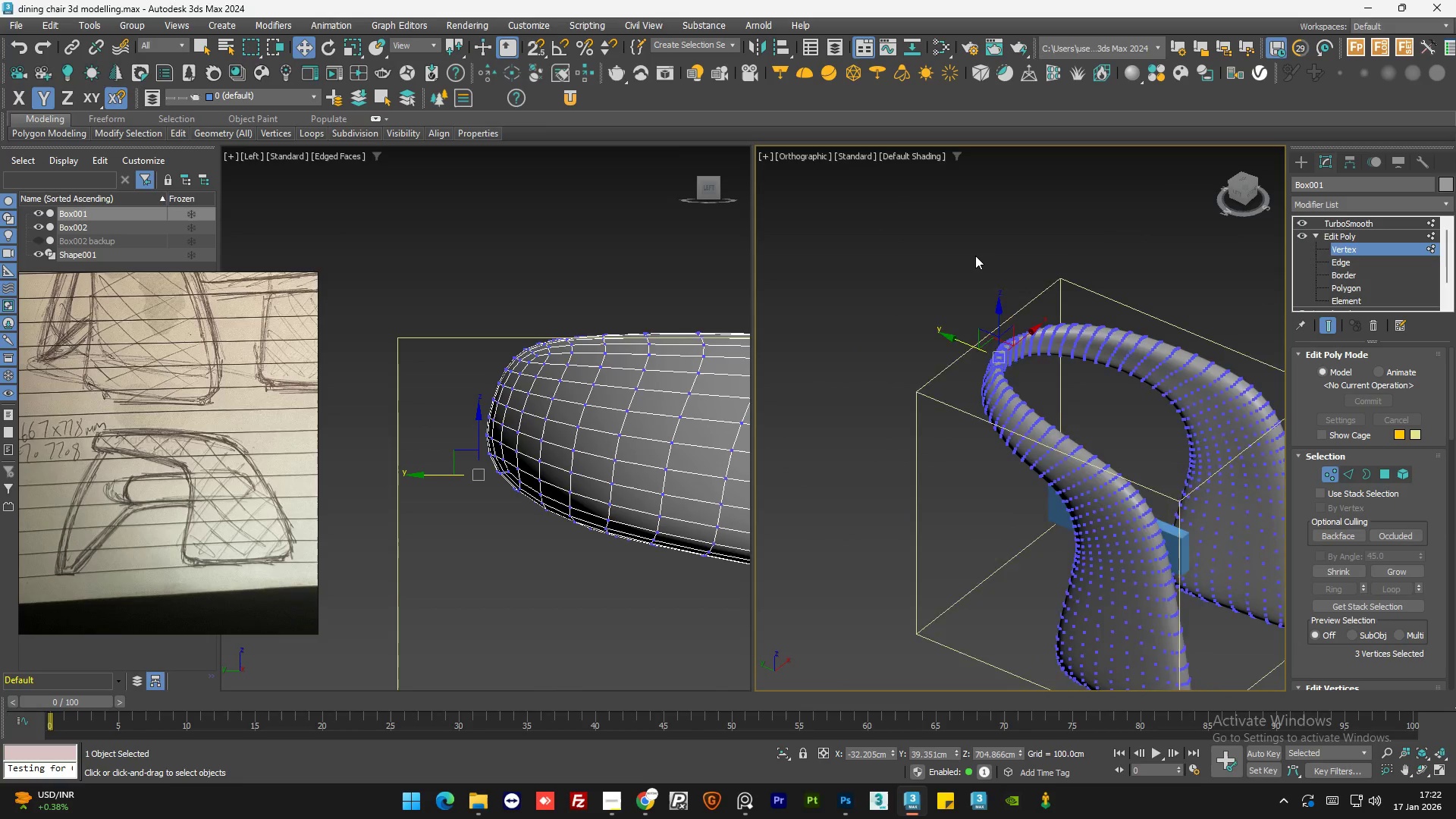 
scroll: coordinate [975, 256], scroll_direction: down, amount: 2.0
 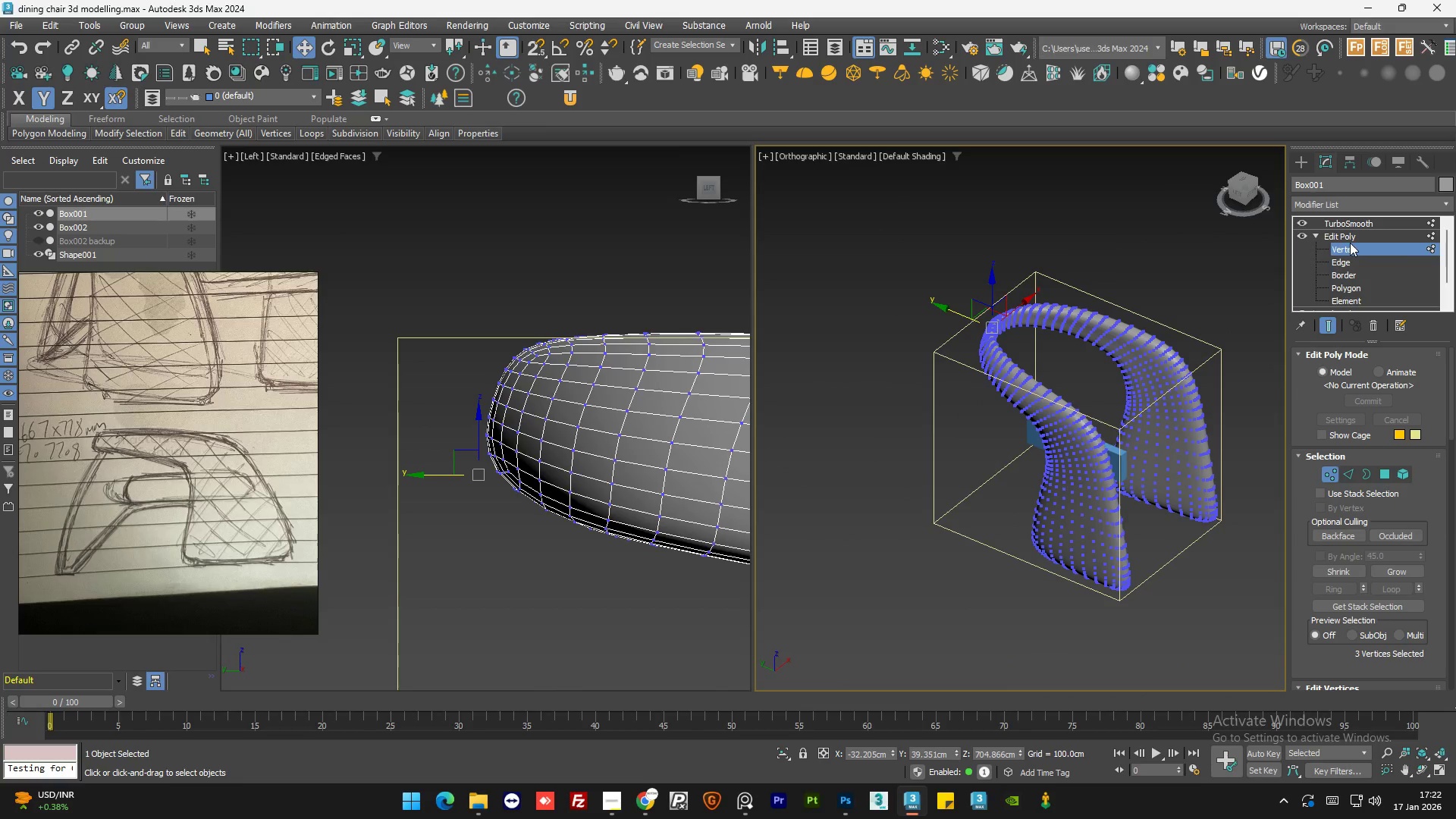 
hold_key(key=AltLeft, duration=0.69)
 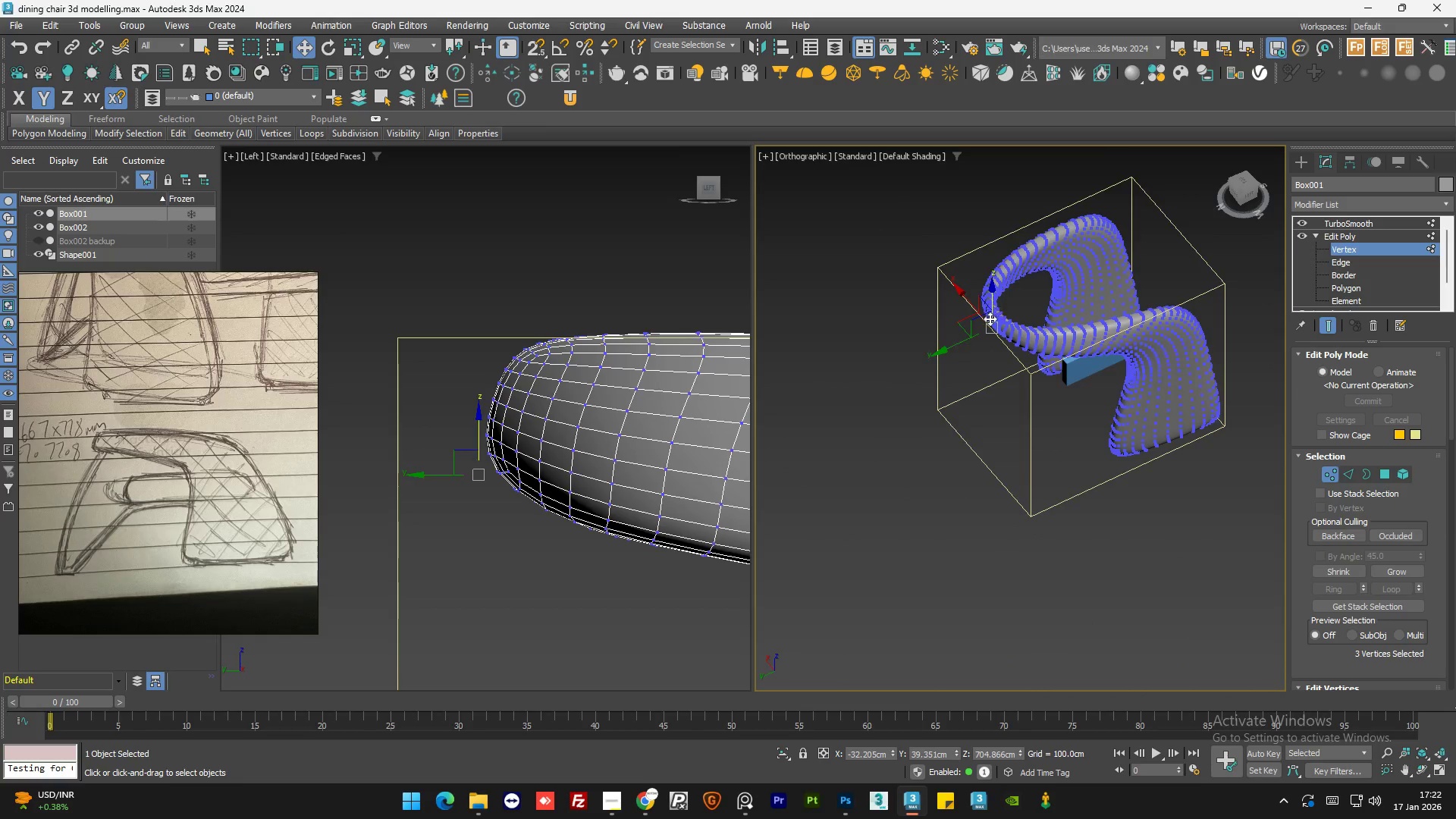 
scroll: coordinate [1003, 313], scroll_direction: up, amount: 9.0
 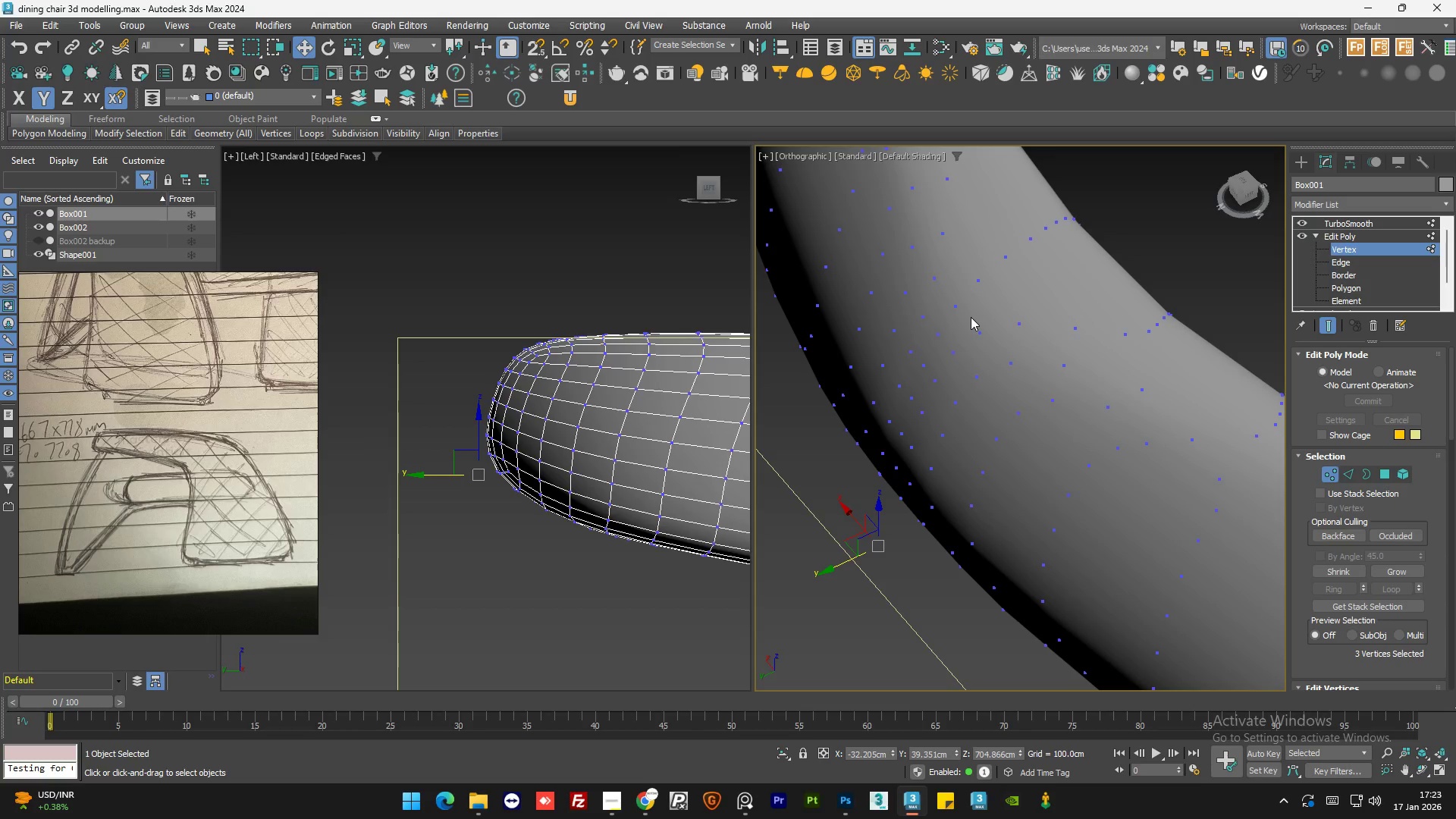 
wait(19.8)
 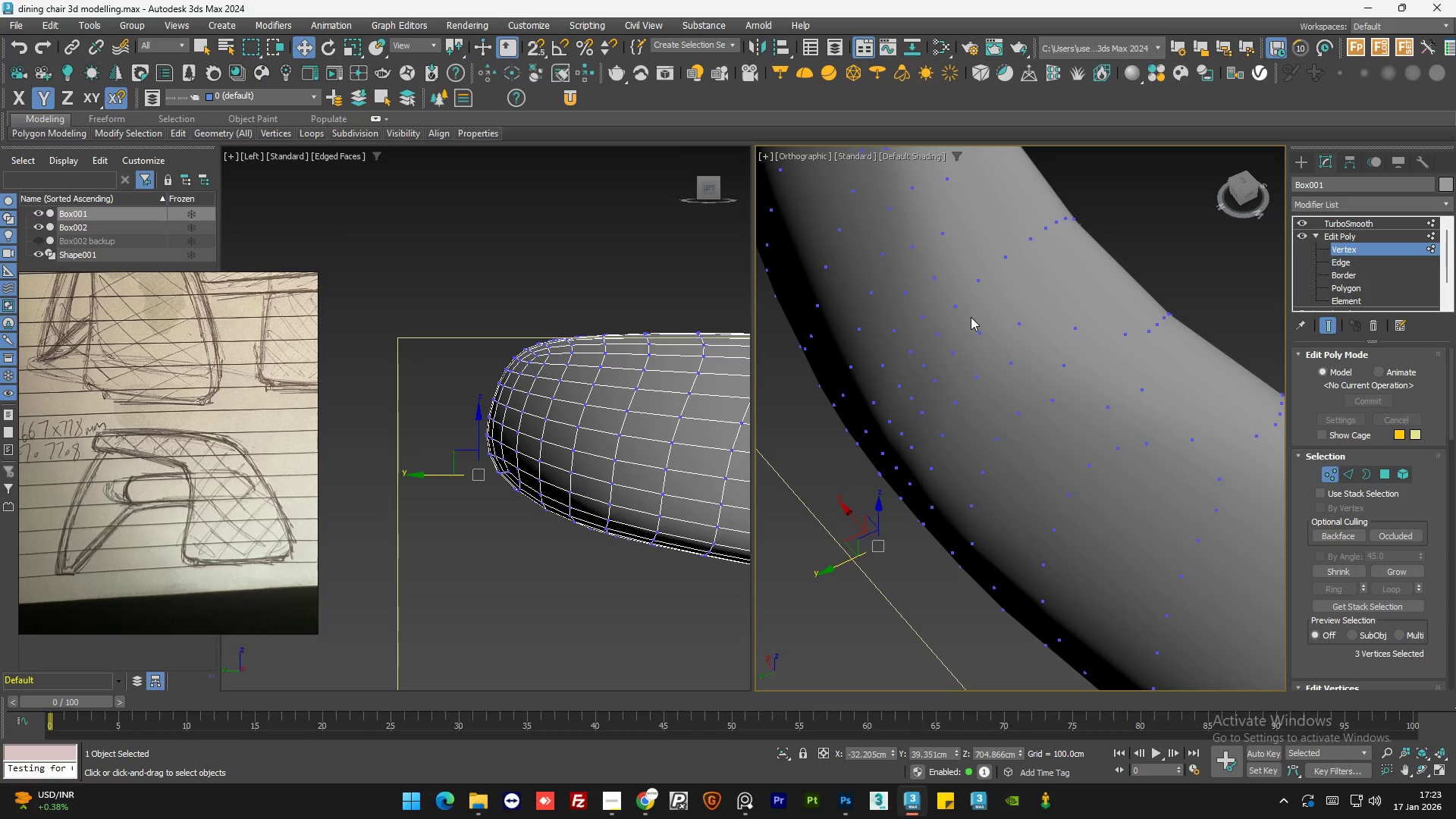 
scroll: coordinate [958, 334], scroll_direction: down, amount: 6.0
 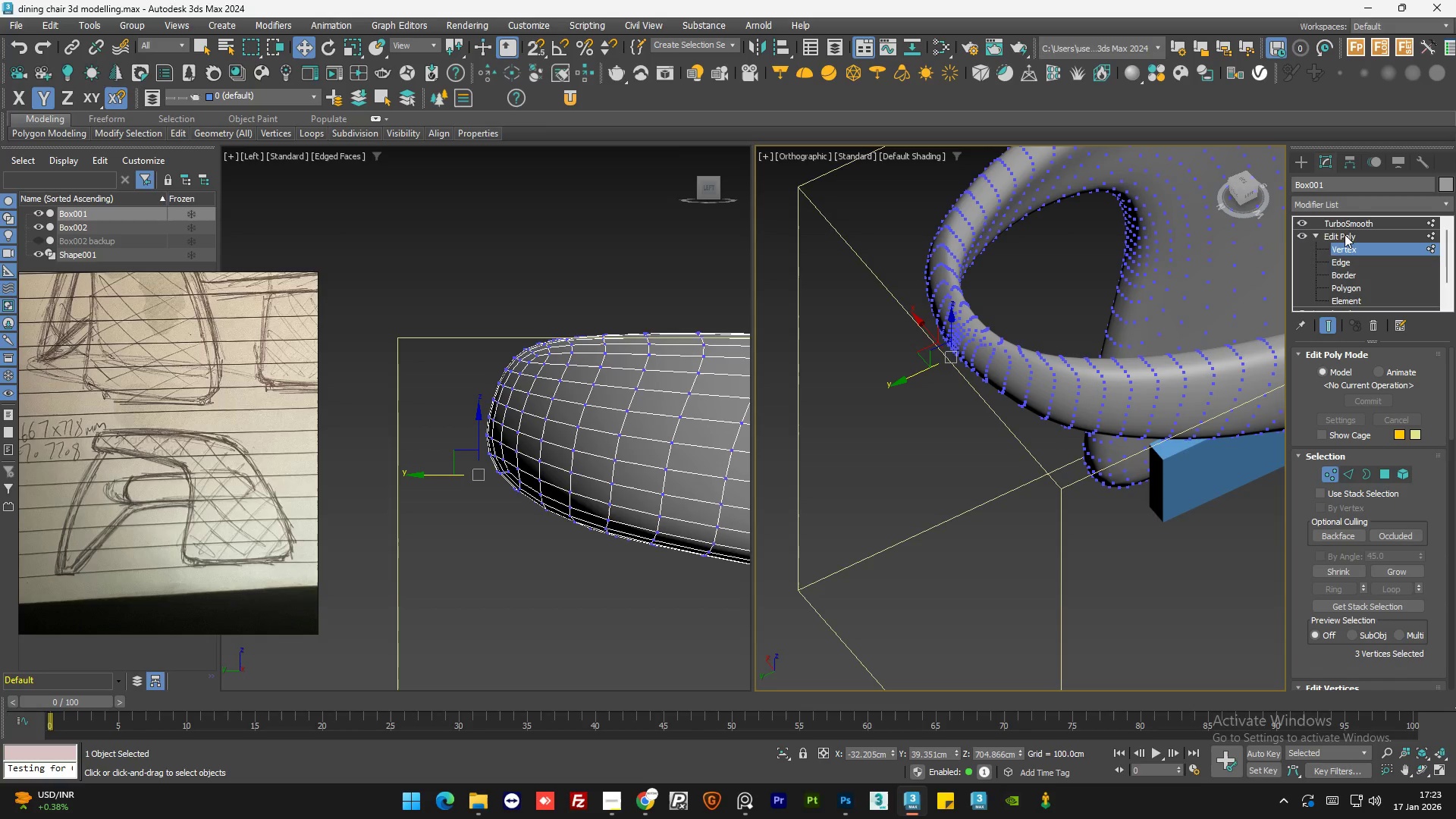 
left_click([1346, 234])
 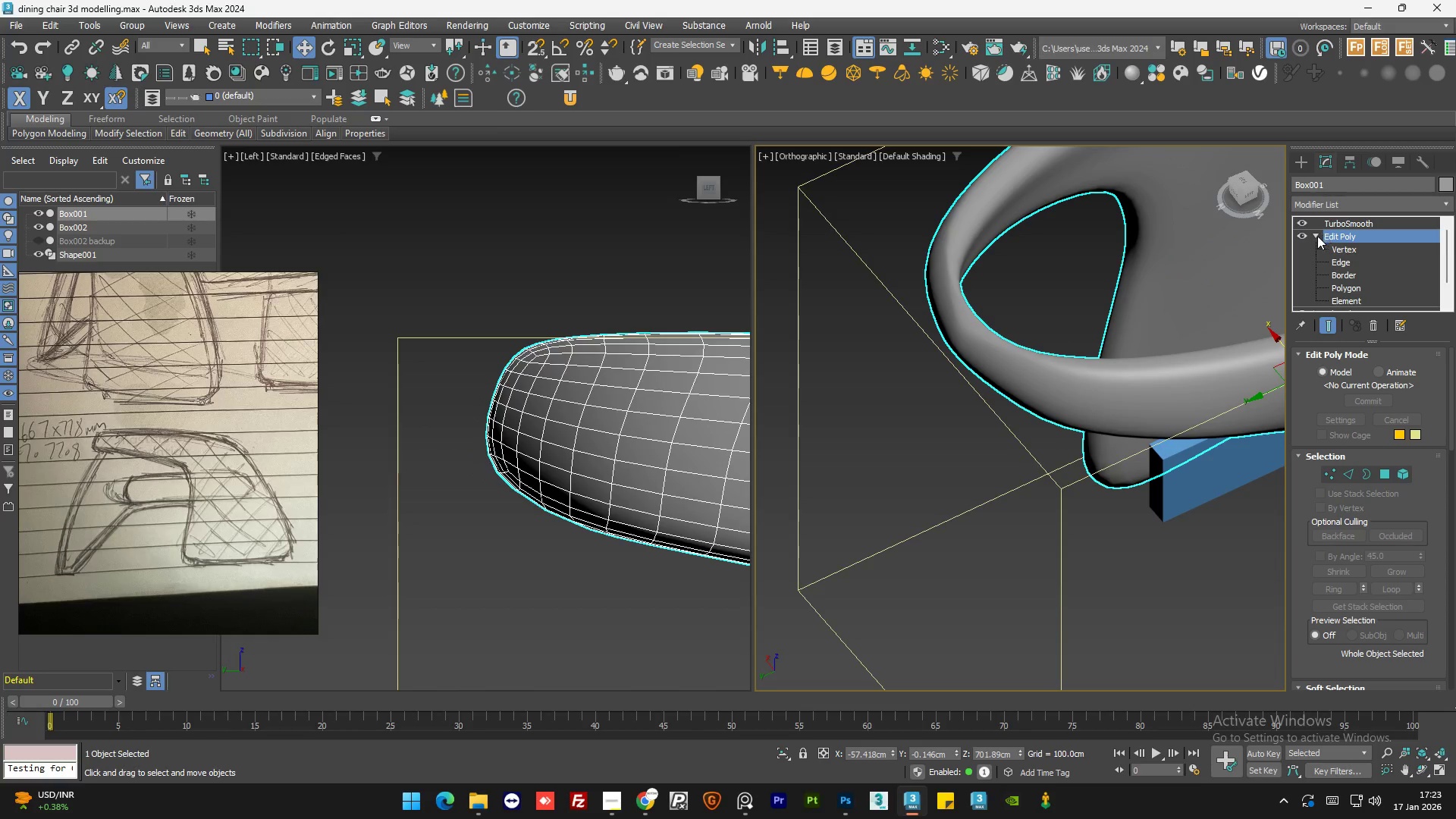 
left_click([1316, 236])
 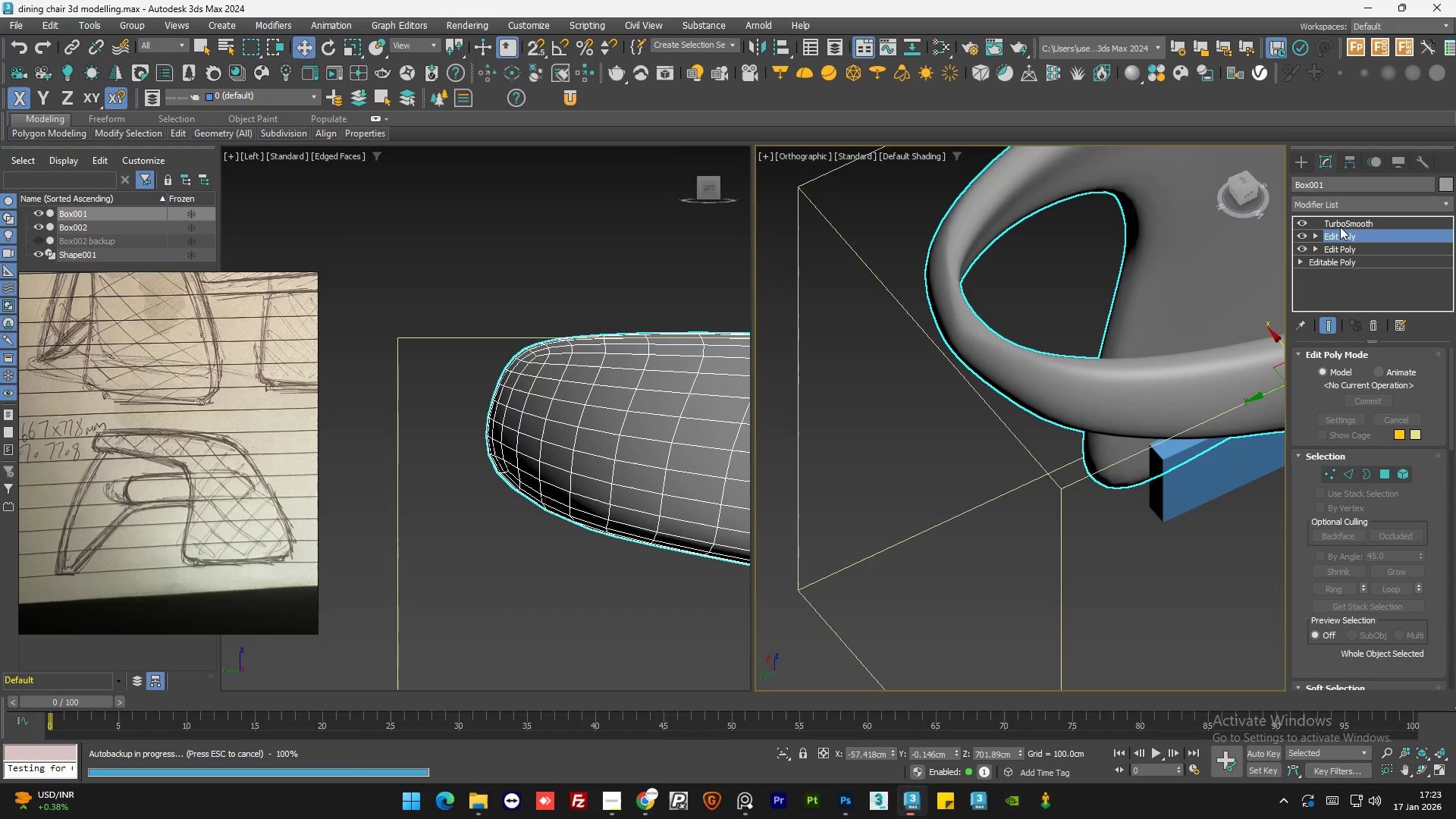 
left_click([1340, 226])
 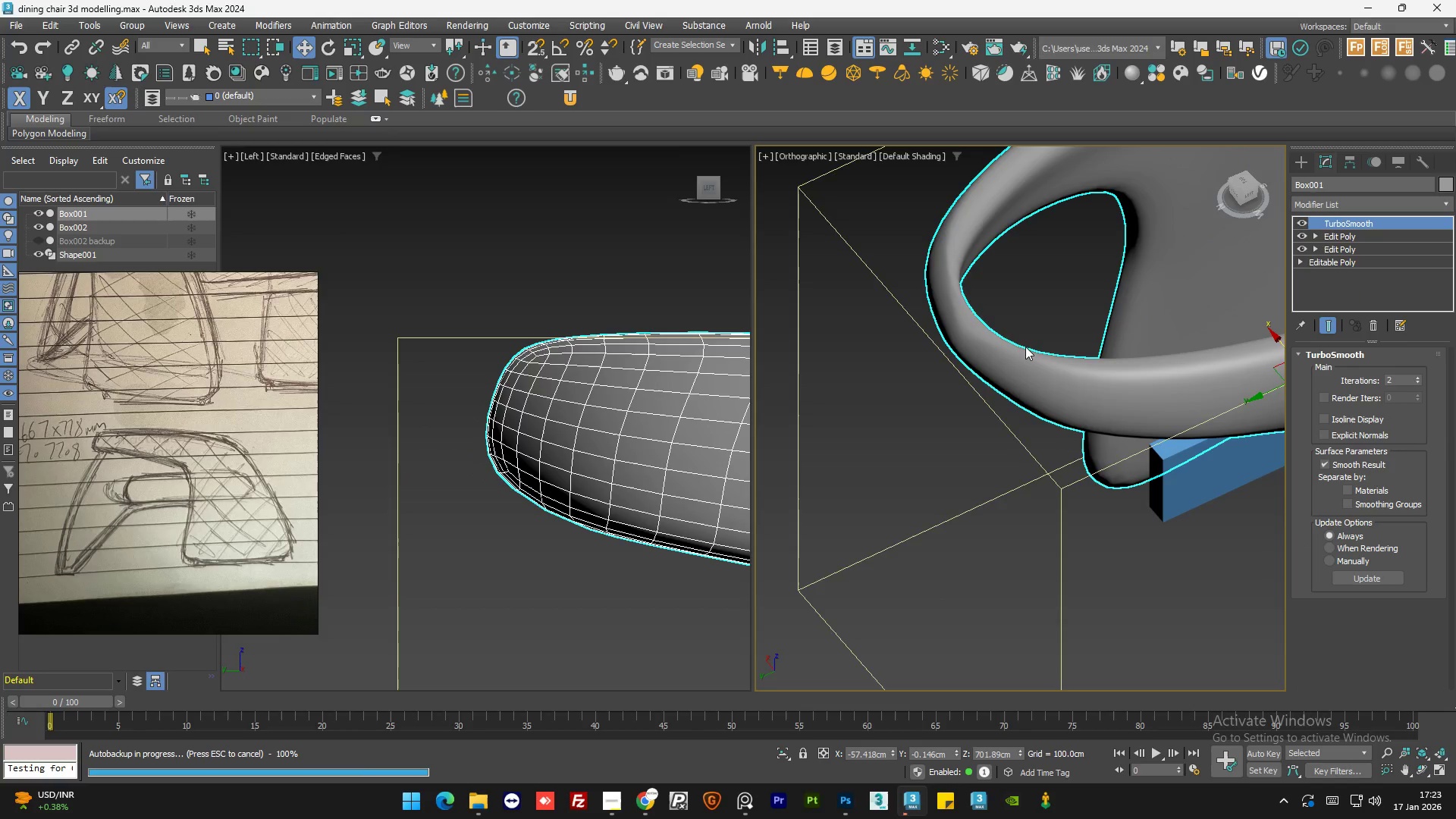 
scroll: coordinate [1007, 369], scroll_direction: down, amount: 2.0
 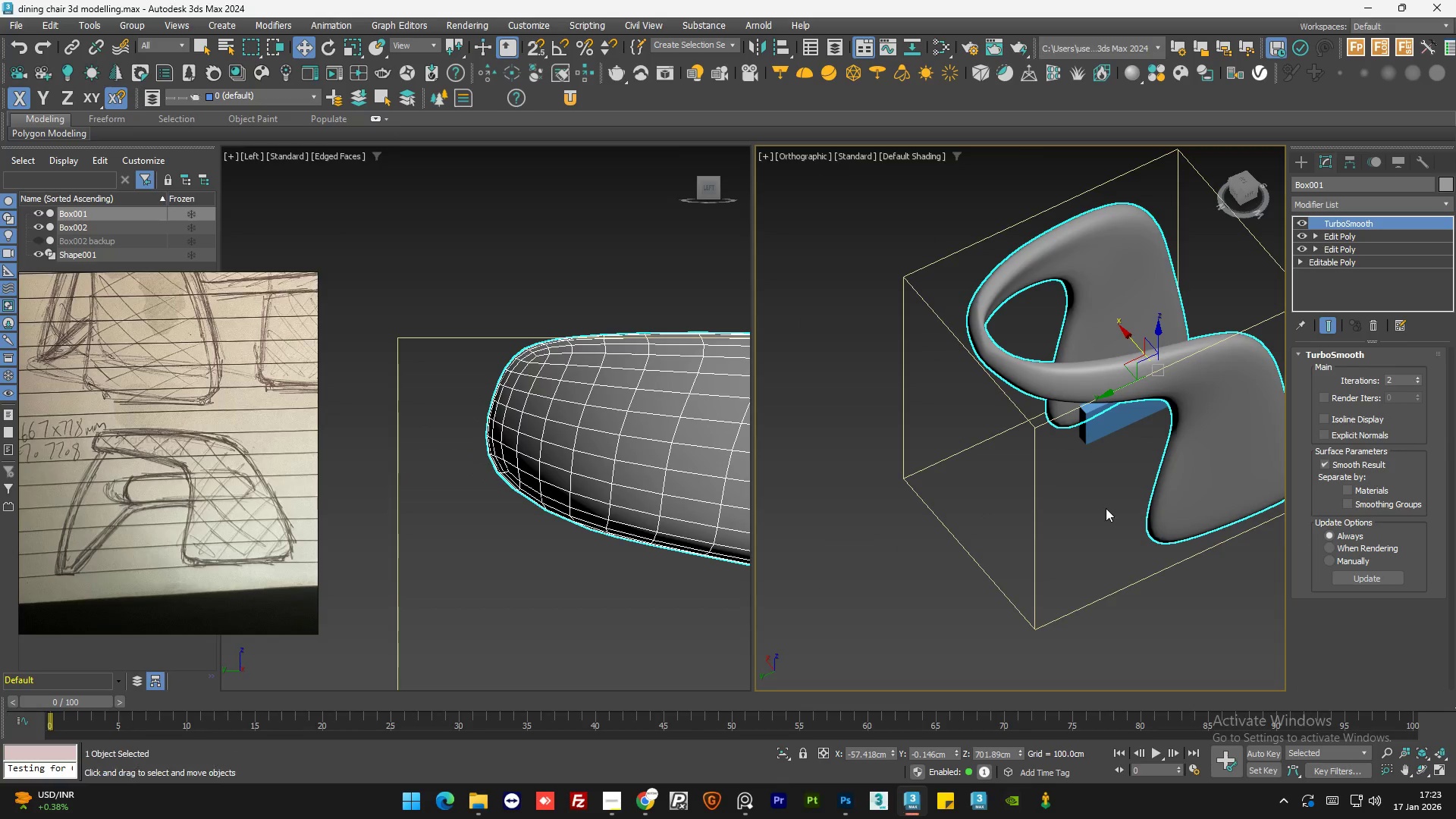 
left_click([1105, 508])
 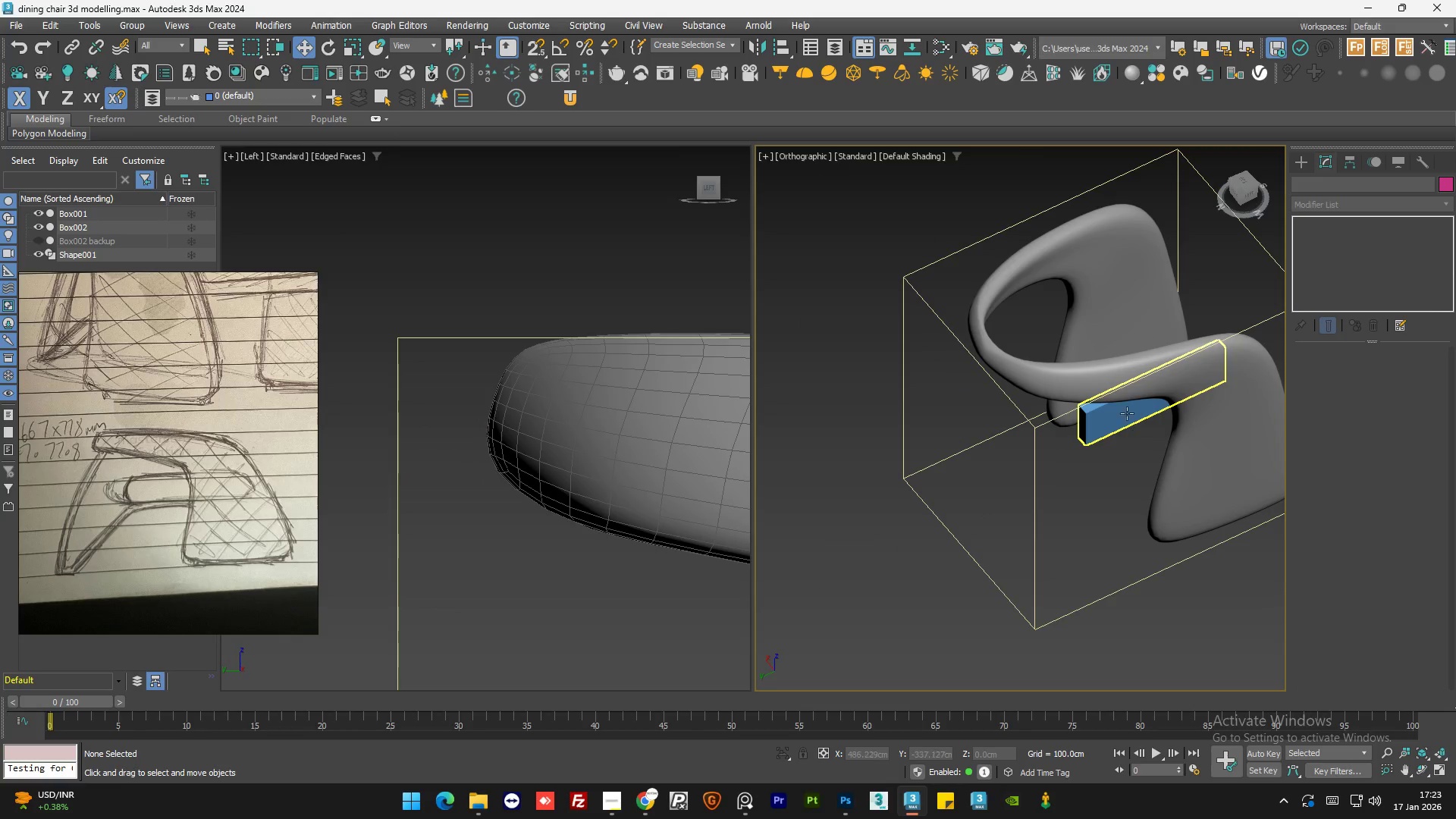 
left_click([1124, 417])
 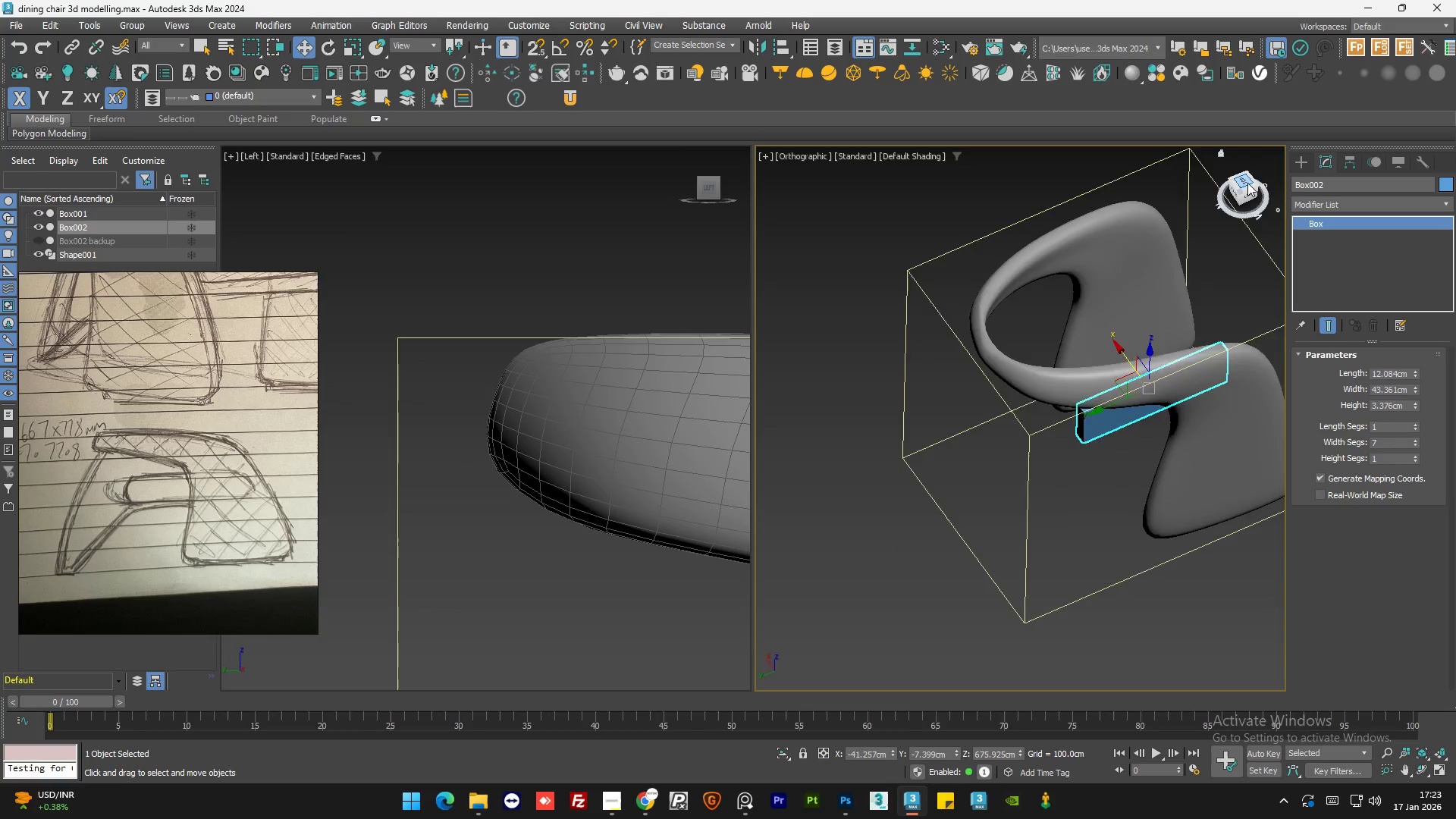 
scroll: coordinate [971, 350], scroll_direction: down, amount: 1.0
 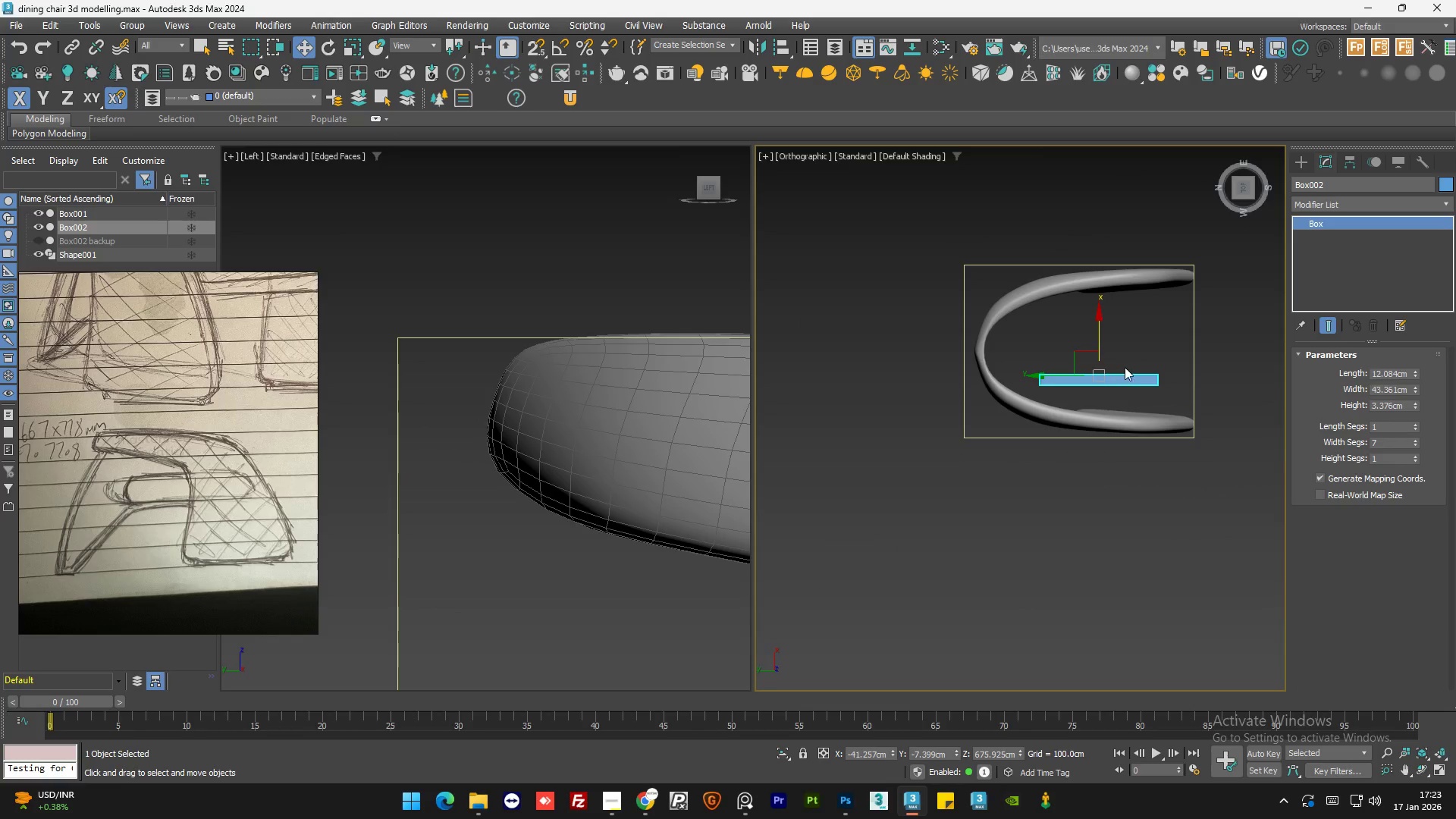 
scroll: coordinate [1129, 367], scroll_direction: up, amount: 1.0
 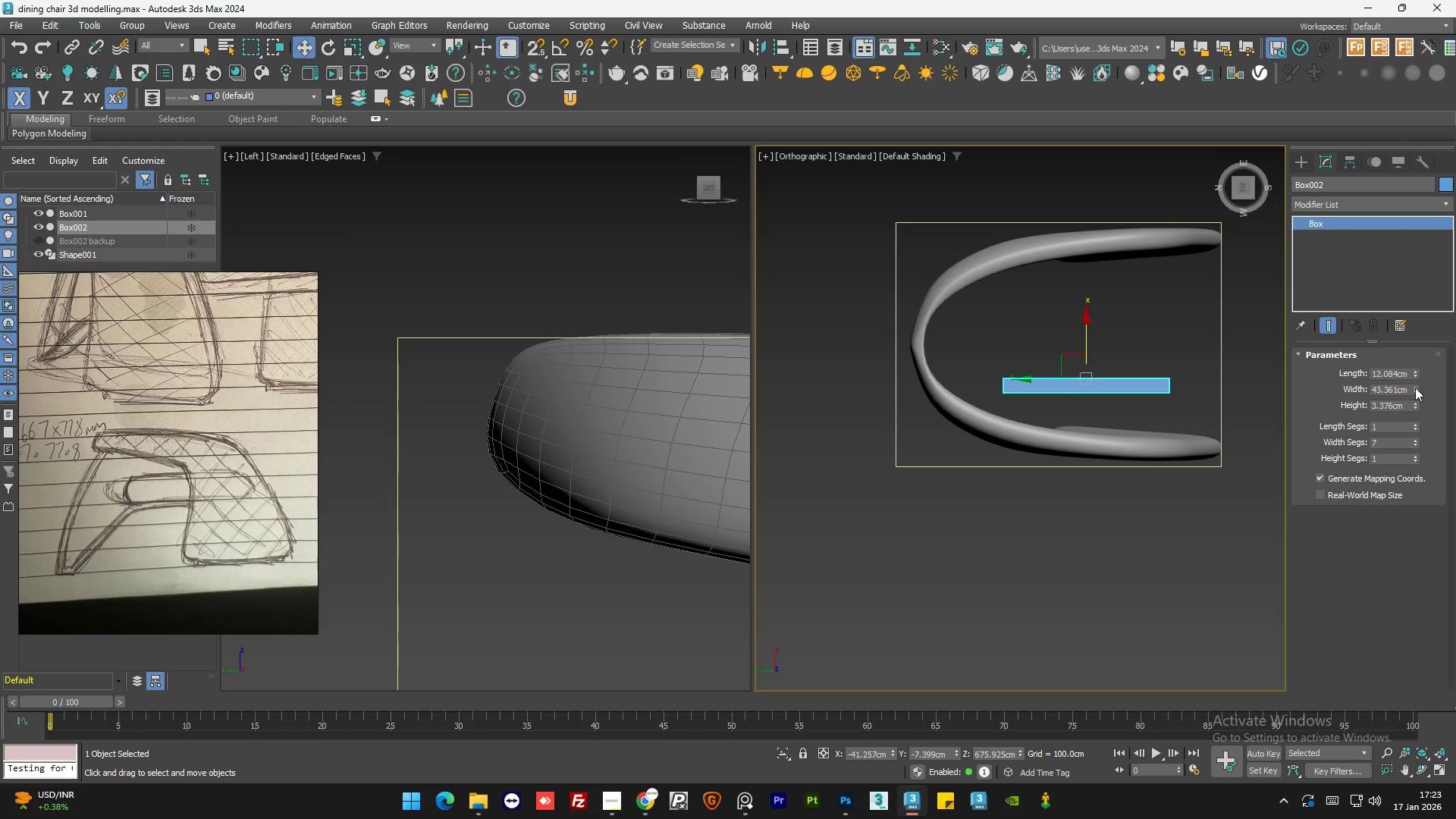 
left_click_drag(start_coordinate=[1415, 403], to_coordinate=[1392, 162])
 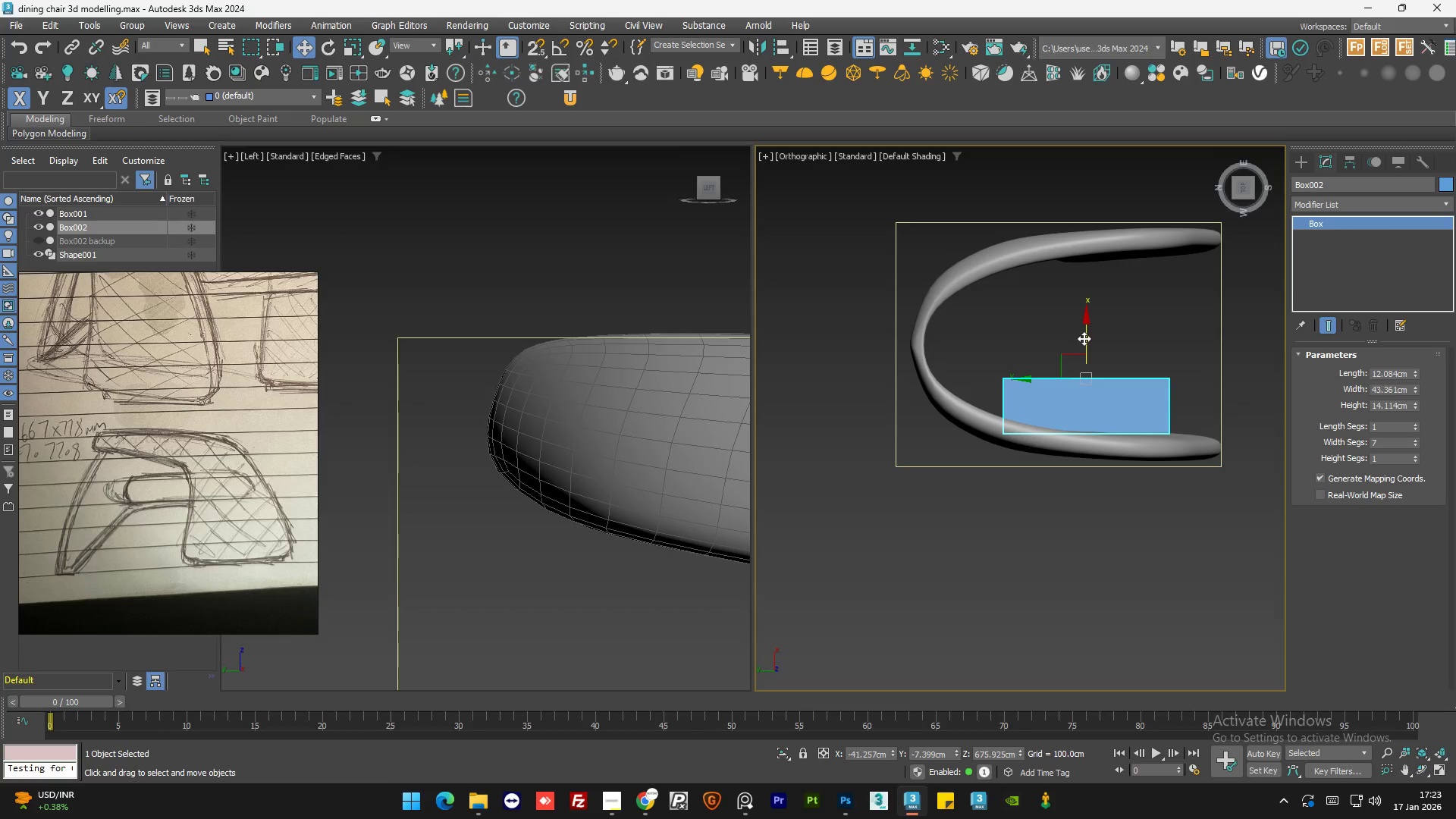 
left_click_drag(start_coordinate=[1087, 338], to_coordinate=[1114, 228])
 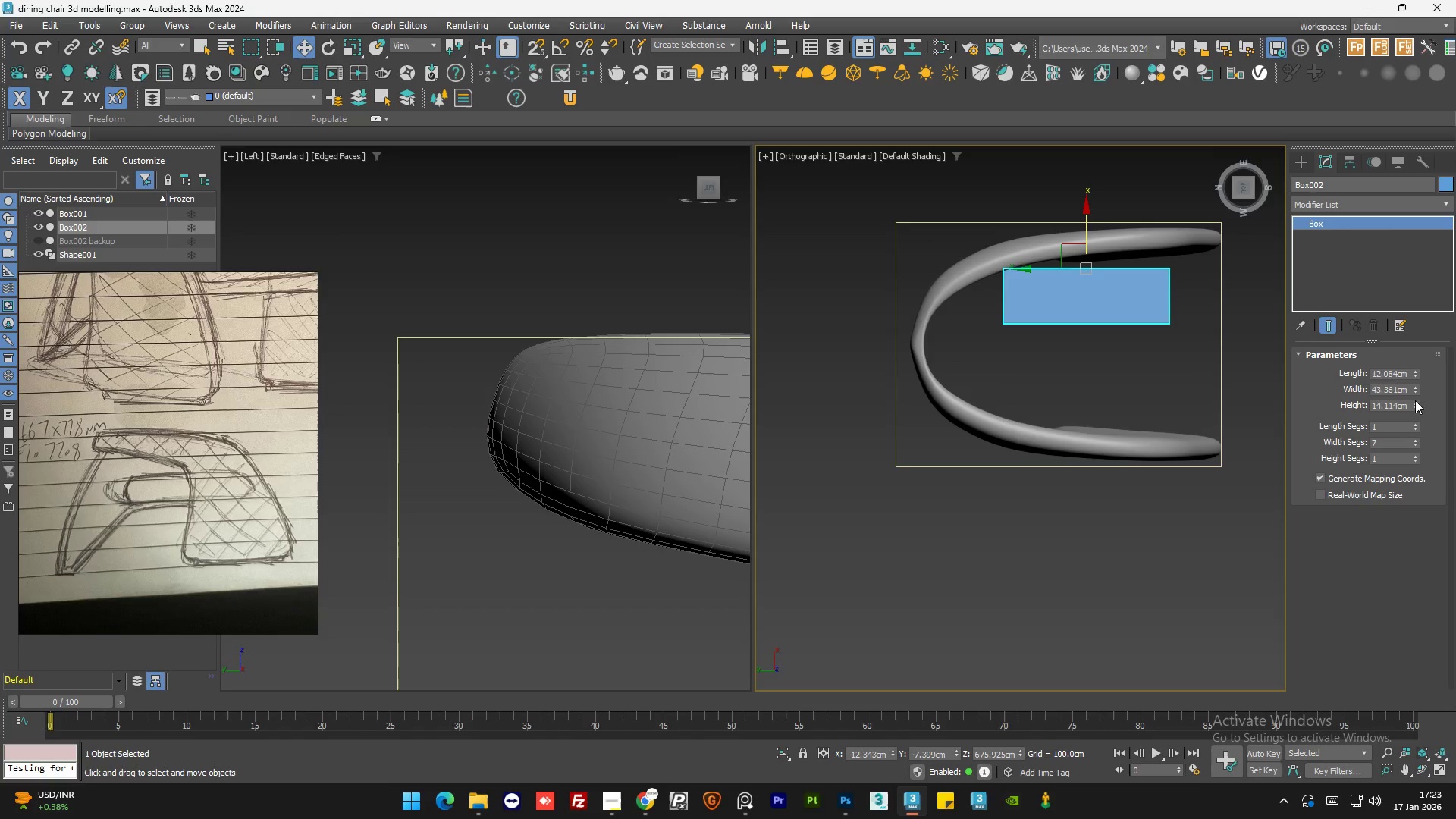 
left_click_drag(start_coordinate=[1415, 403], to_coordinate=[1410, 248])
 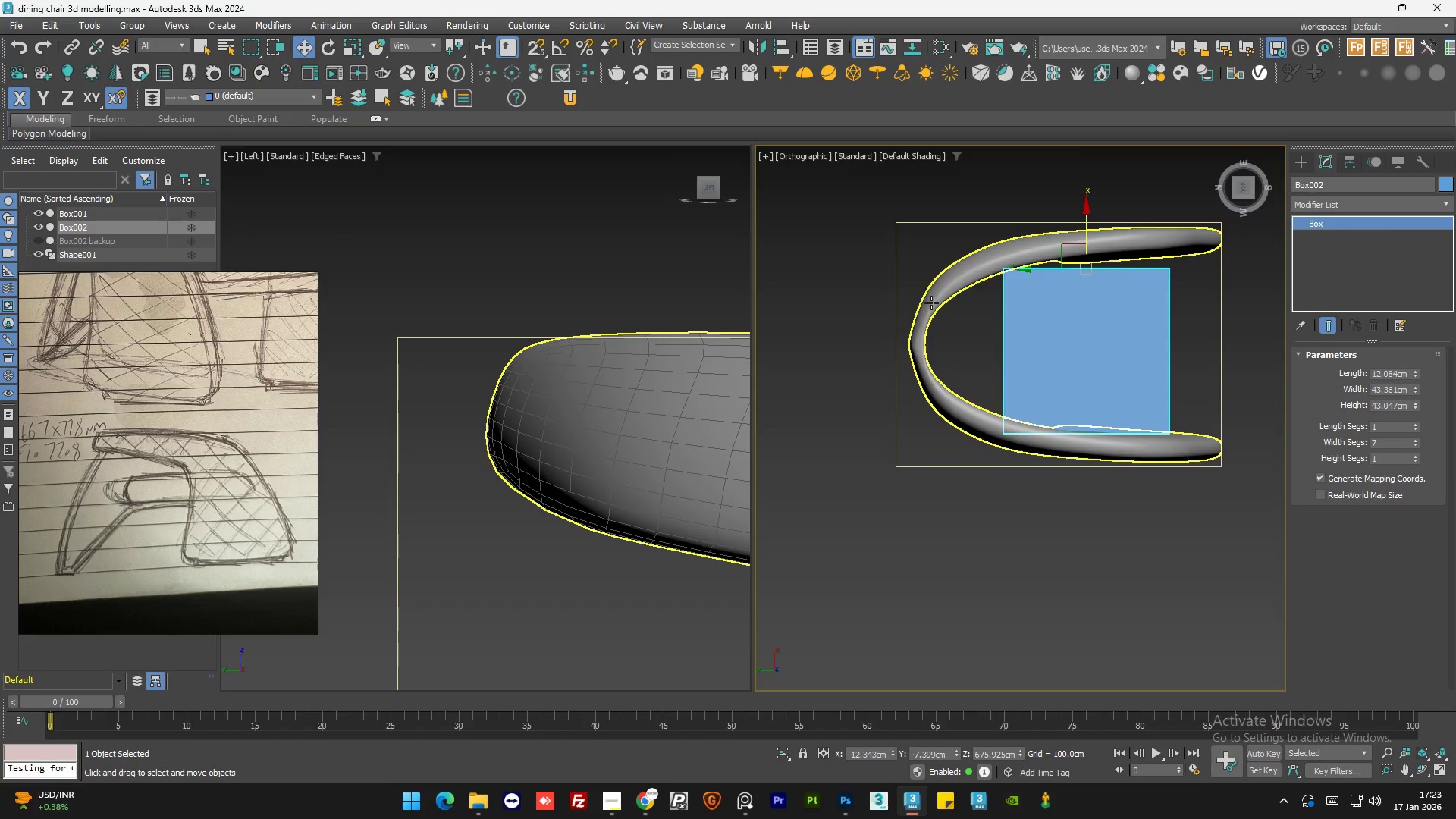 
scroll: coordinate [930, 306], scroll_direction: down, amount: 1.0
 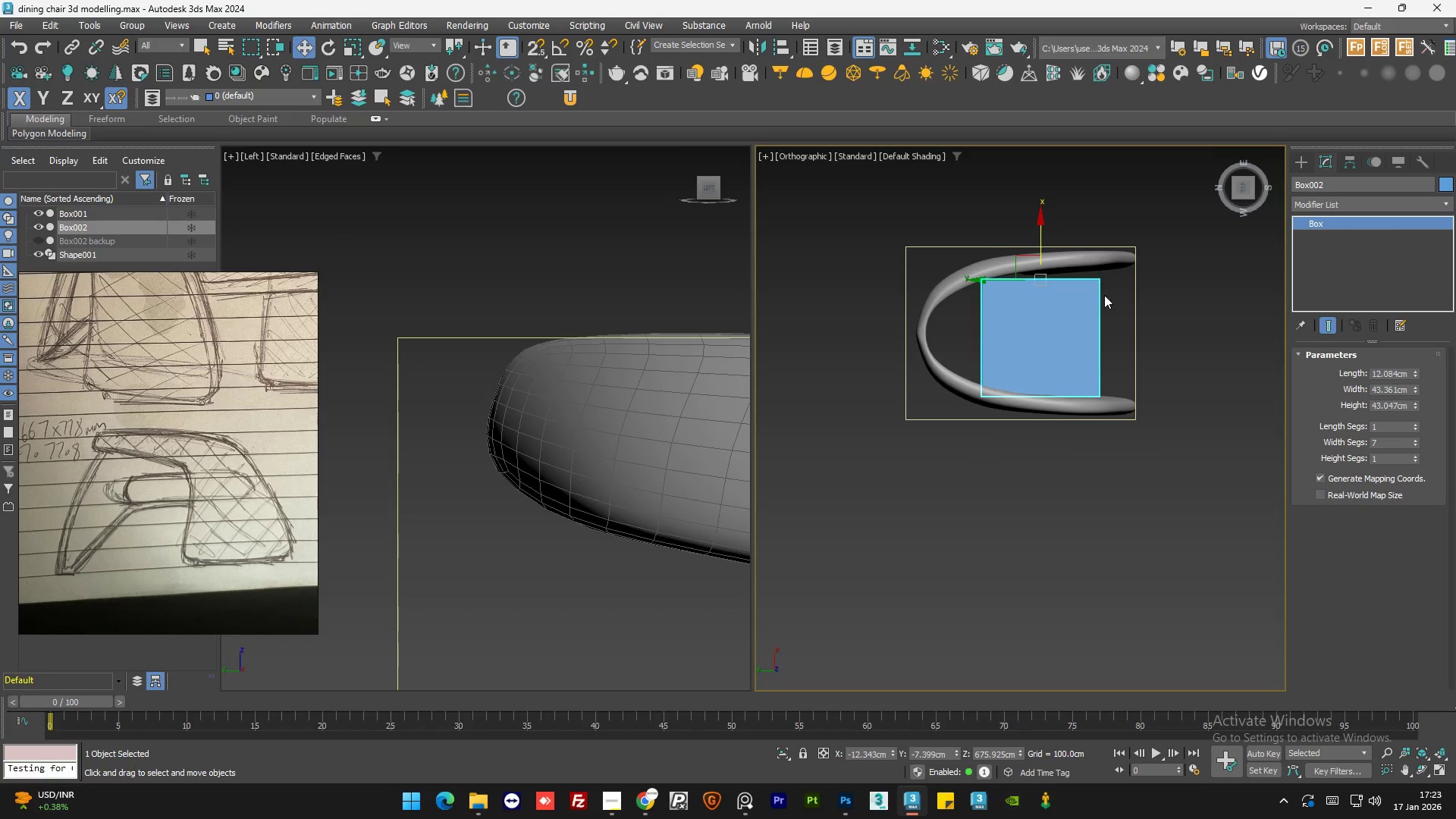 
scroll: coordinate [1092, 282], scroll_direction: up, amount: 2.0
 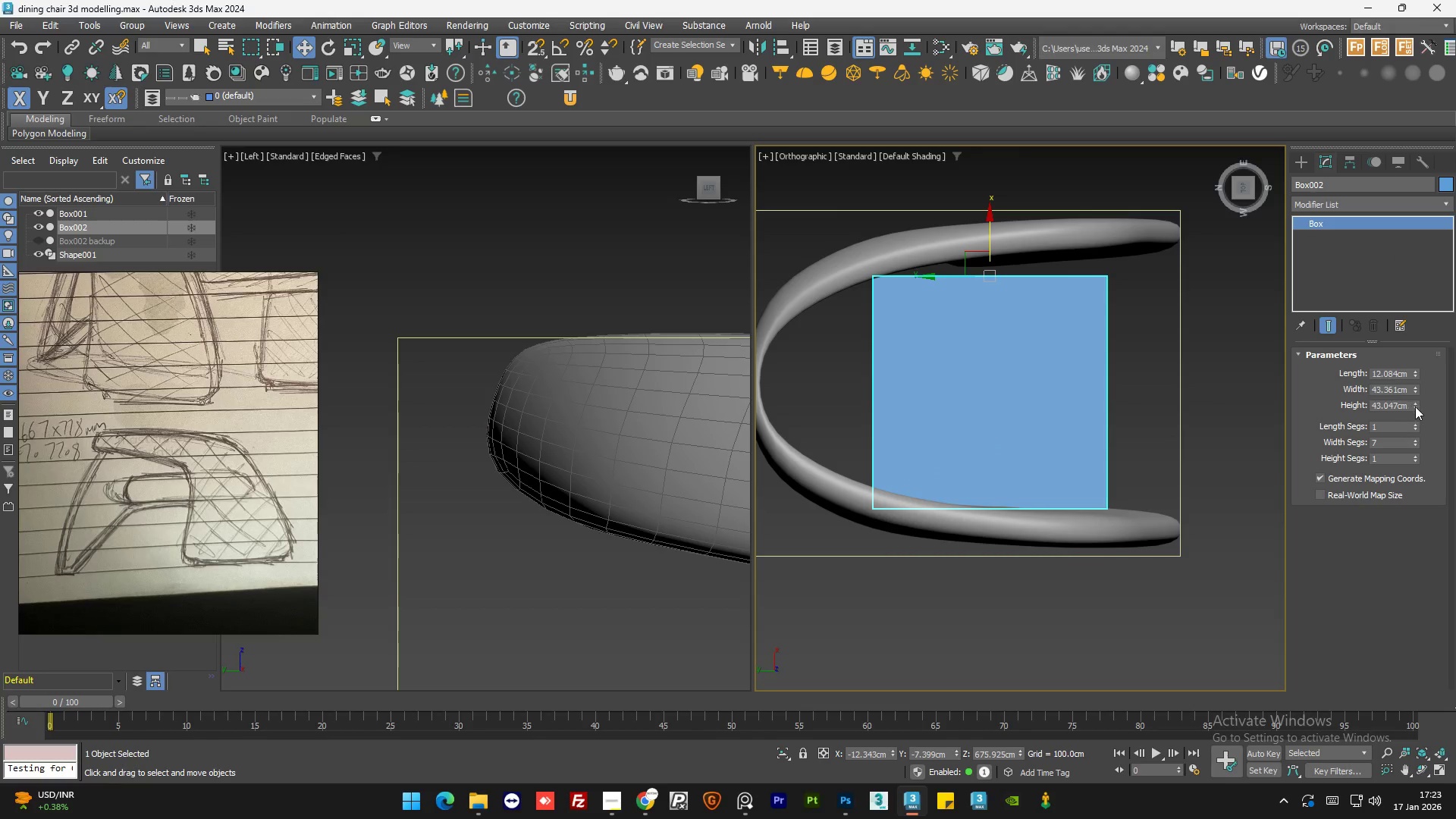 
left_click_drag(start_coordinate=[1417, 402], to_coordinate=[1417, 397])
 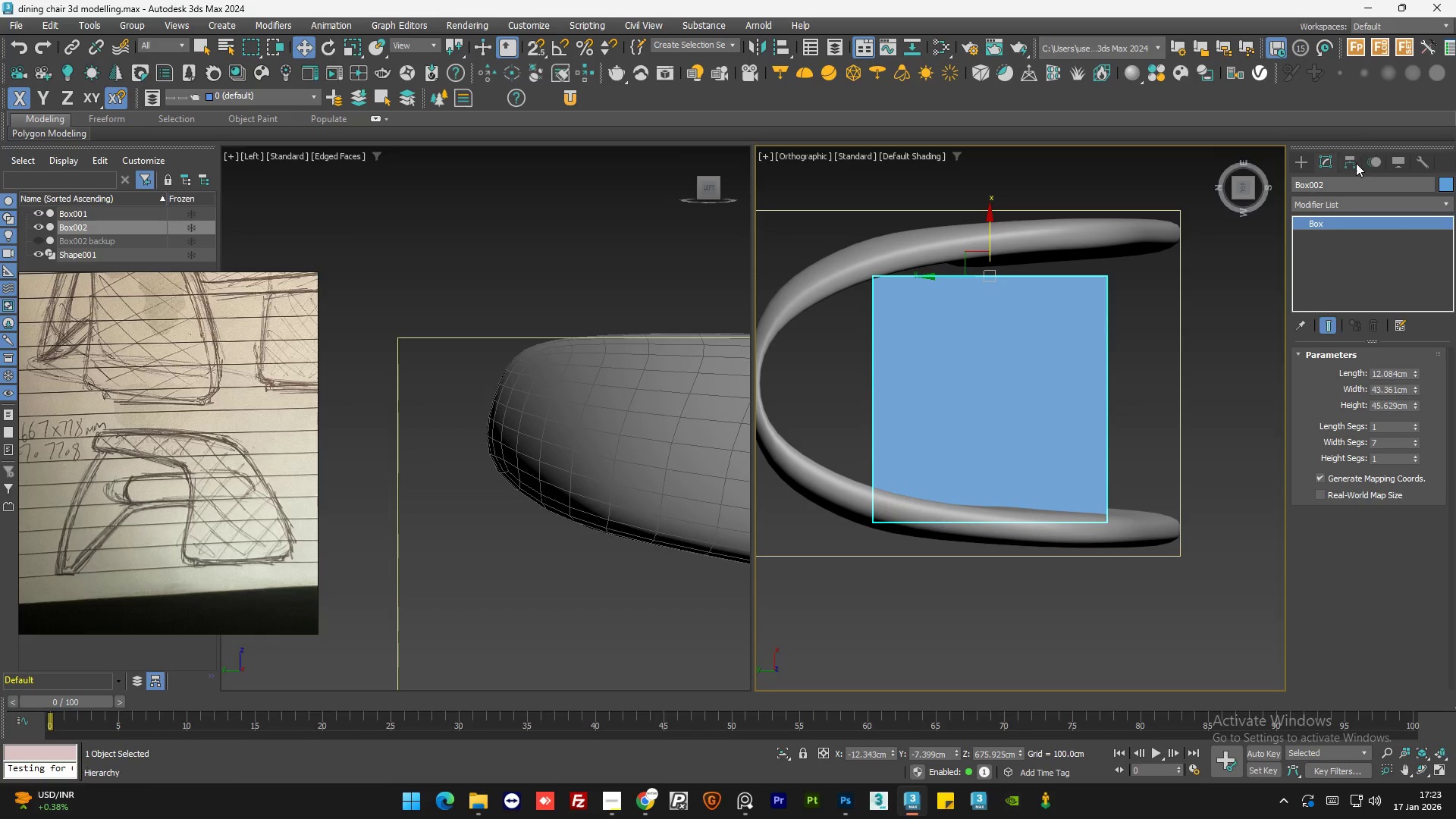 
left_click([1356, 163])
 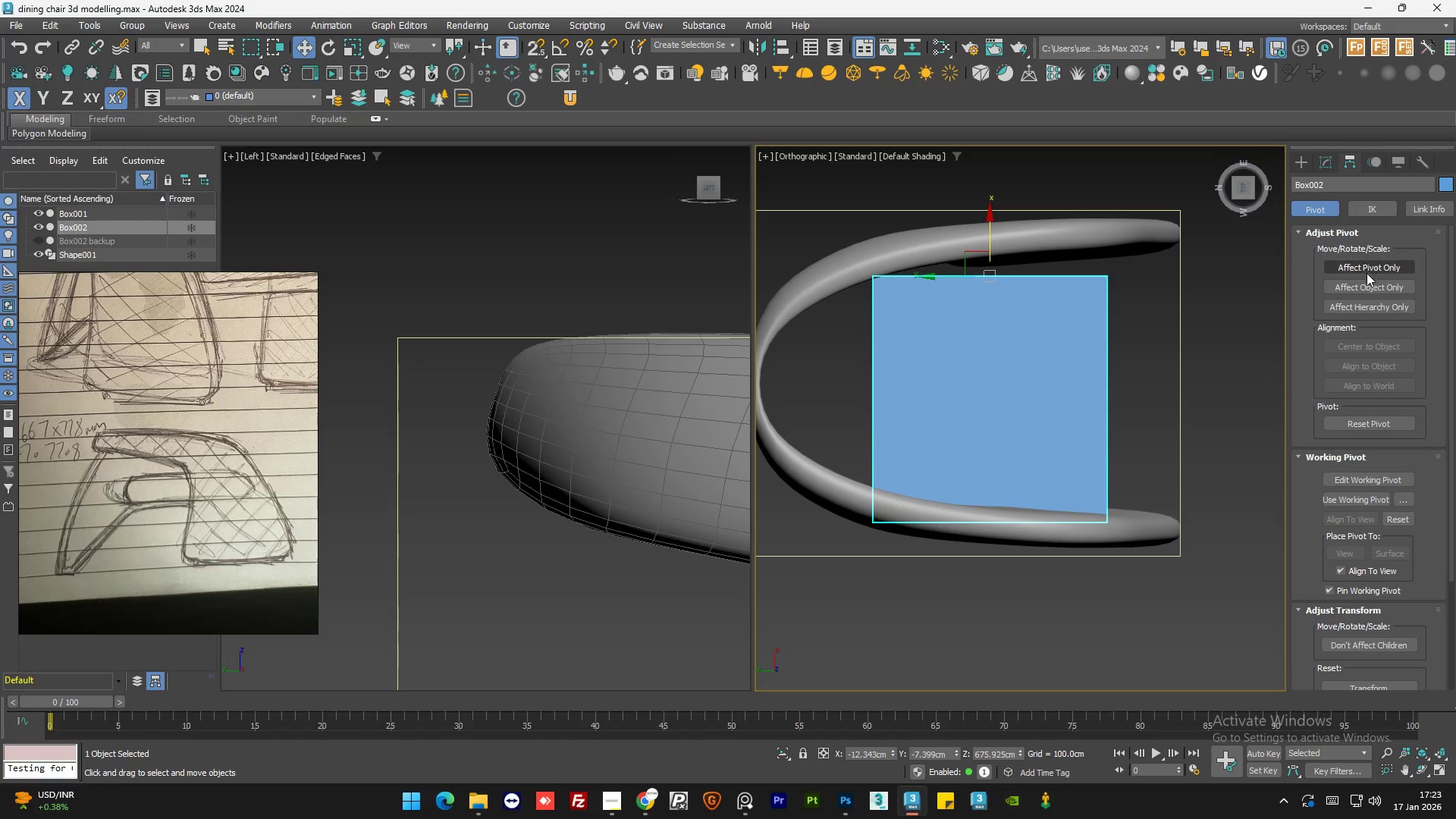 
left_click([1368, 264])
 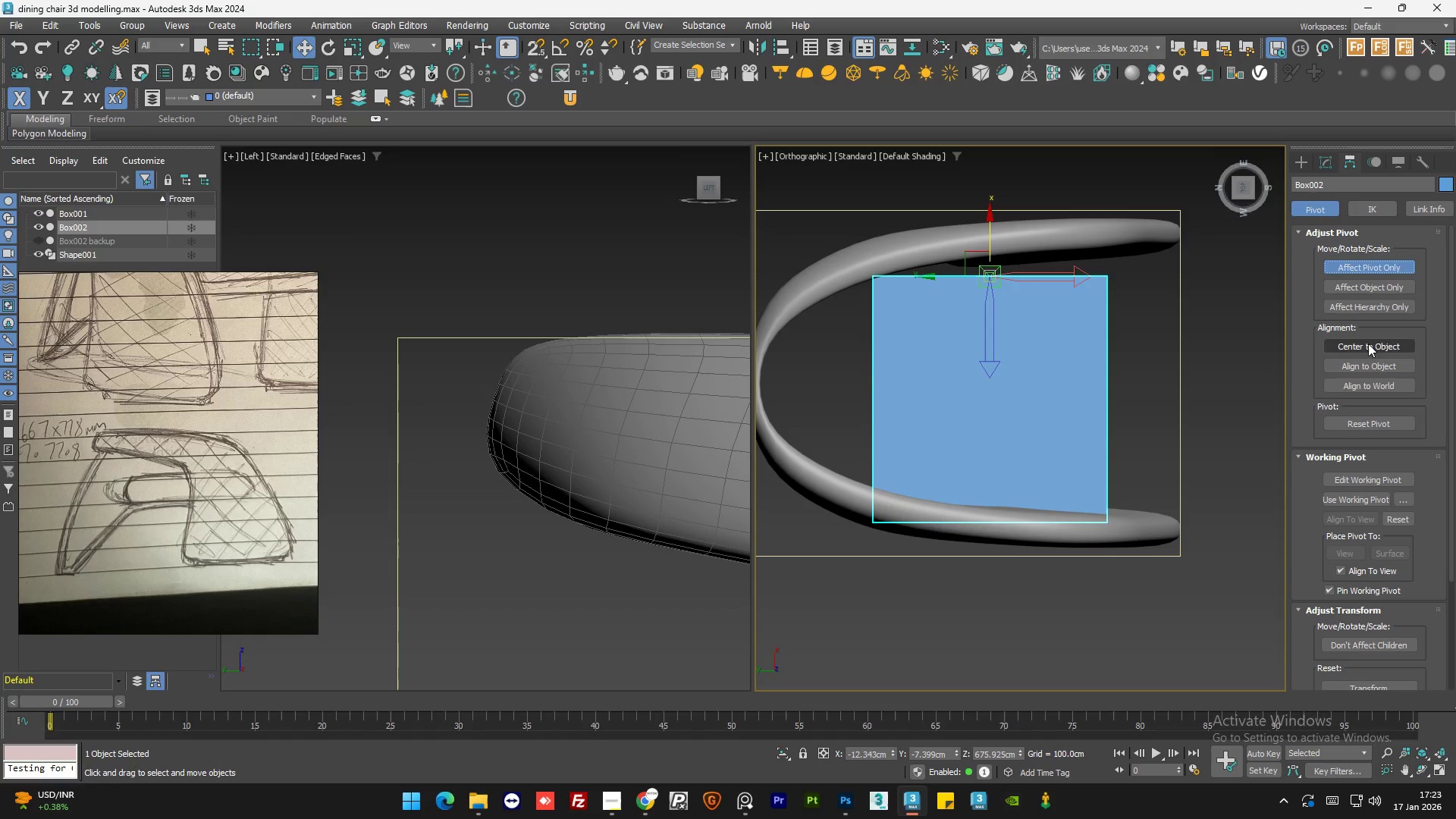 
left_click([1370, 343])
 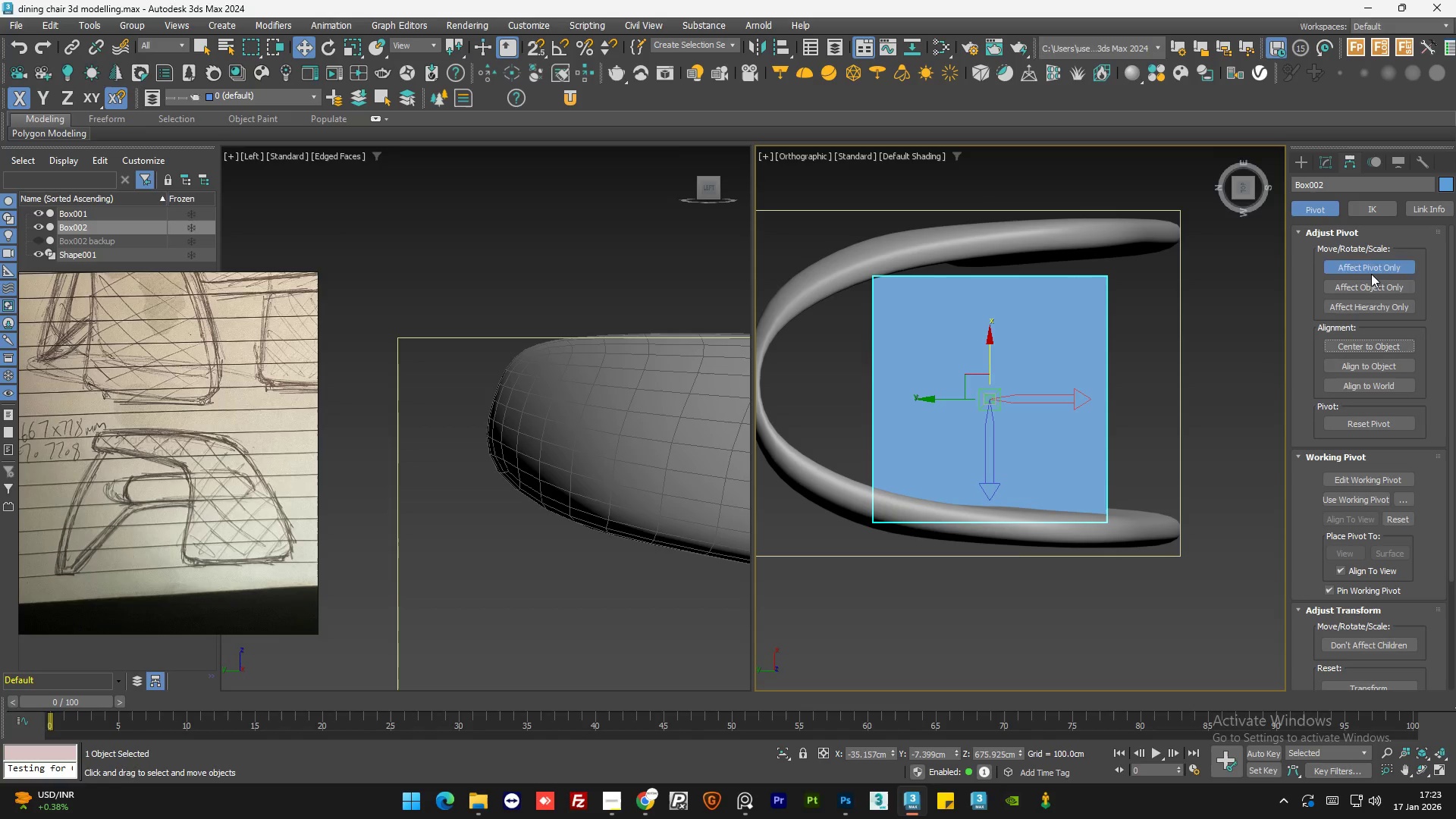 
left_click([1373, 271])
 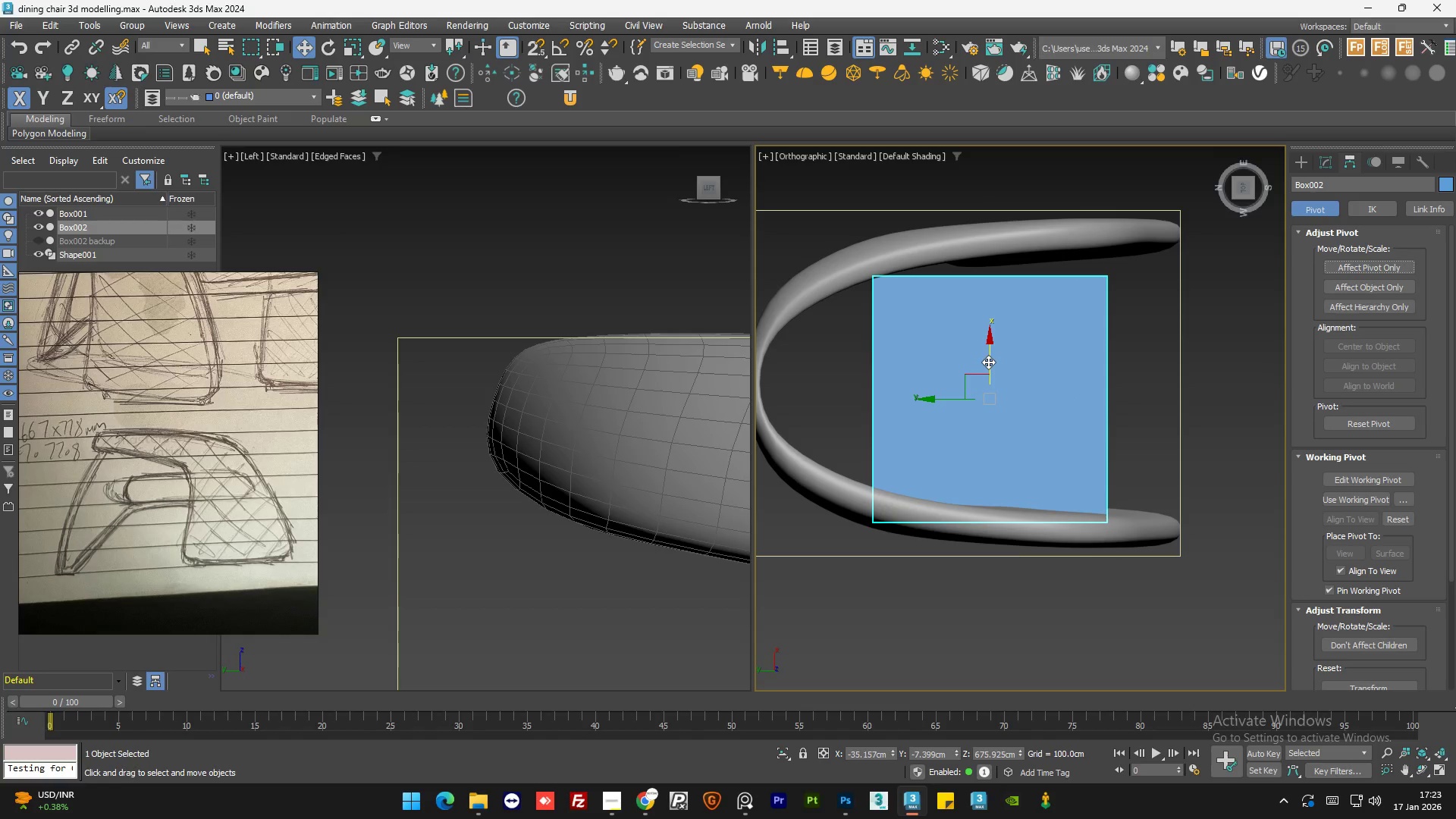 
key(S)
 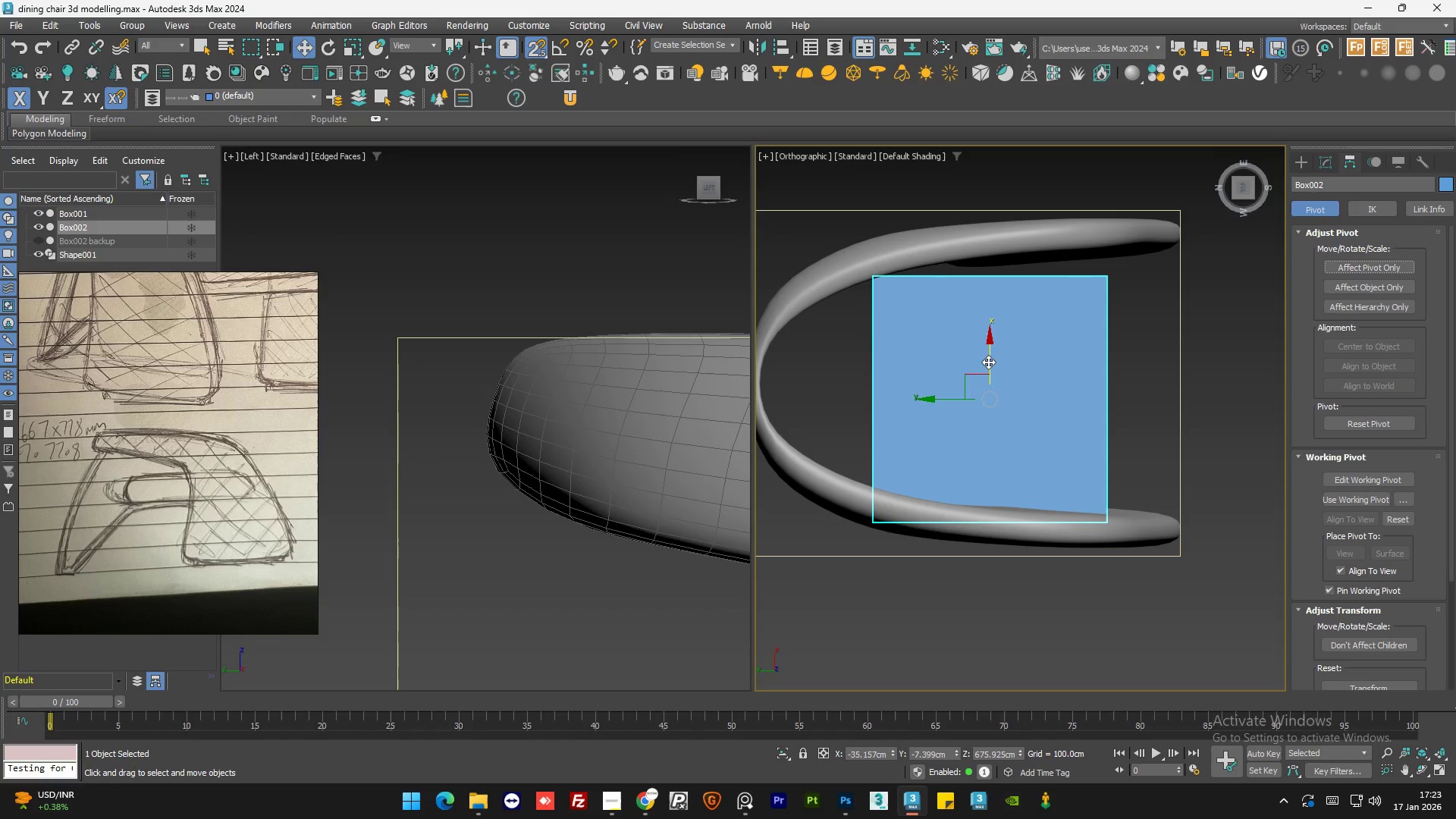 
left_click_drag(start_coordinate=[988, 362], to_coordinate=[1176, 390])
 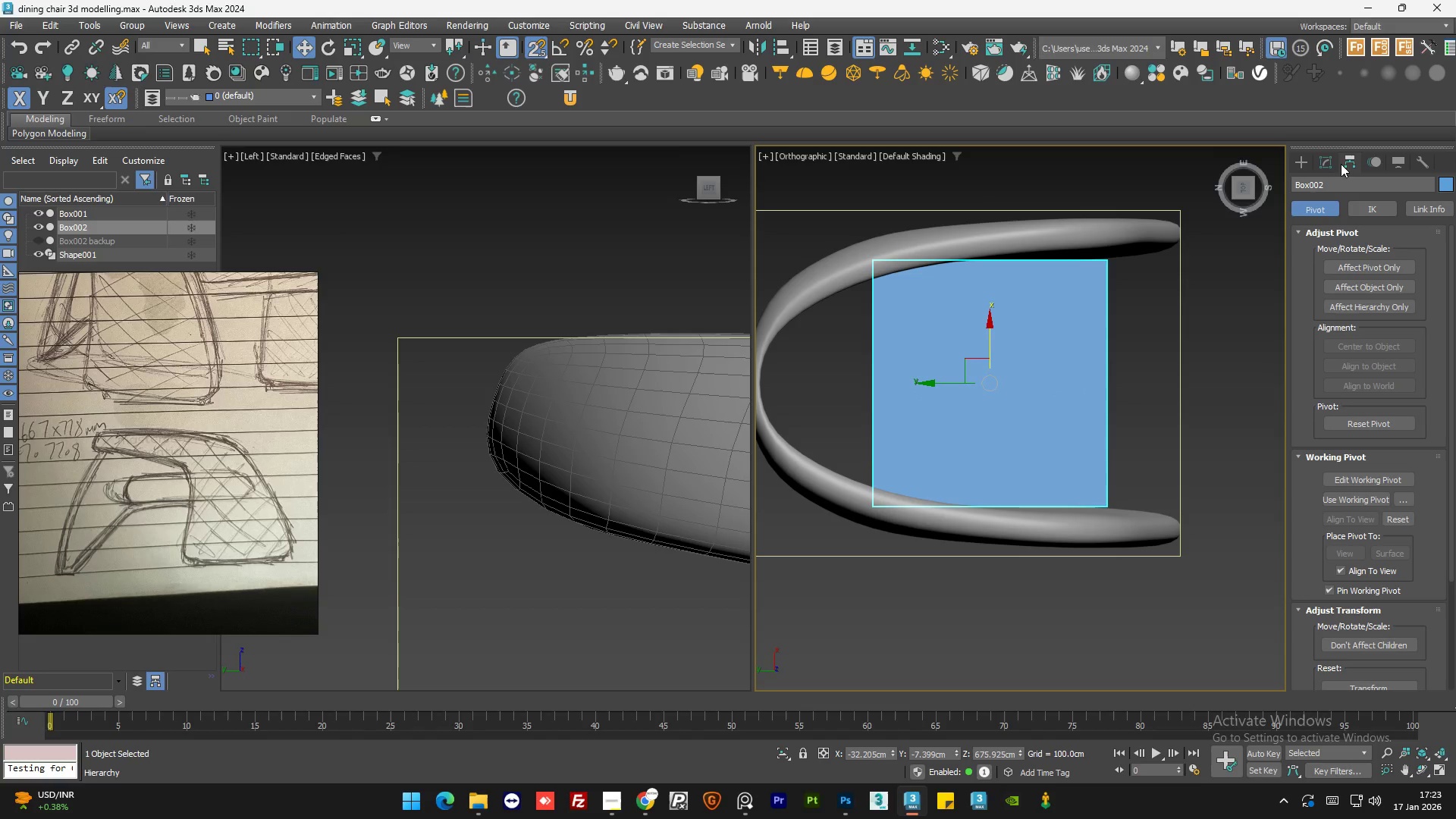 
left_click([1332, 164])
 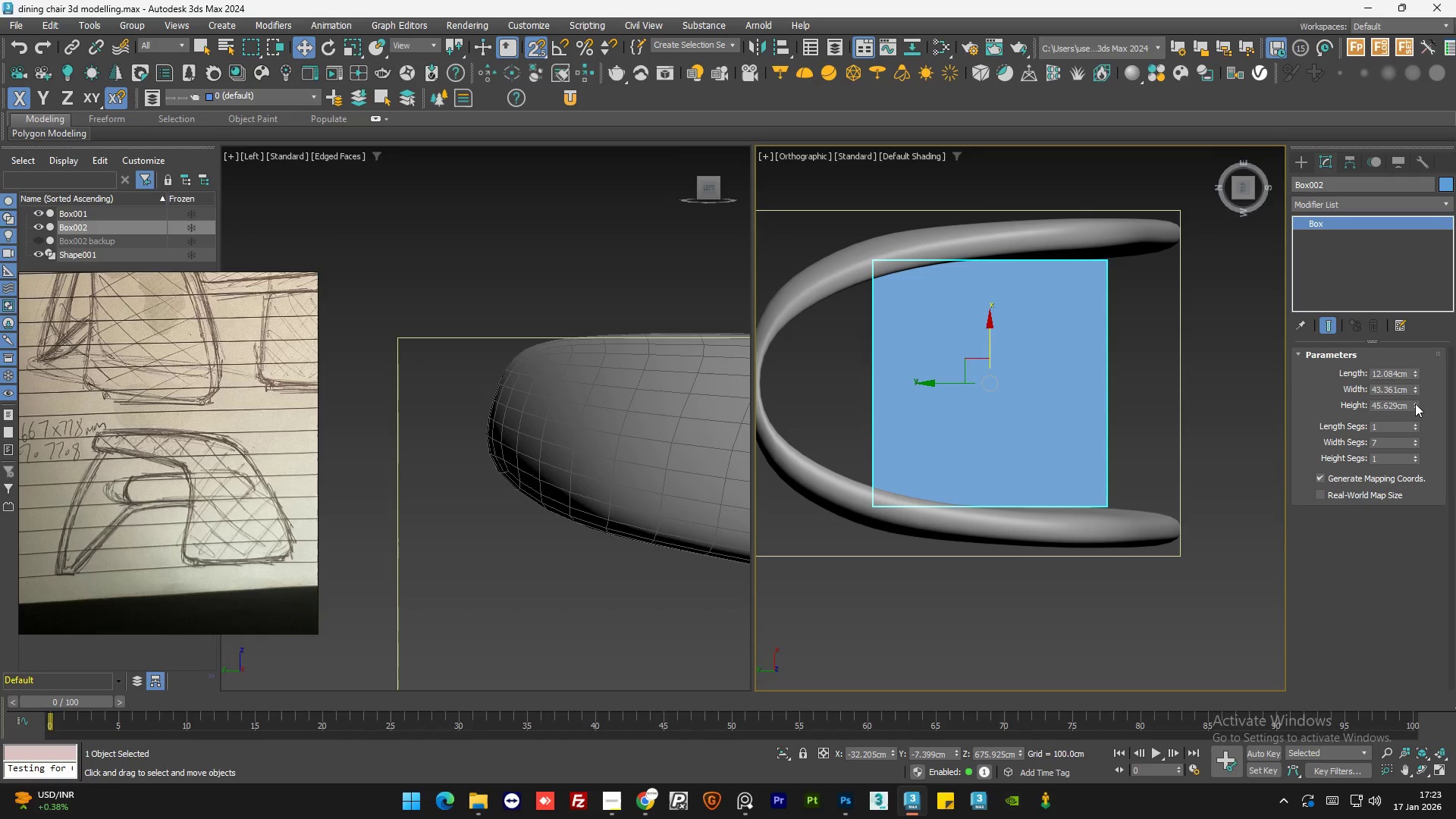 
left_click_drag(start_coordinate=[1414, 403], to_coordinate=[1412, 395])
 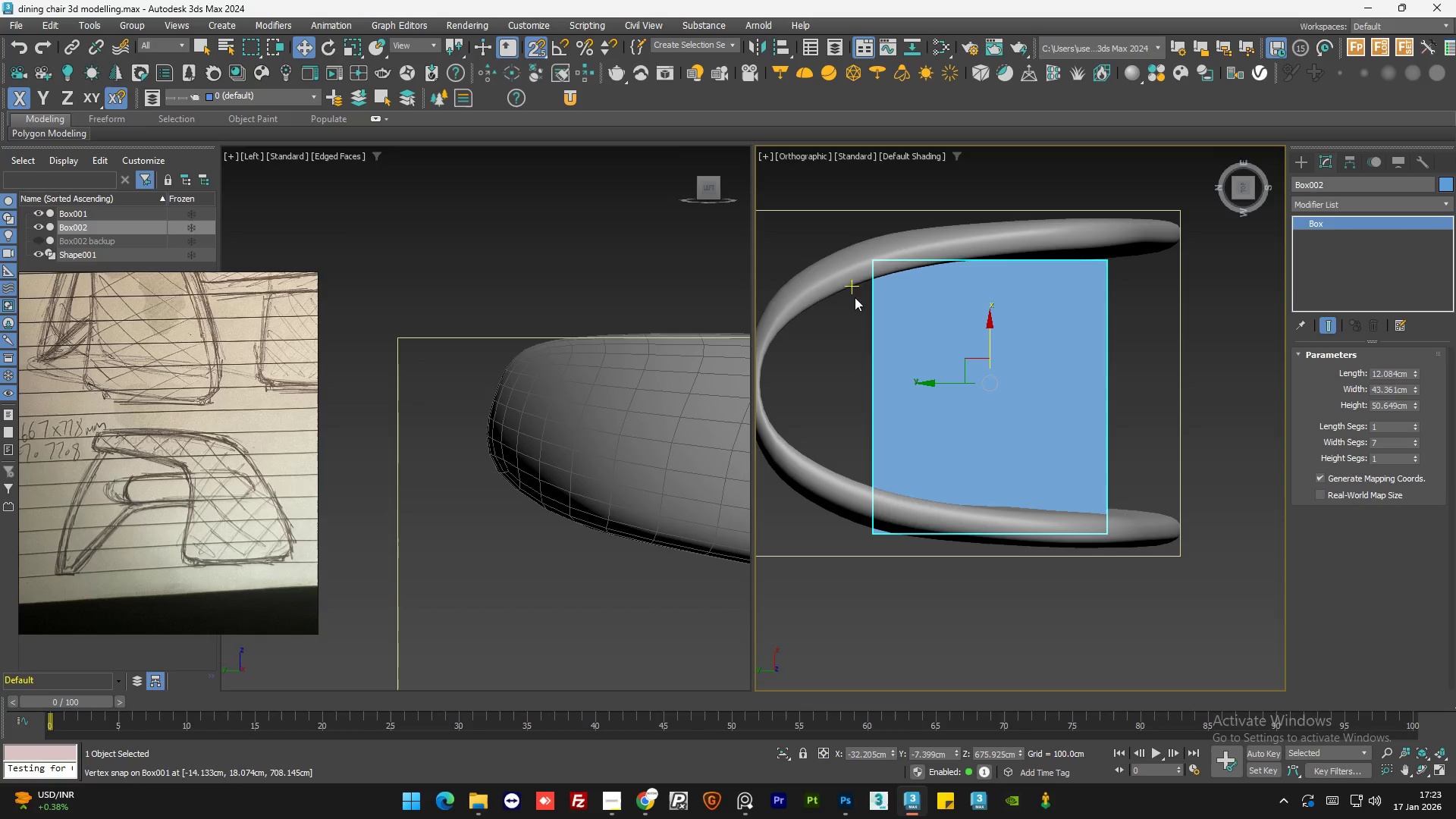 
type(ss)
 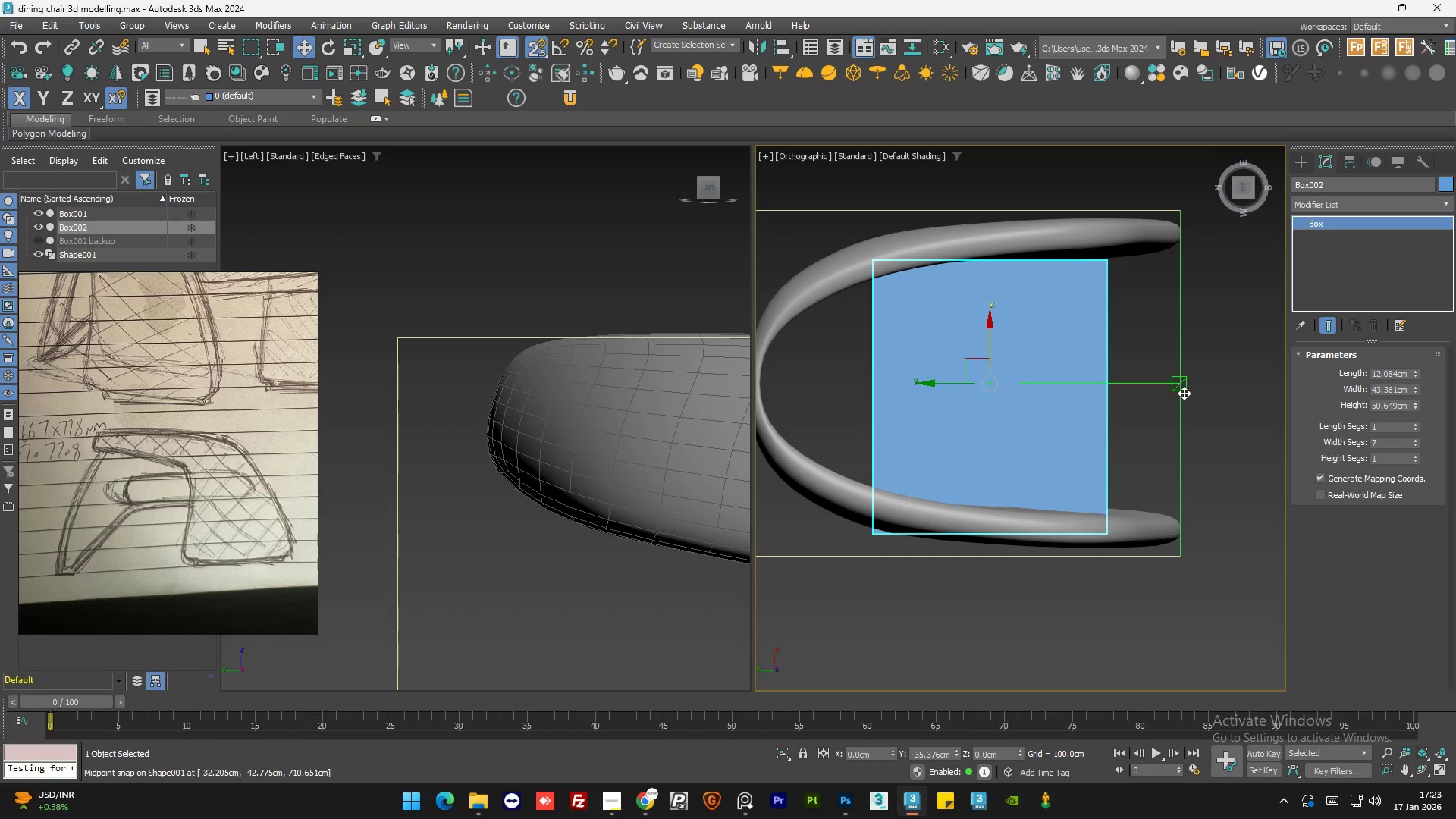 
left_click_drag(start_coordinate=[990, 347], to_coordinate=[1184, 393])
 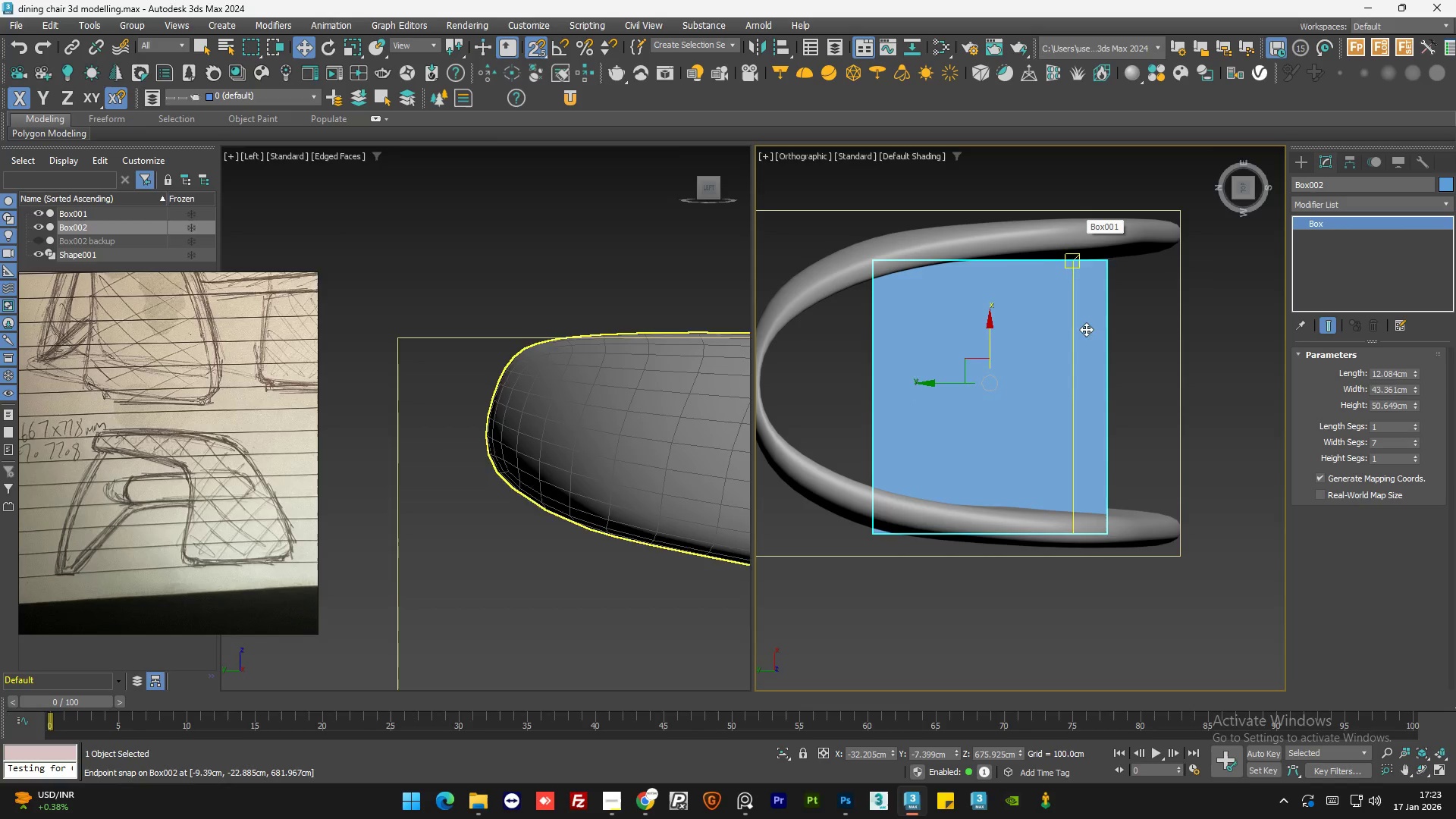 
wait(5.5)
 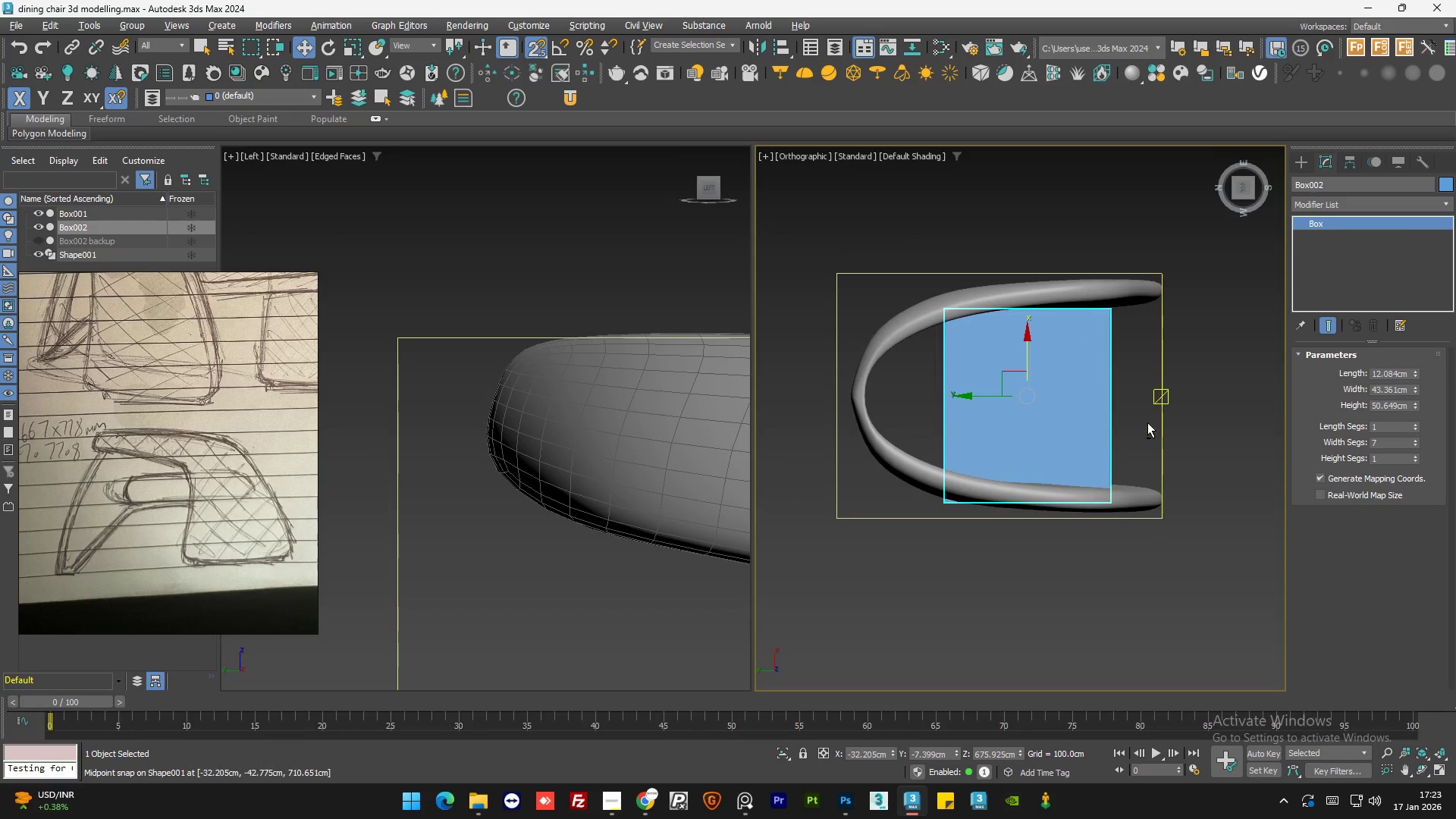 
hold_key(key=AltLeft, duration=0.92)
 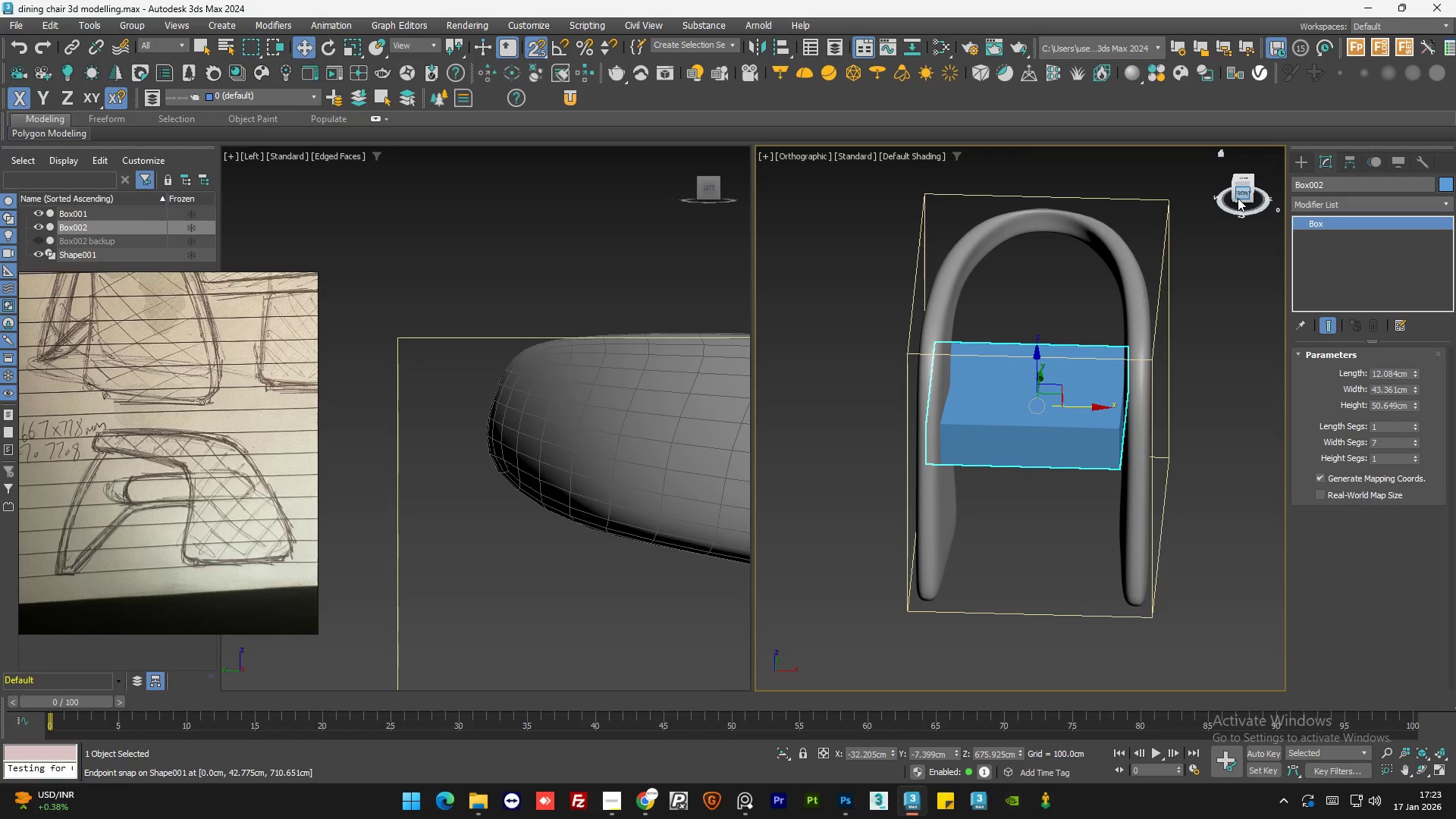 
scroll: coordinate [1118, 426], scroll_direction: down, amount: 1.0
 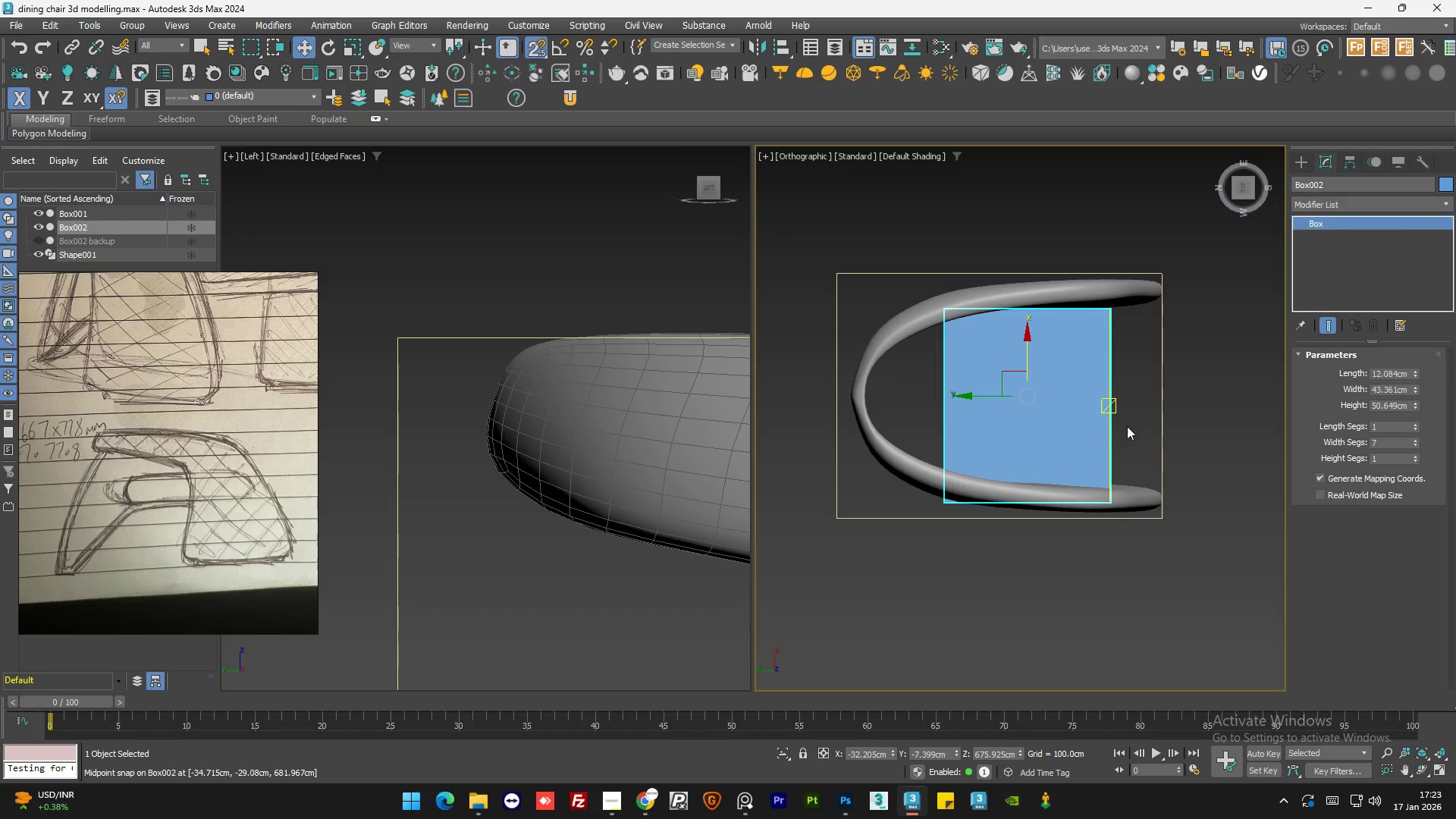 
left_click([1241, 196])
 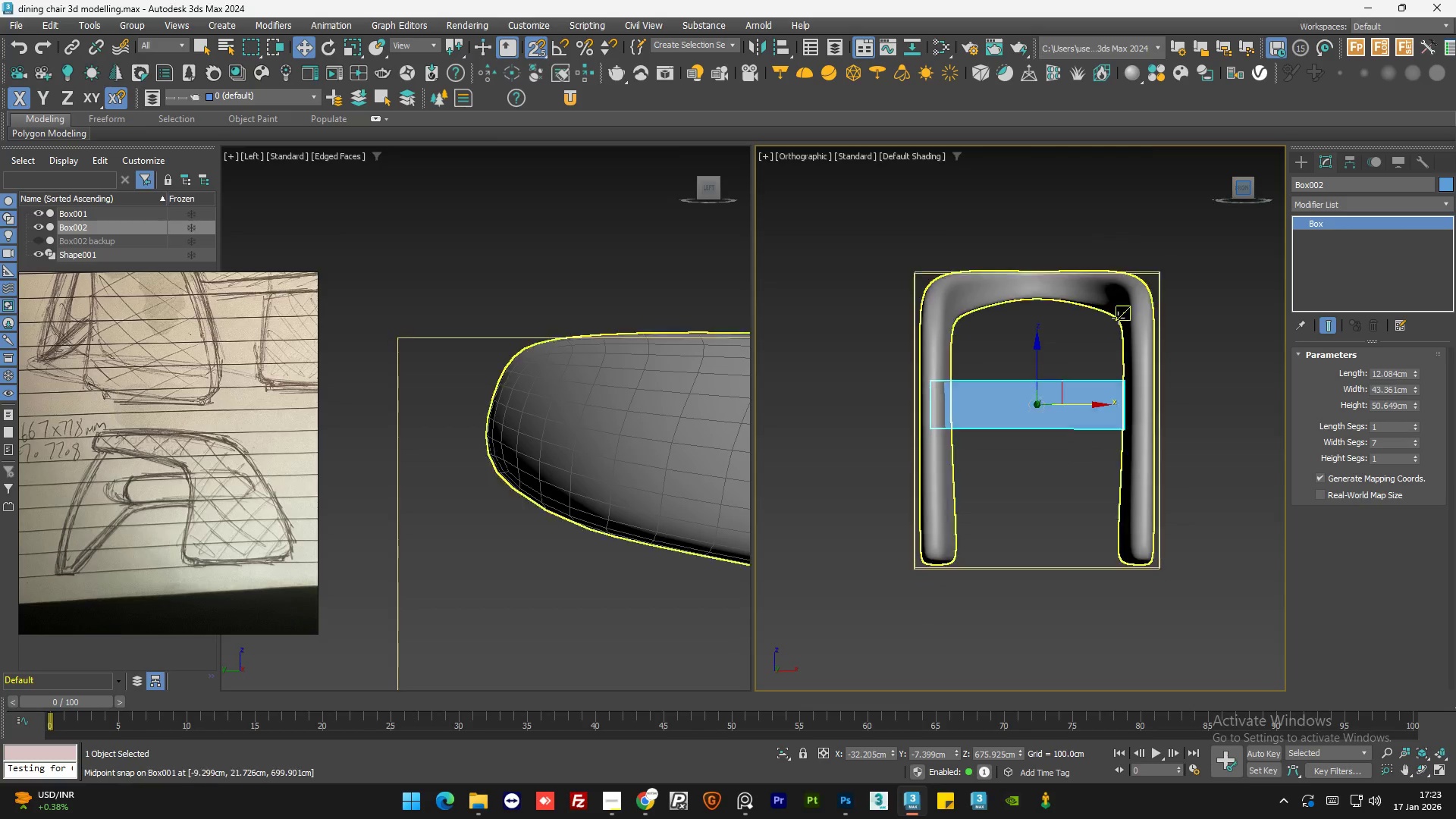 
key(S)
 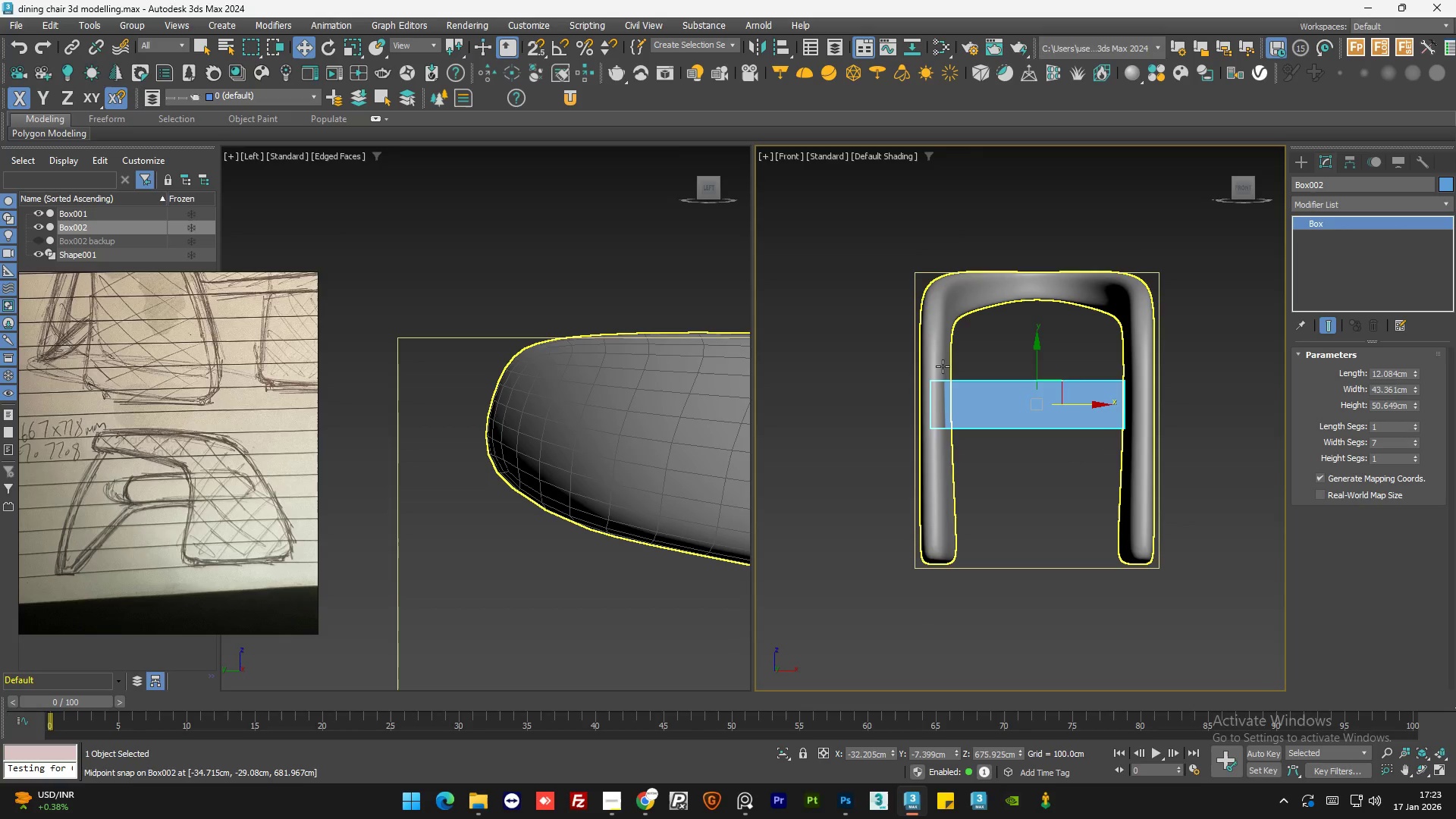 
scroll: coordinate [943, 366], scroll_direction: up, amount: 1.0
 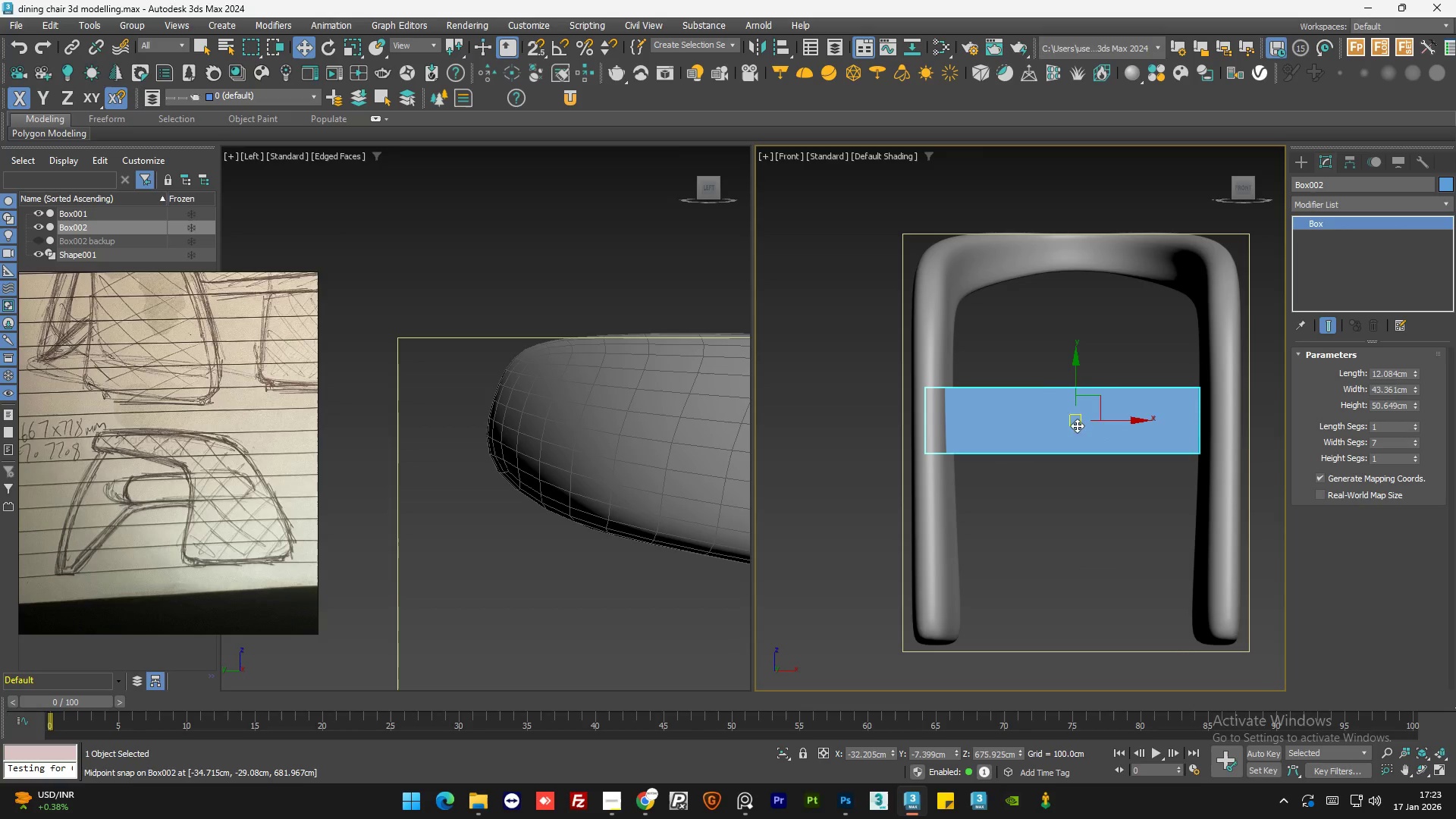 
scroll: coordinate [1017, 403], scroll_direction: down, amount: 1.0
 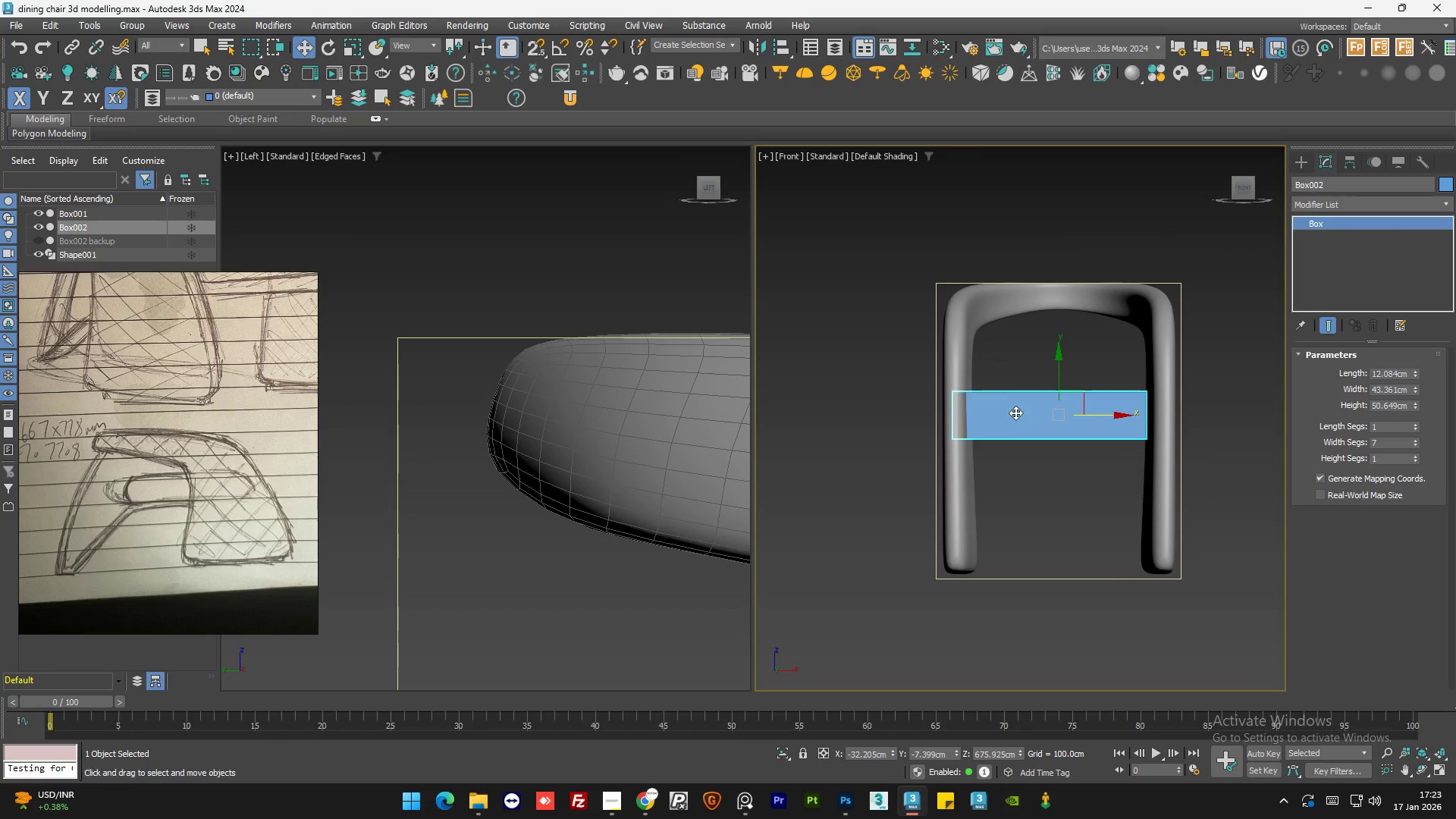 
left_click([1015, 413])
 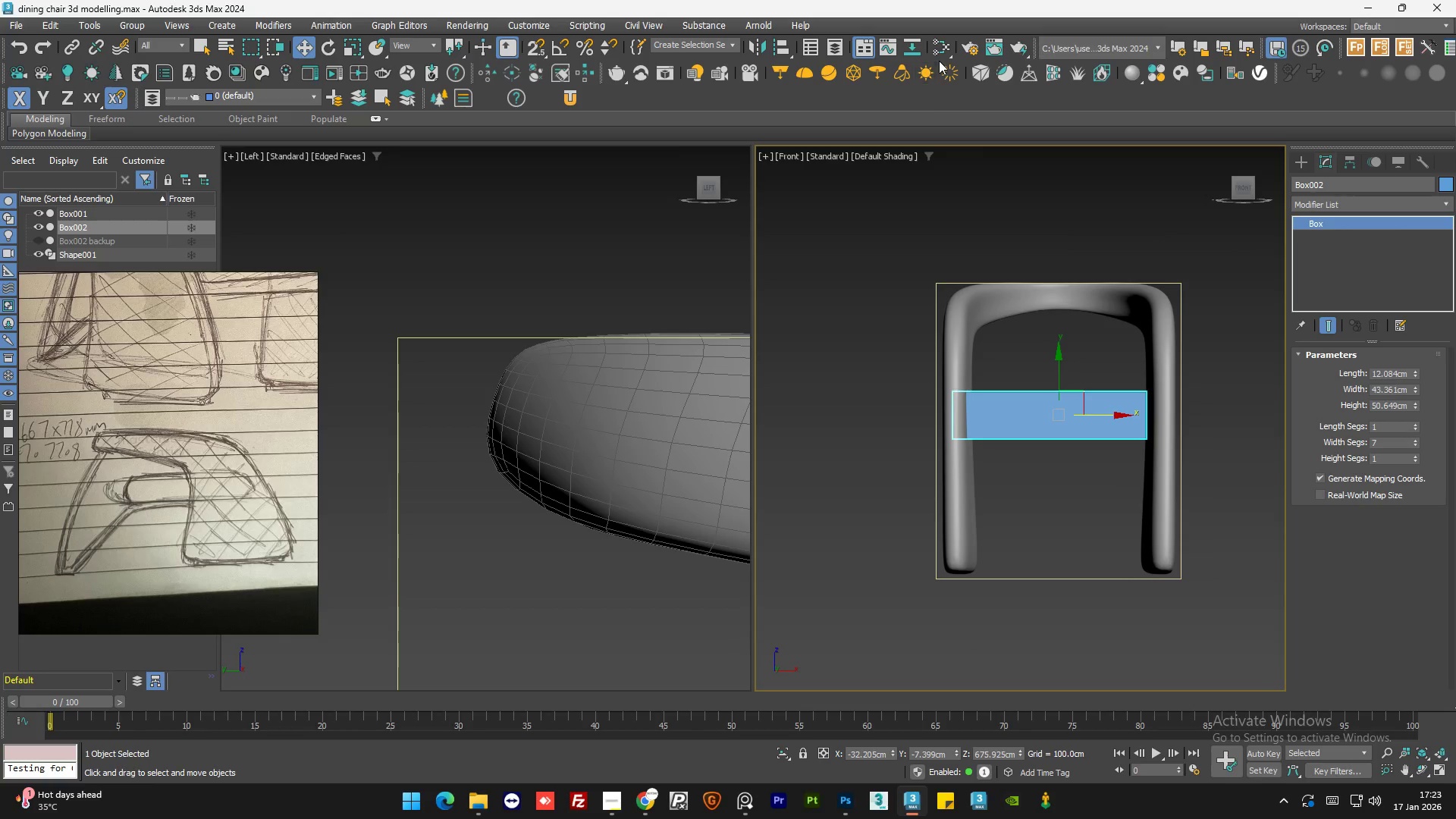 
hold_key(key=AltLeft, duration=0.8)
 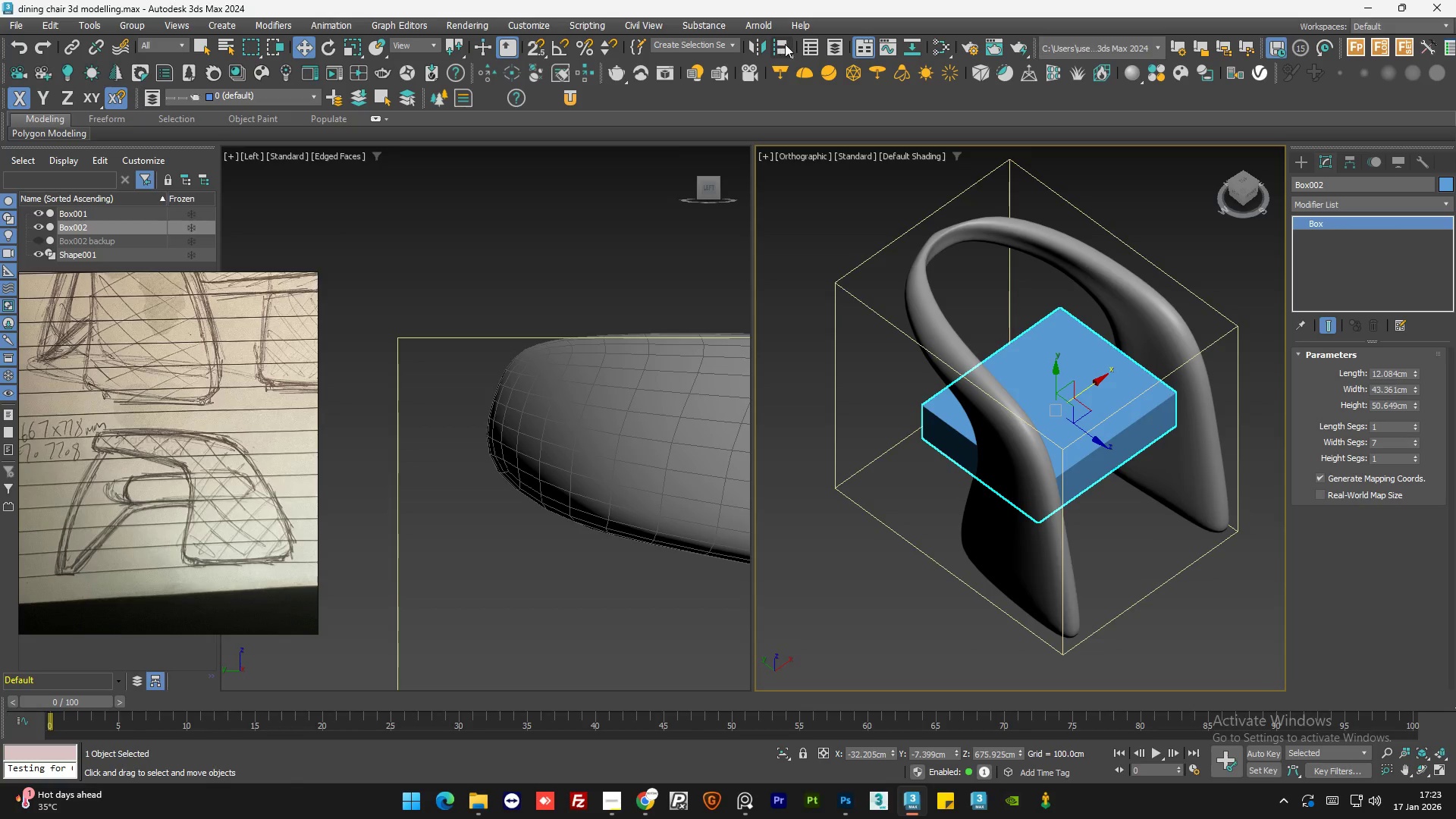 
left_click([785, 44])
 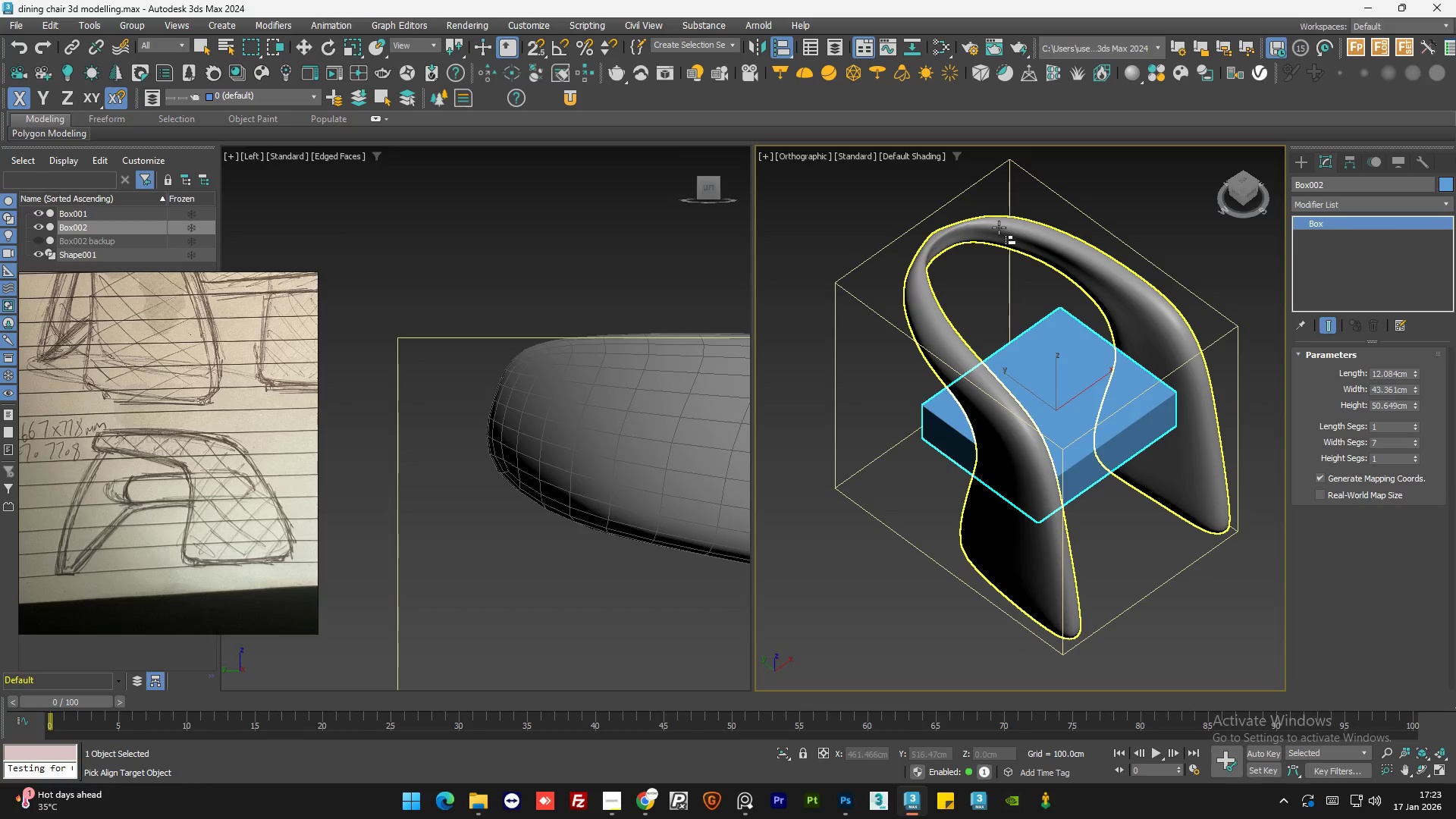 
left_click([999, 227])
 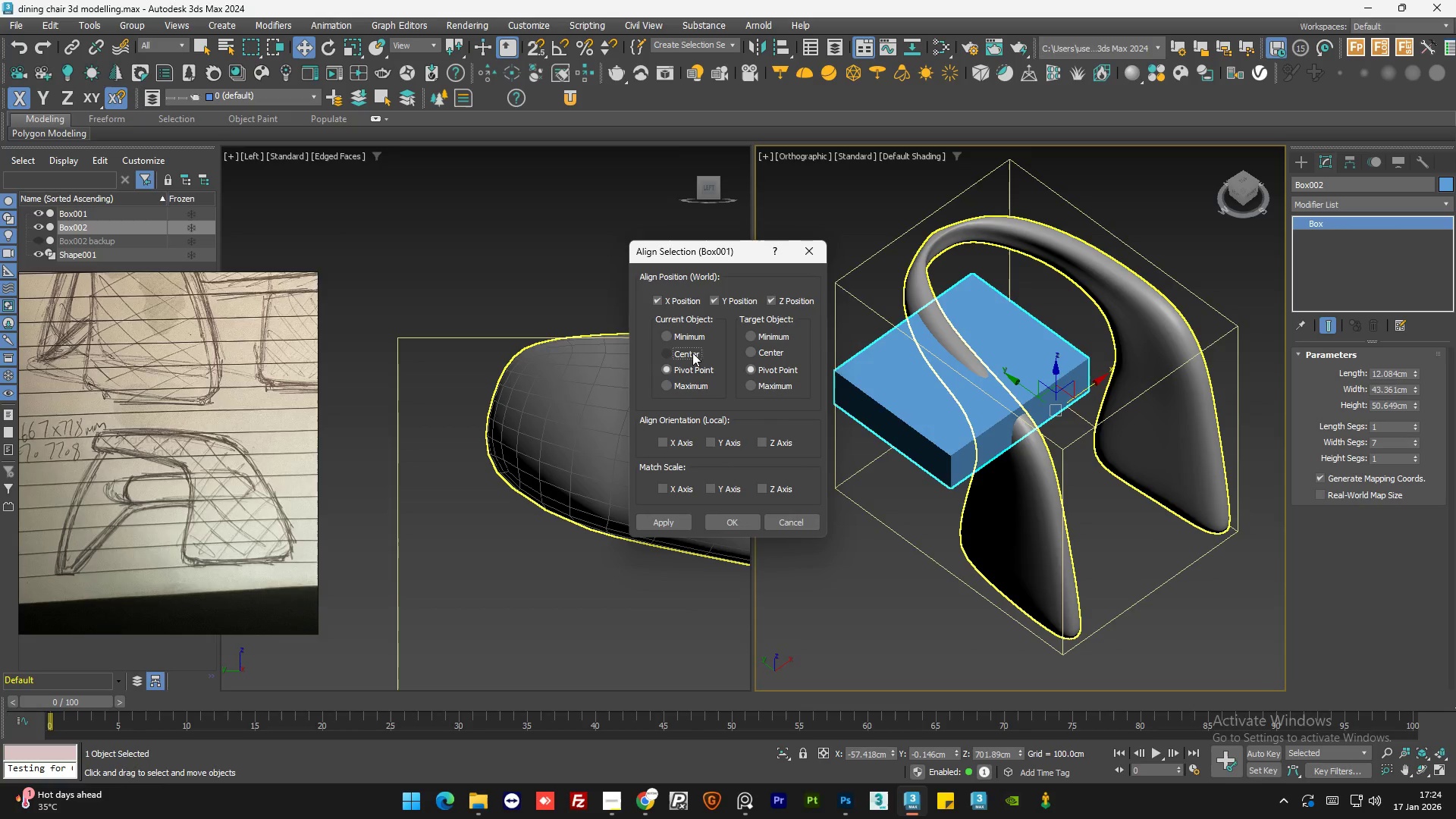 
double_click([773, 353])
 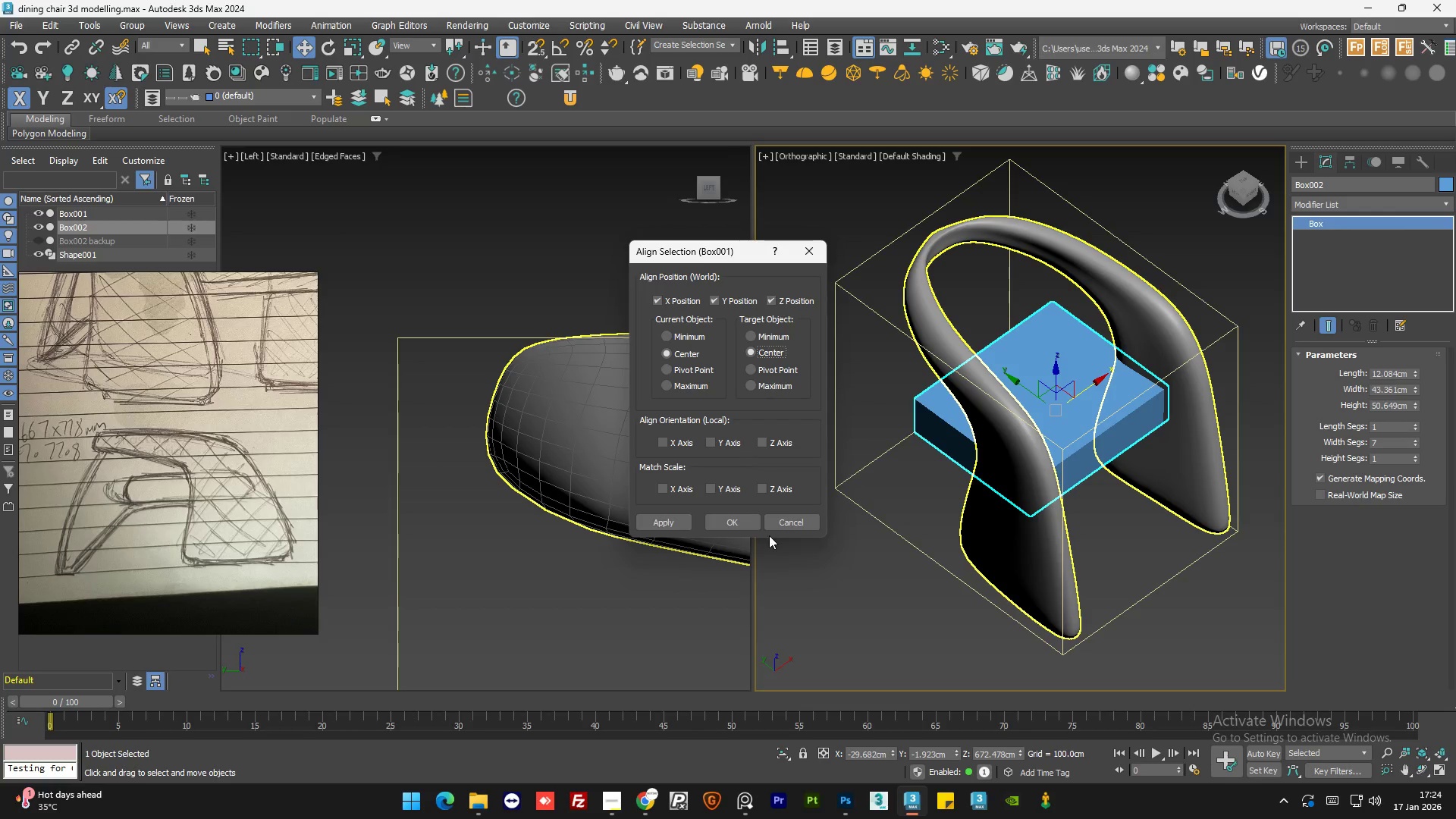 
left_click([745, 521])
 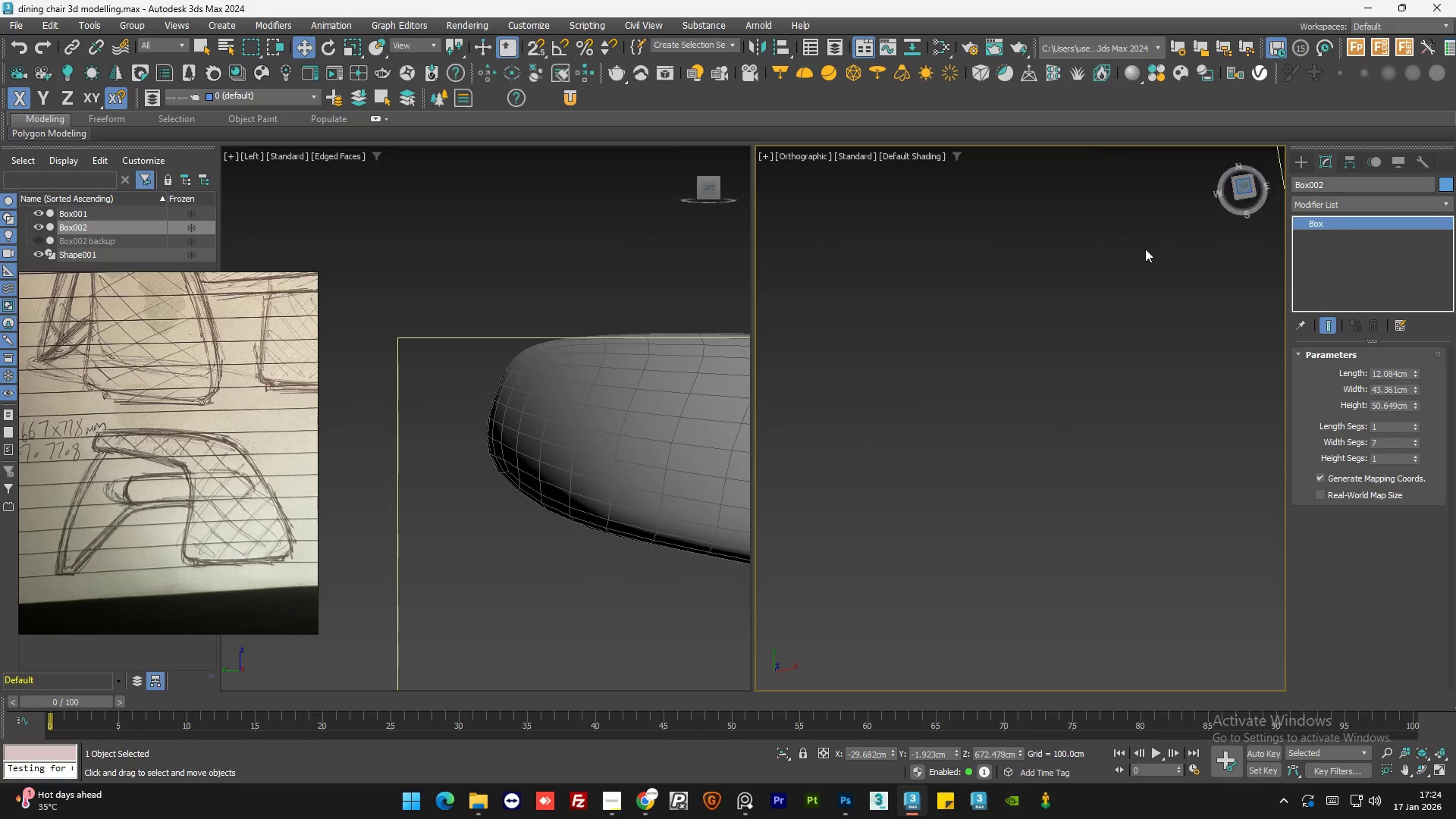 
scroll: coordinate [1080, 315], scroll_direction: up, amount: 1.0
 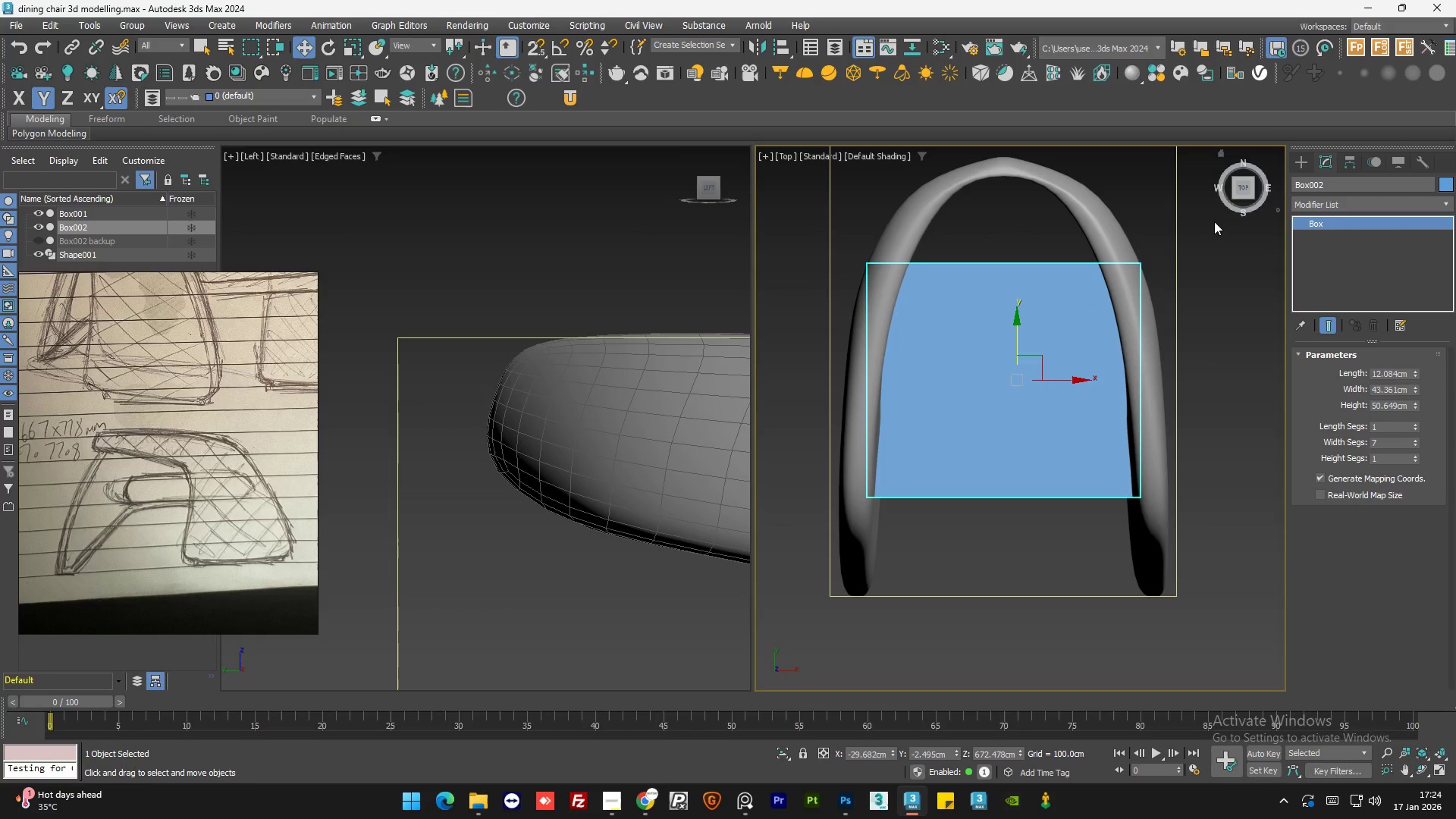 
left_click([1229, 188])
 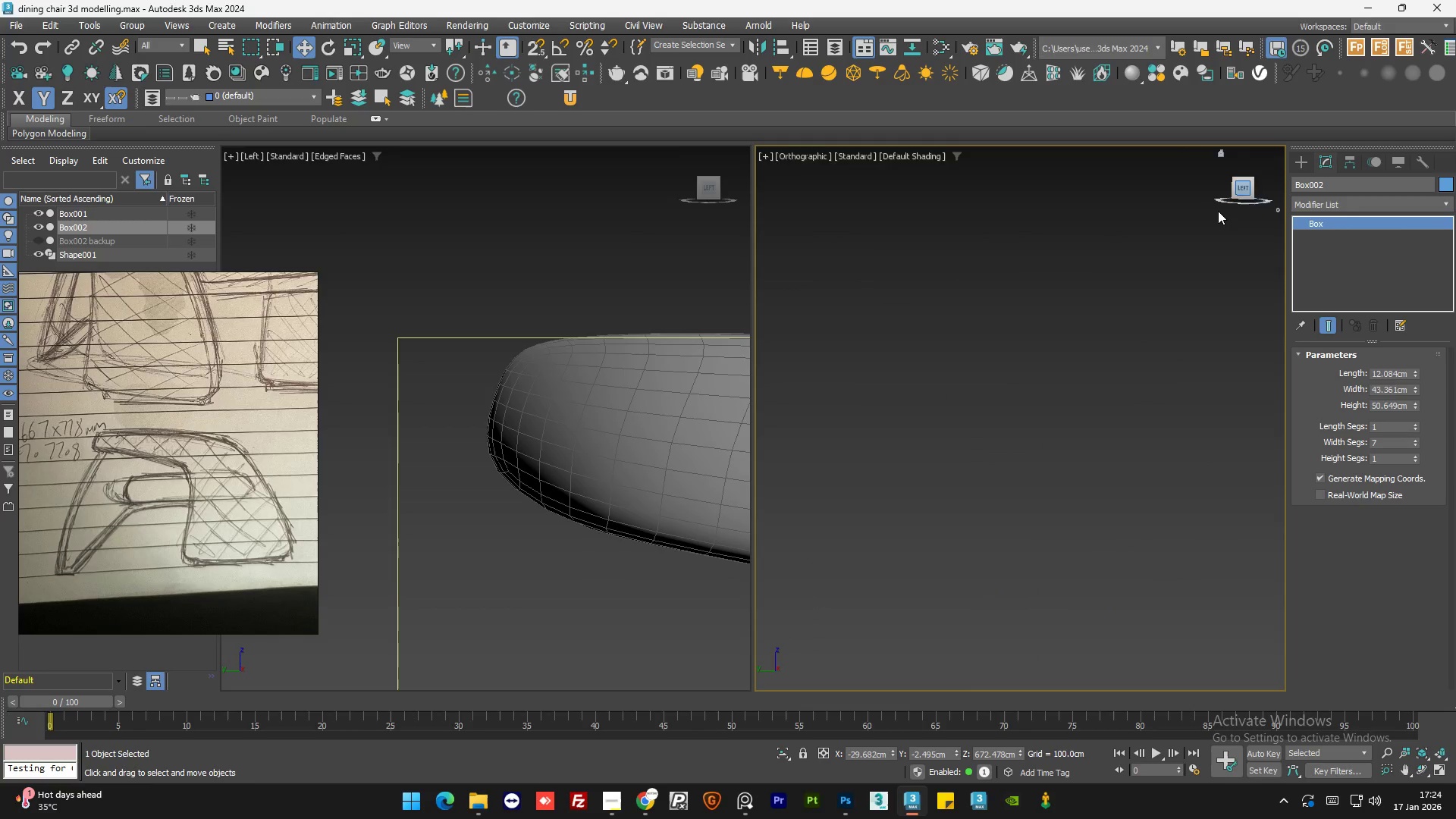 
key(Z)
 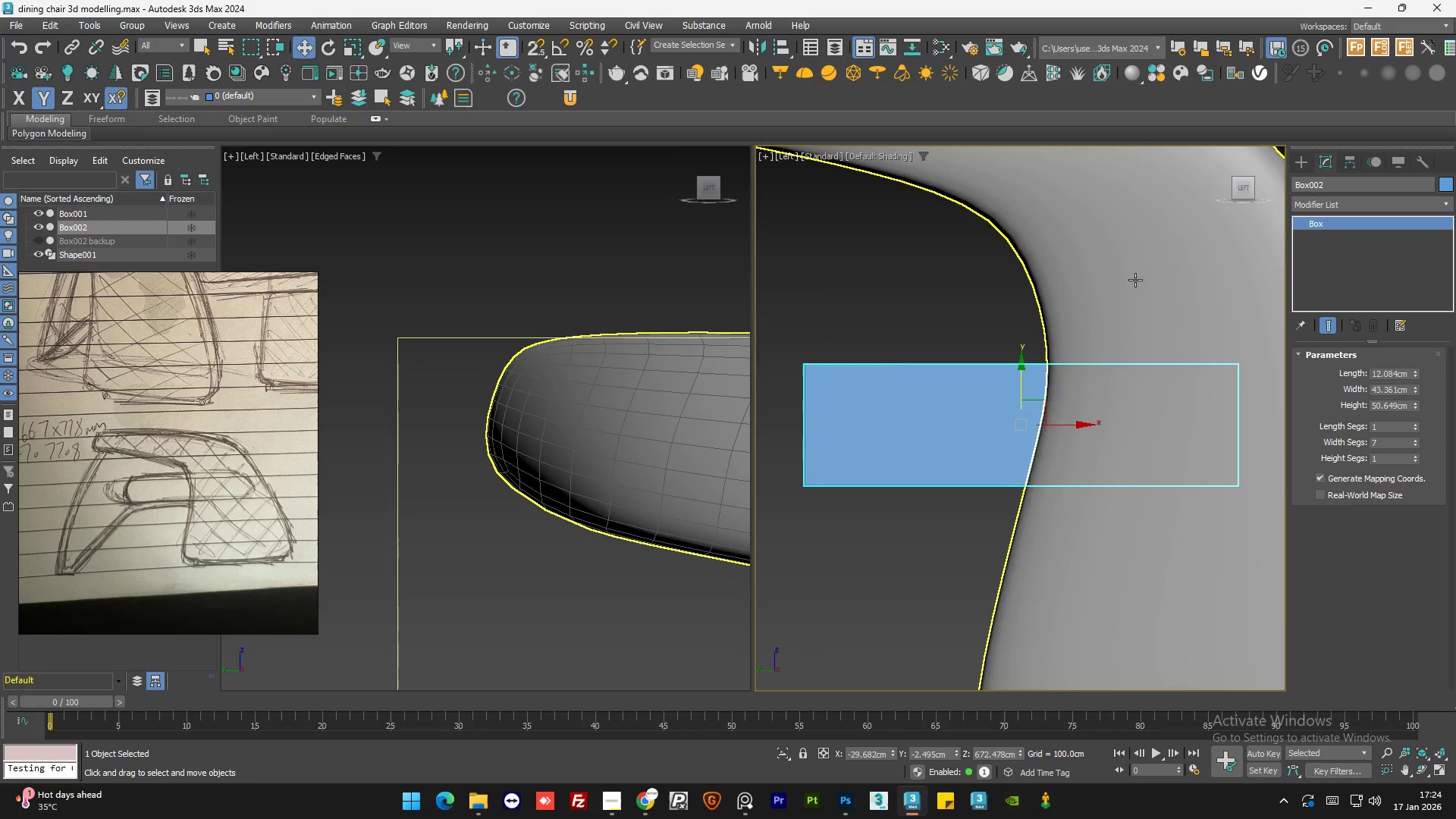 
scroll: coordinate [1115, 347], scroll_direction: down, amount: 2.0
 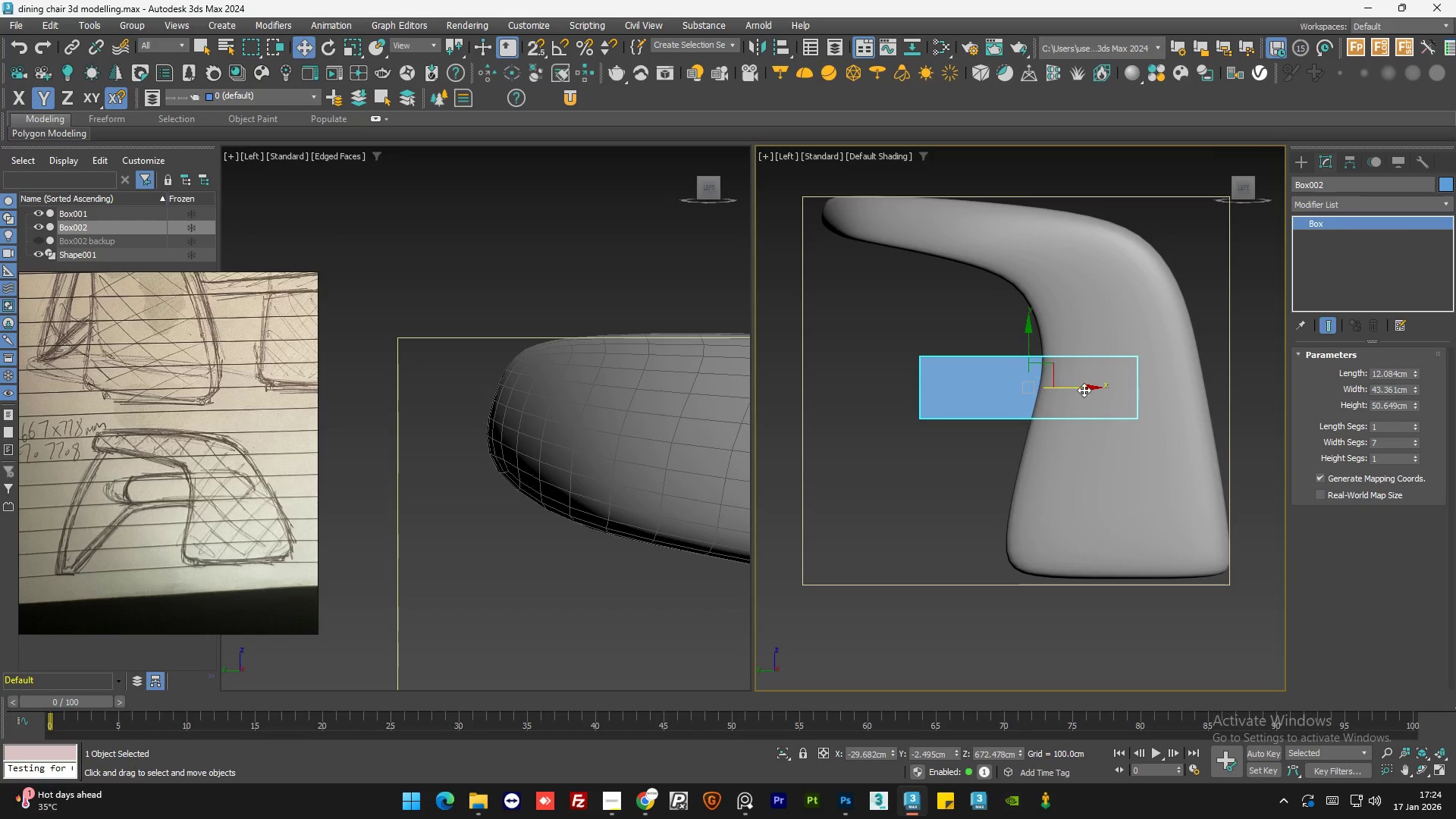 
left_click_drag(start_coordinate=[1084, 389], to_coordinate=[1108, 389])
 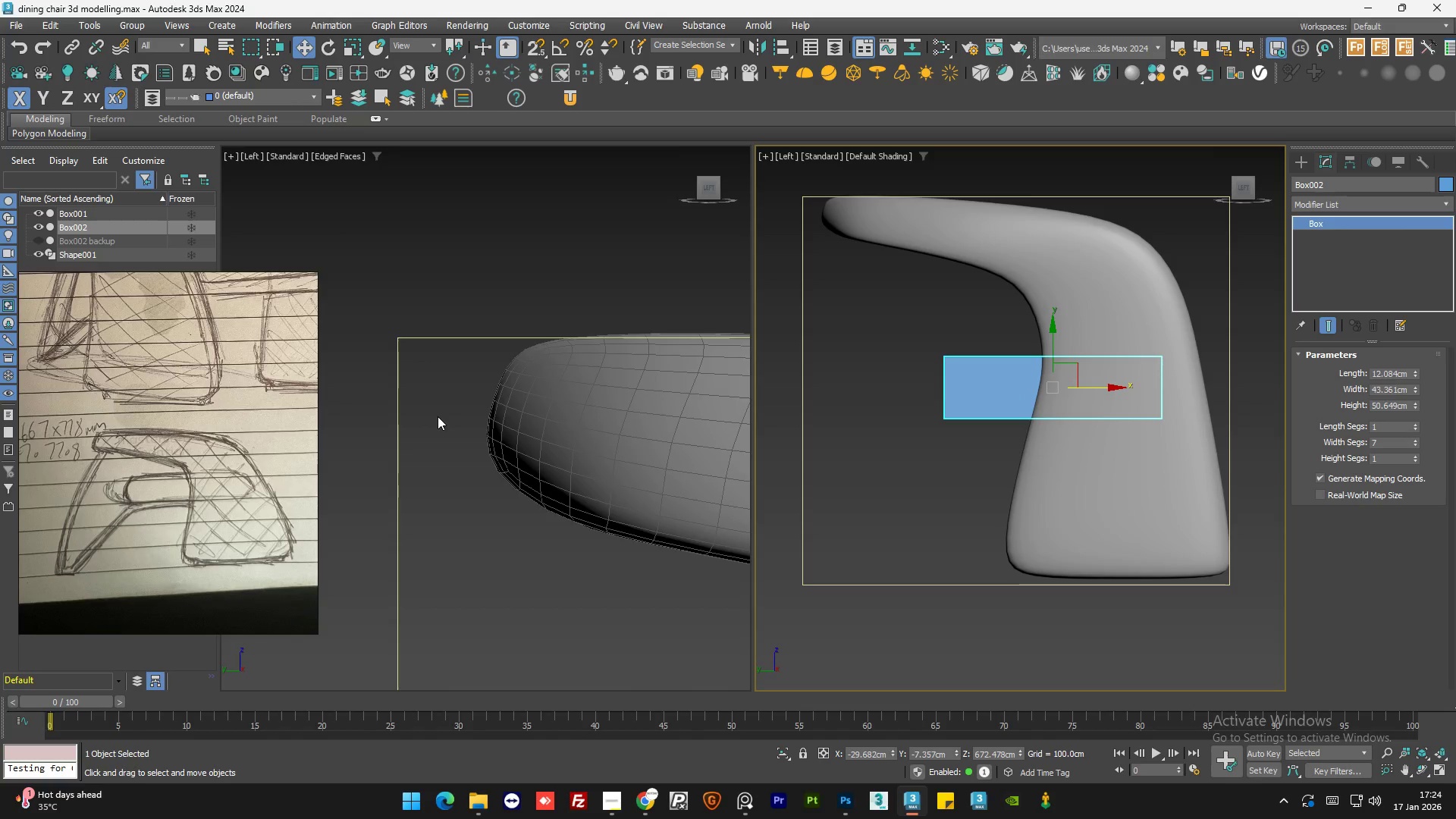 
scroll: coordinate [603, 489], scroll_direction: down, amount: 5.0
 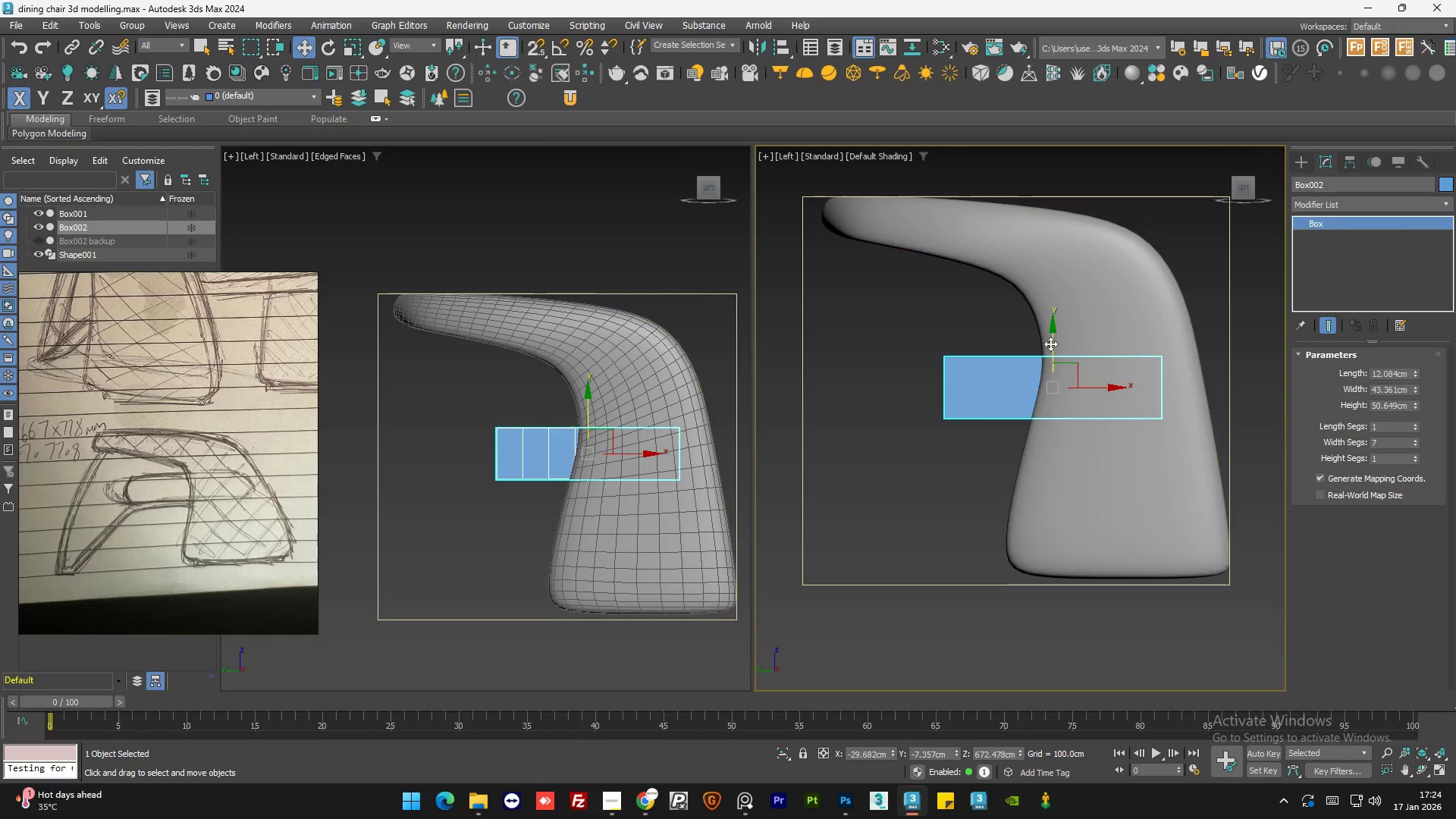 
left_click_drag(start_coordinate=[1051, 343], to_coordinate=[1050, 291])
 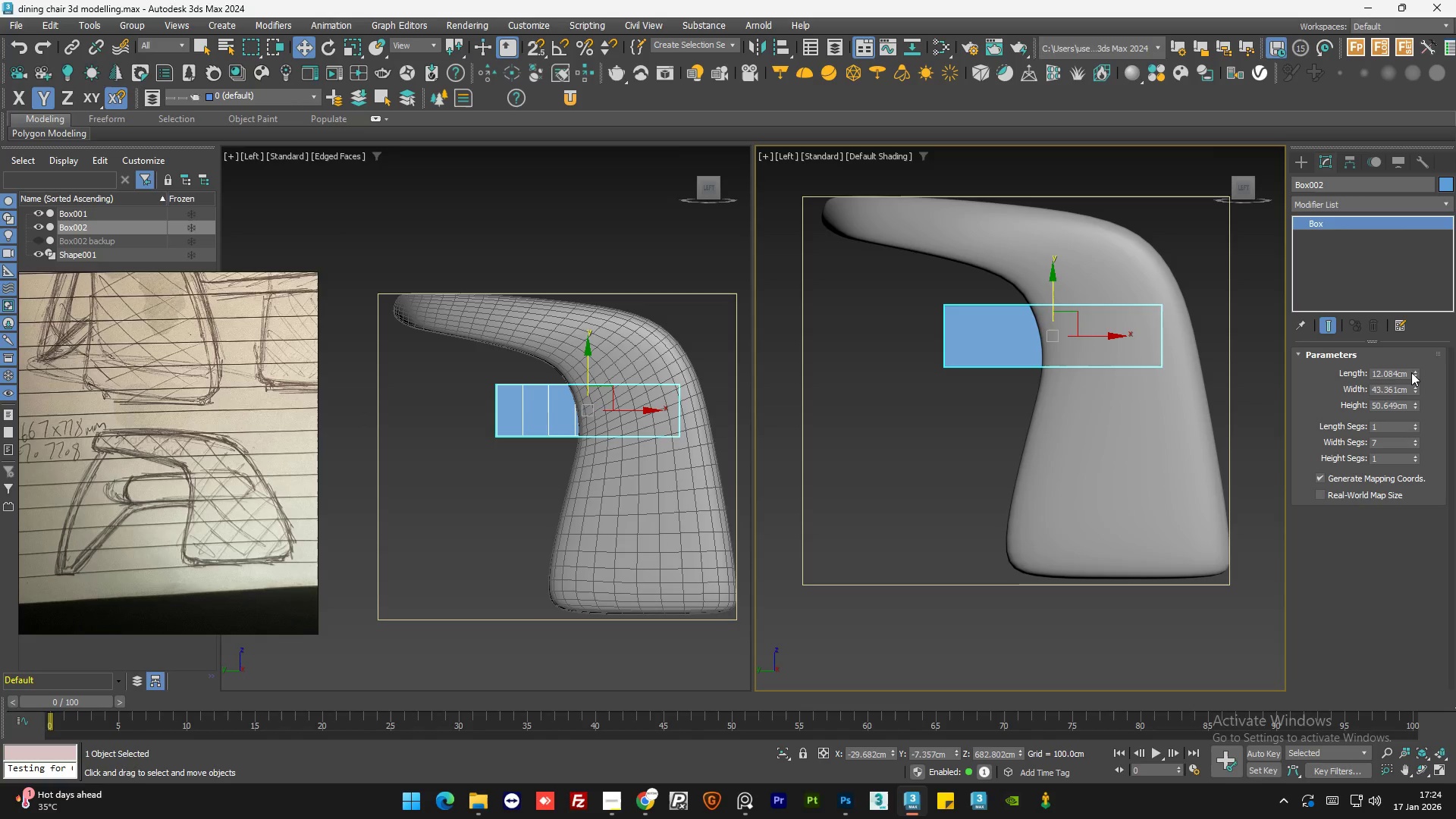 
left_click_drag(start_coordinate=[1414, 372], to_coordinate=[1414, 364])
 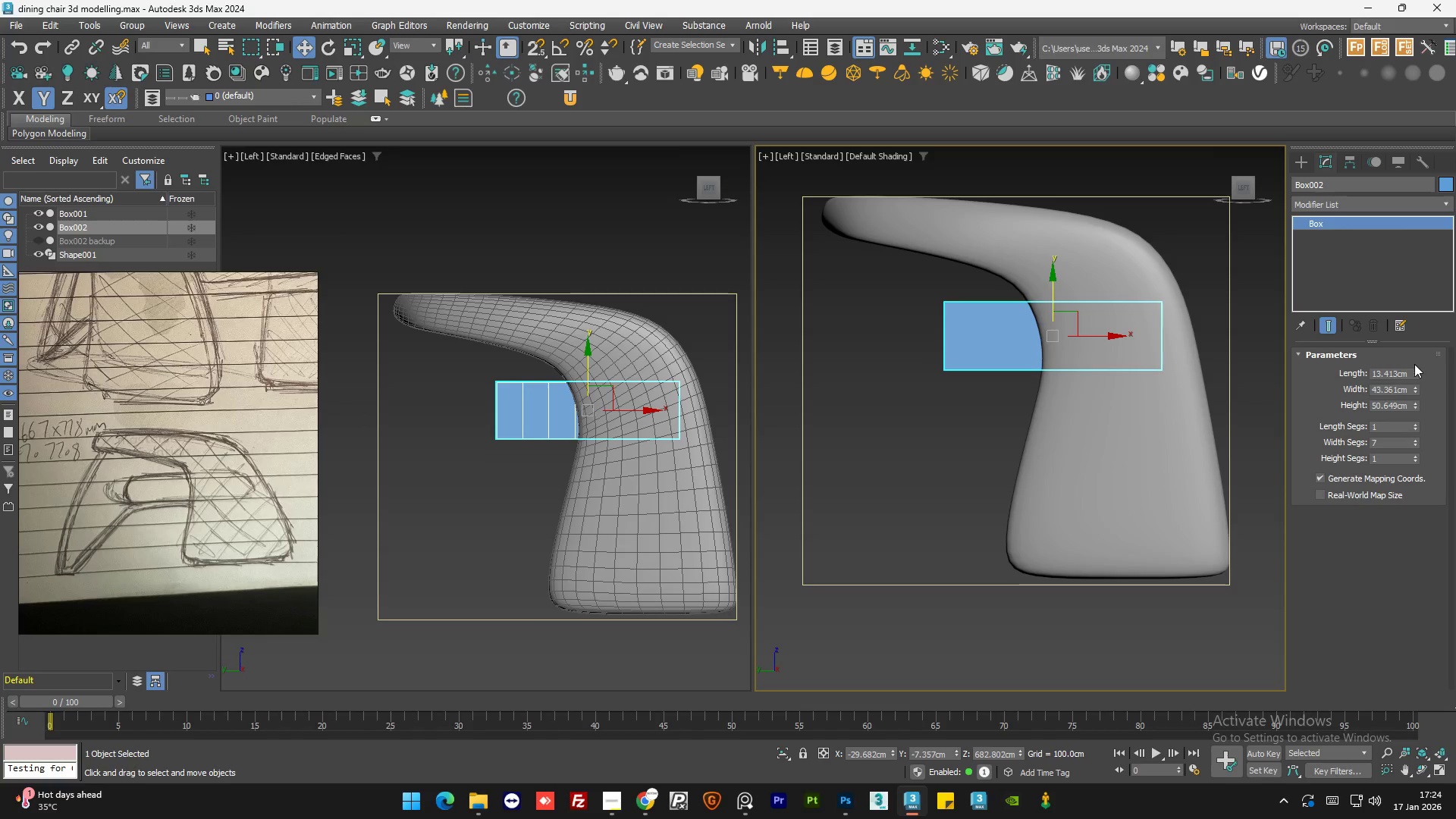 
key(Control+Z)
 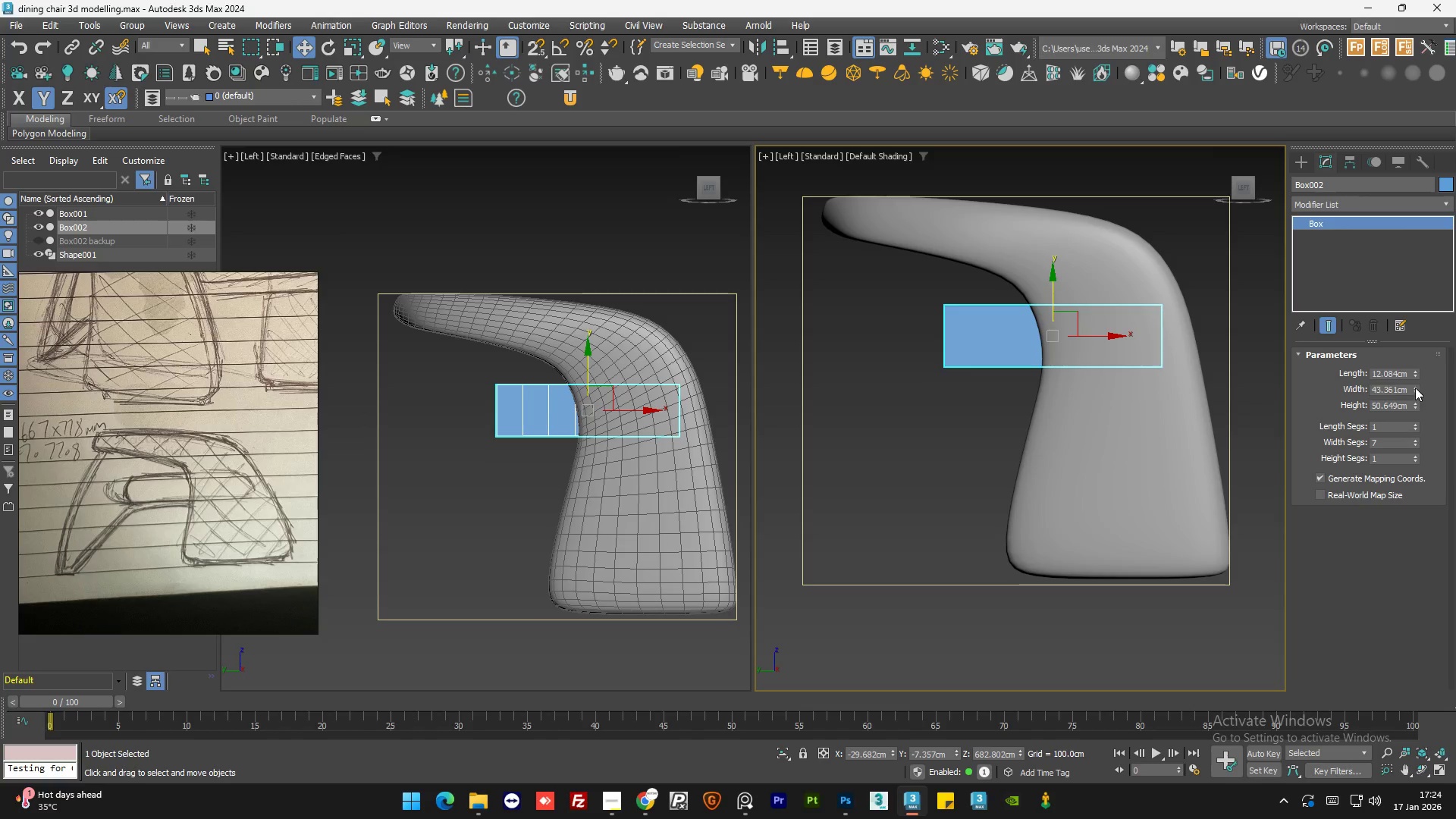 
left_click_drag(start_coordinate=[1415, 387], to_coordinate=[1417, 373])
 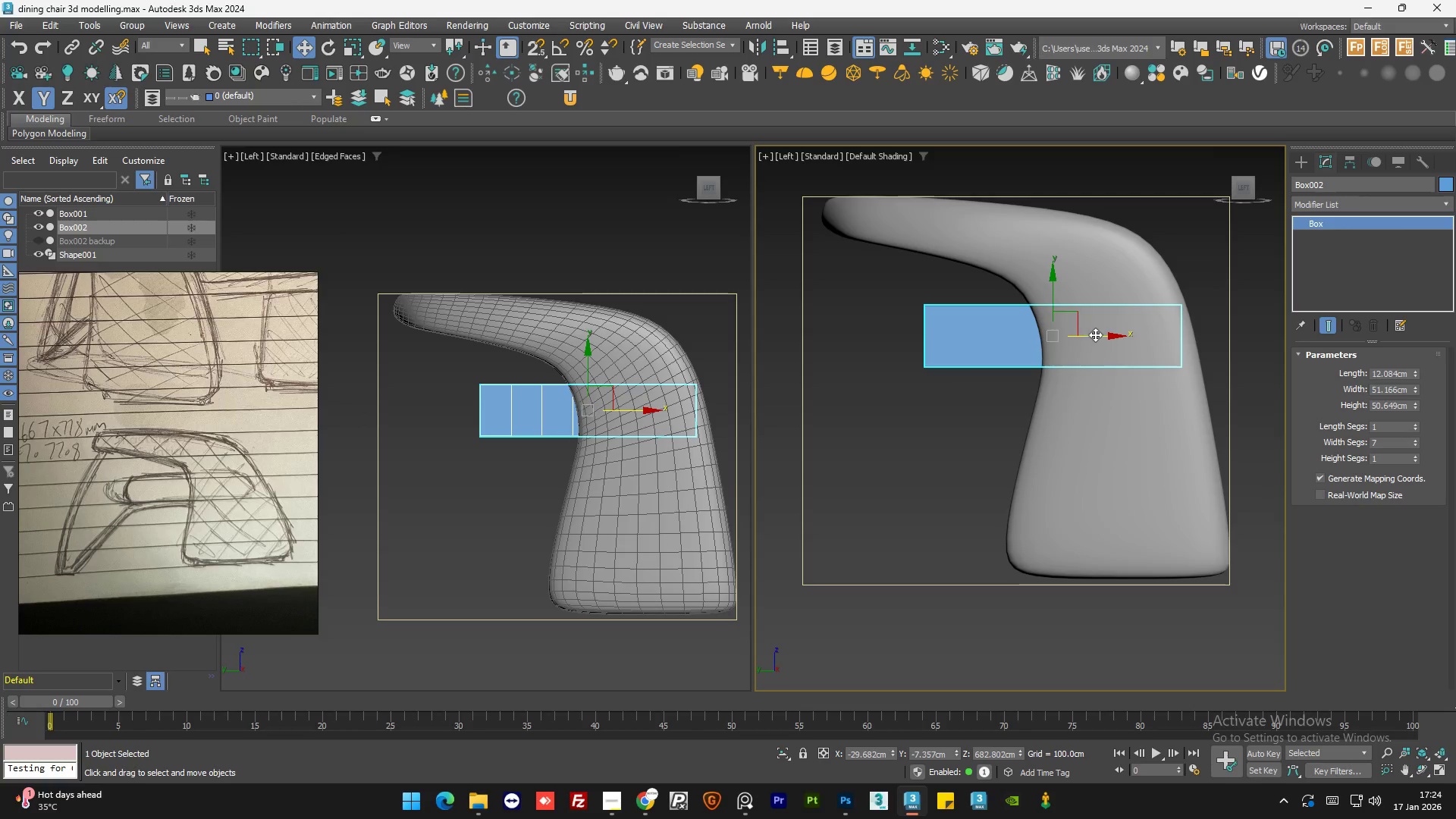 
left_click_drag(start_coordinate=[1096, 334], to_coordinate=[1065, 334])
 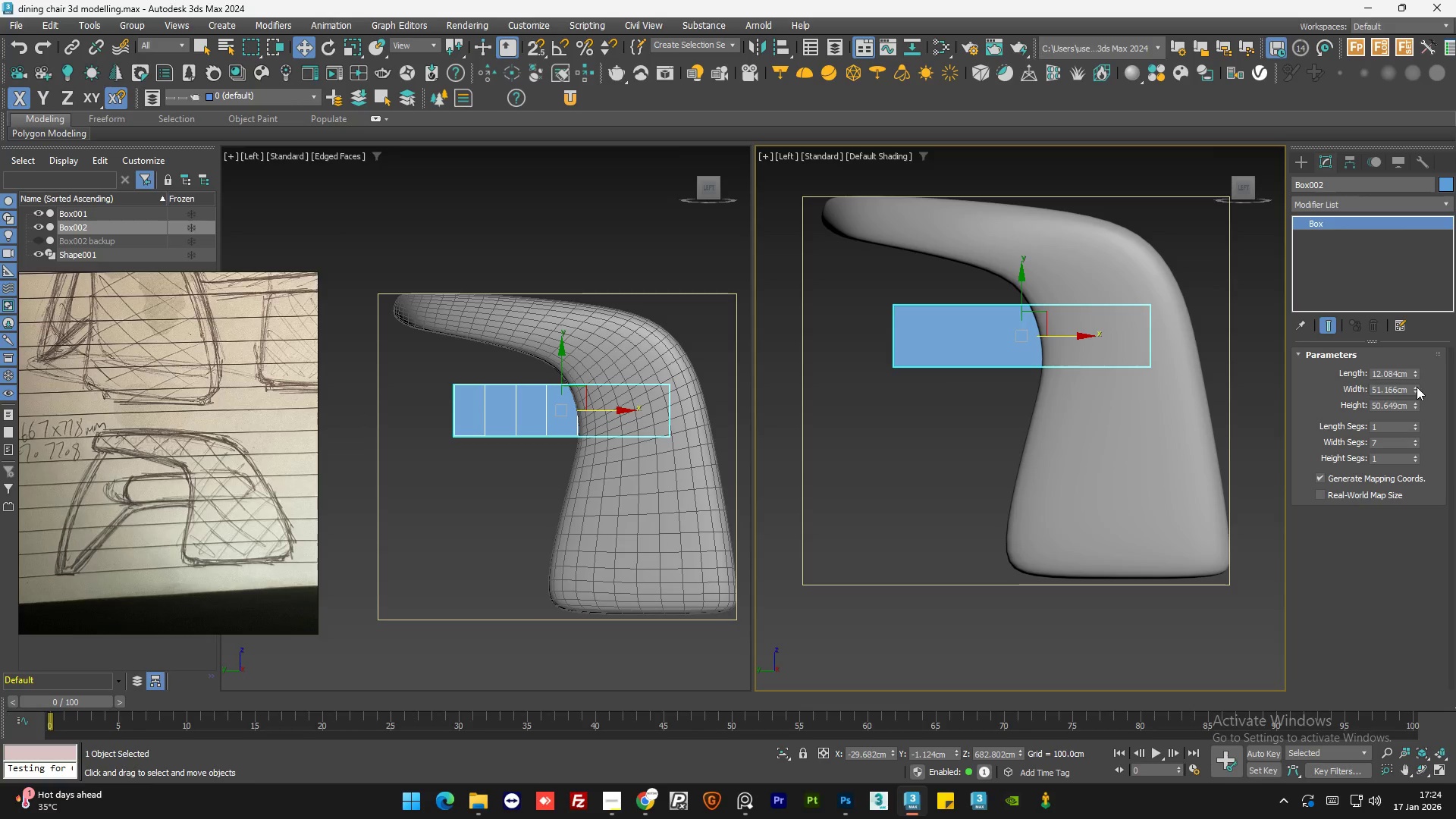 
left_click_drag(start_coordinate=[1417, 387], to_coordinate=[1417, 394])
 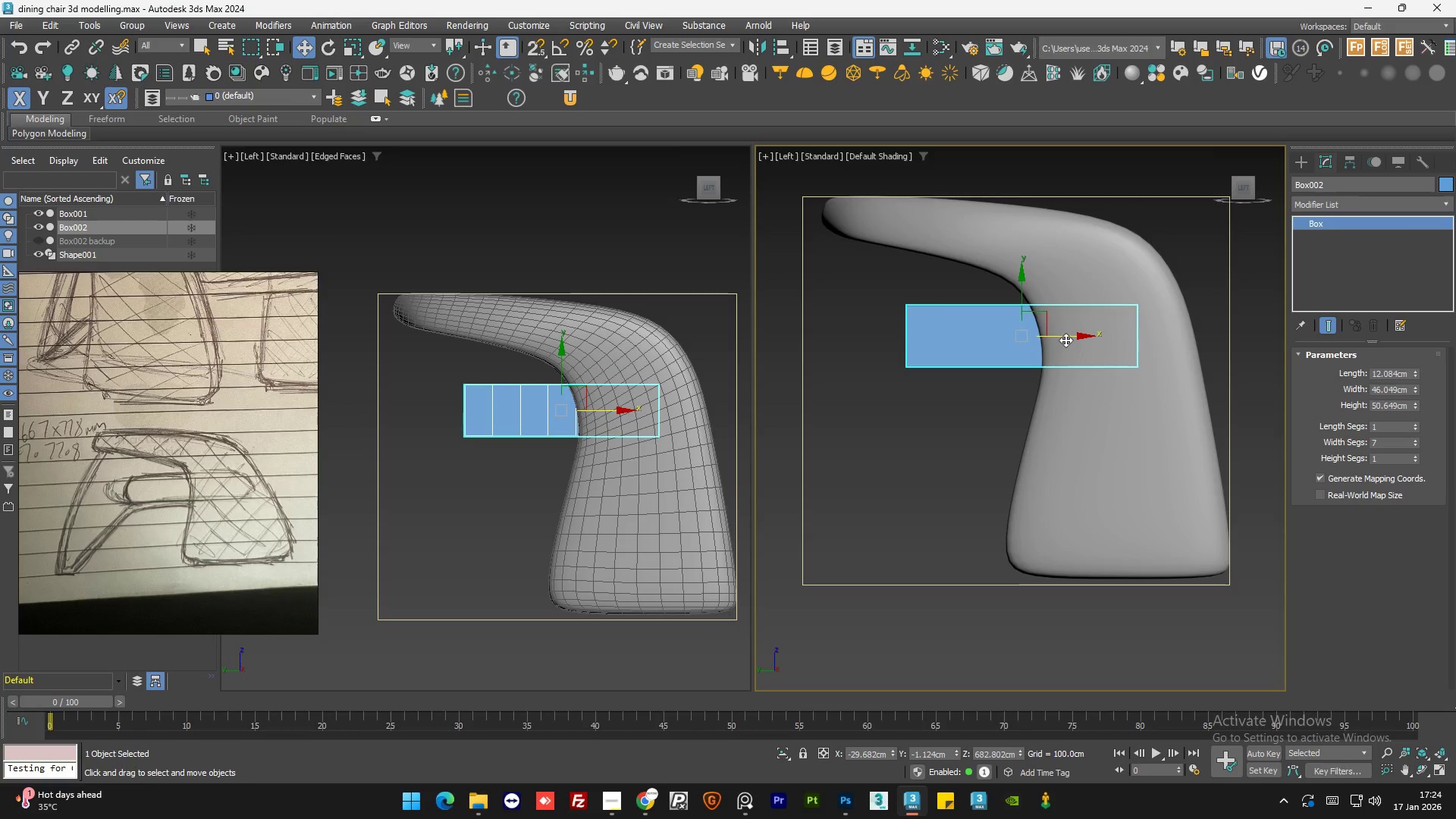 
left_click_drag(start_coordinate=[1068, 338], to_coordinate=[1074, 338])
 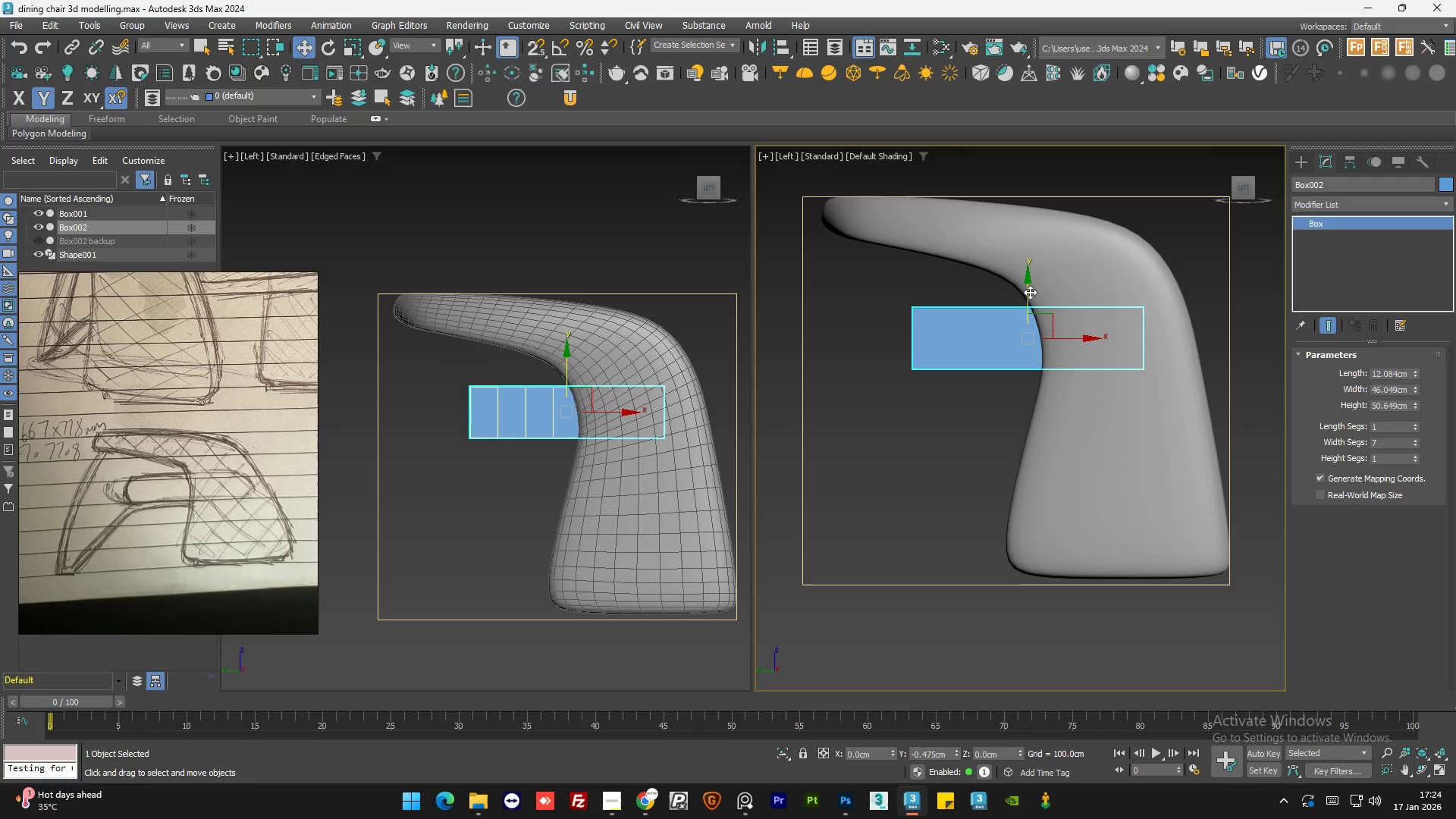 
scroll: coordinate [1224, 563], scroll_direction: up, amount: 1.0
 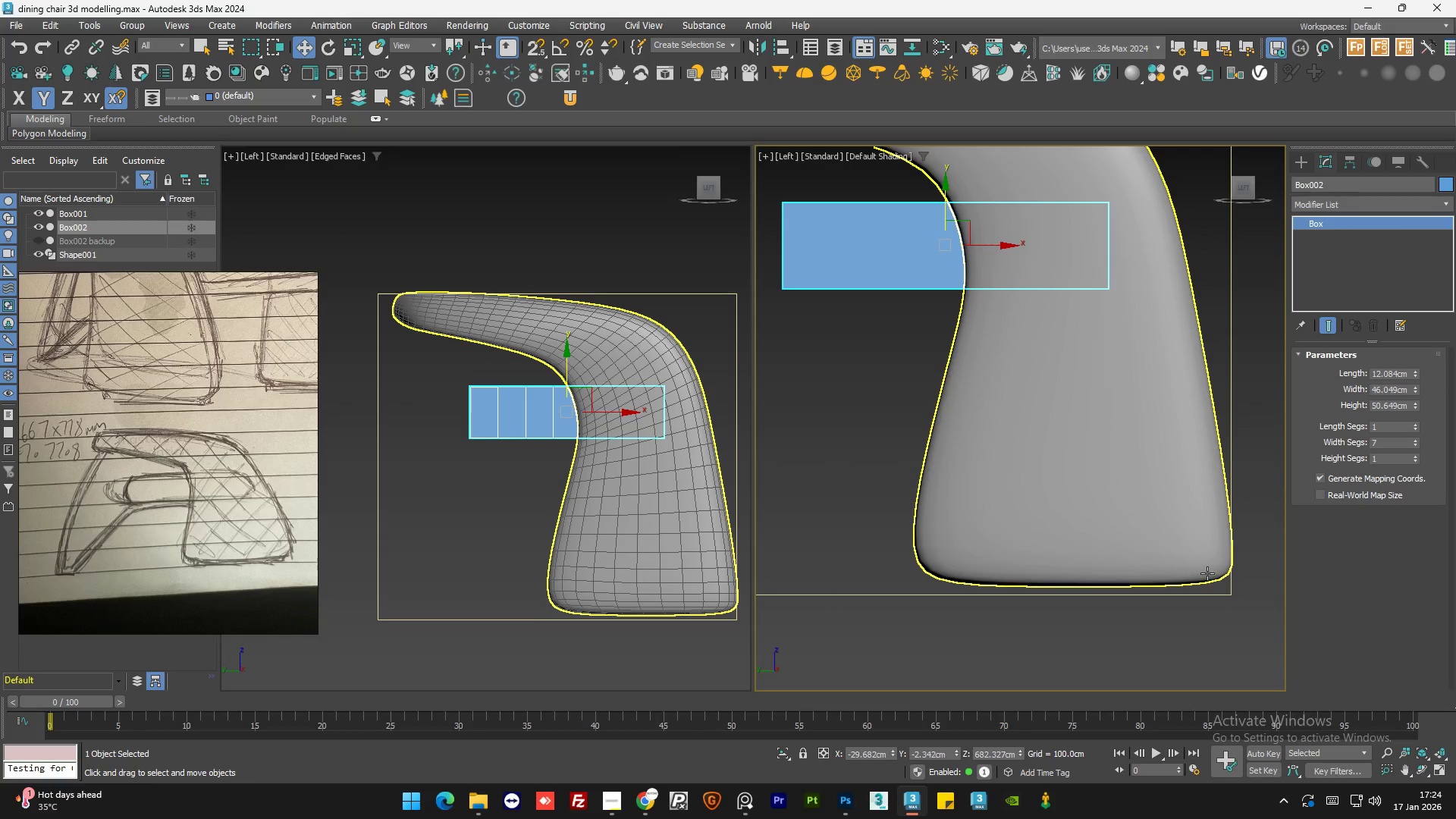 
left_click([1206, 577])
 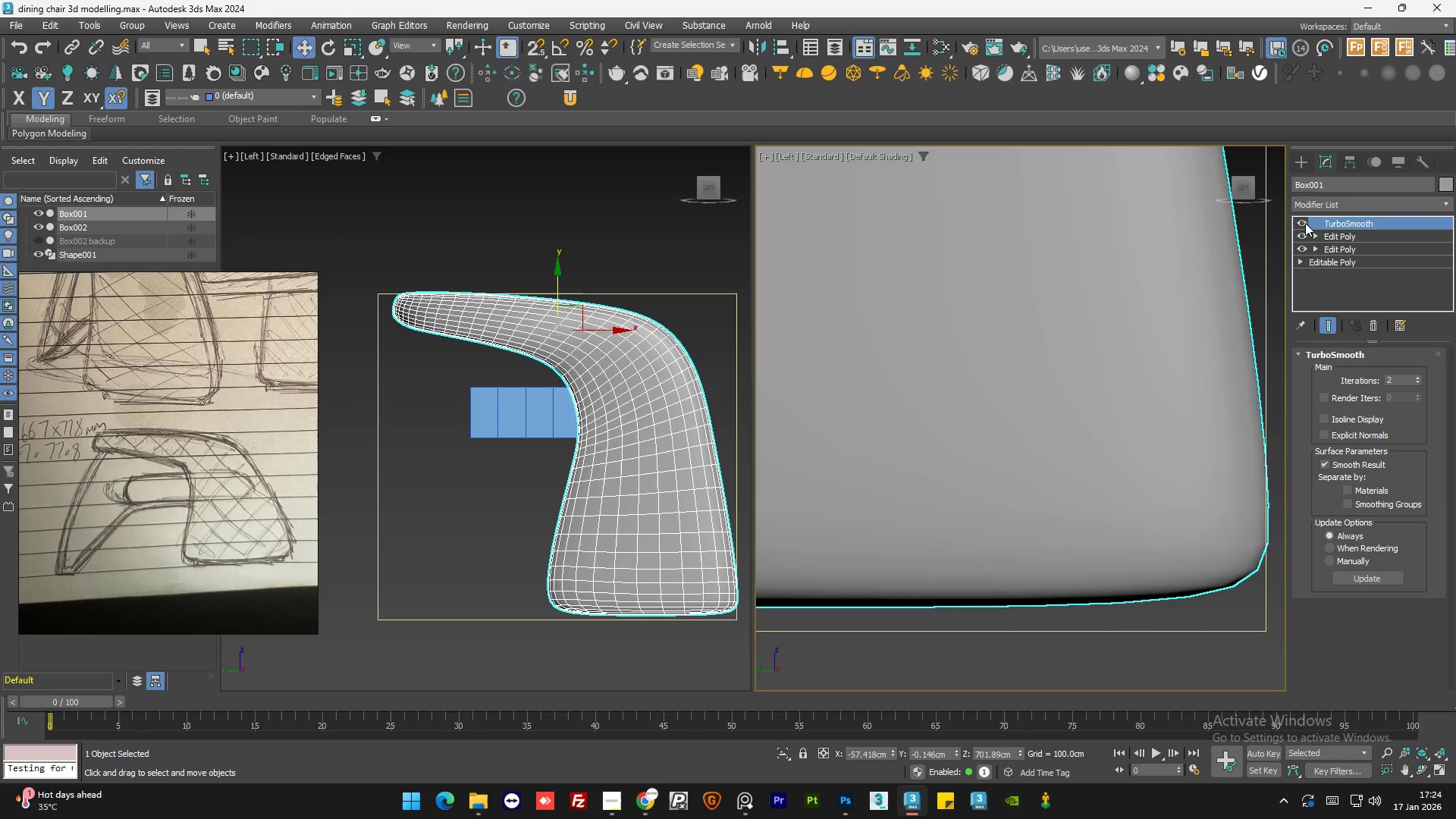 
scroll: coordinate [1224, 580], scroll_direction: up, amount: 3.0
 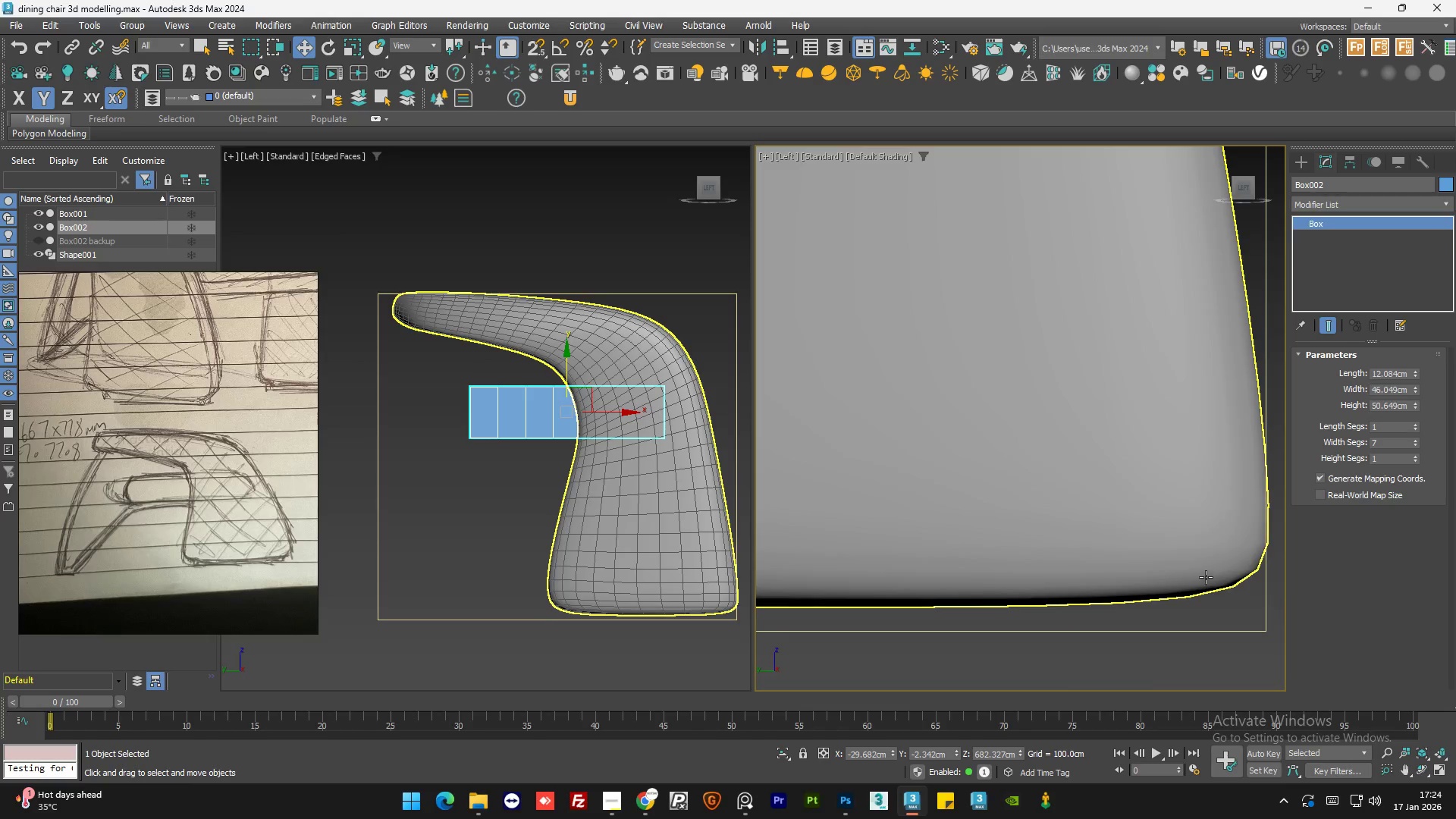 
left_click([1304, 223])
 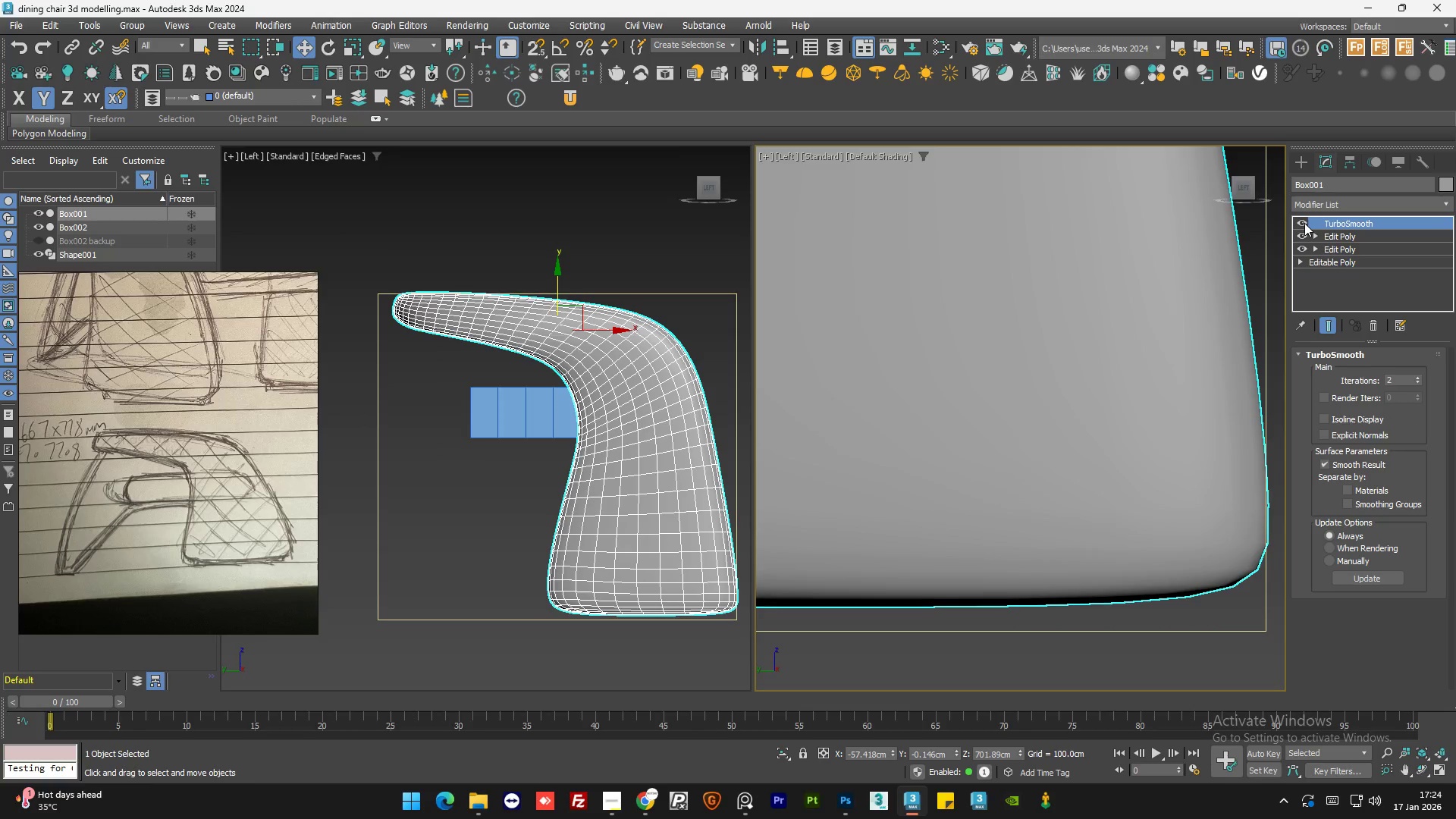 
double_click([1304, 223])
 